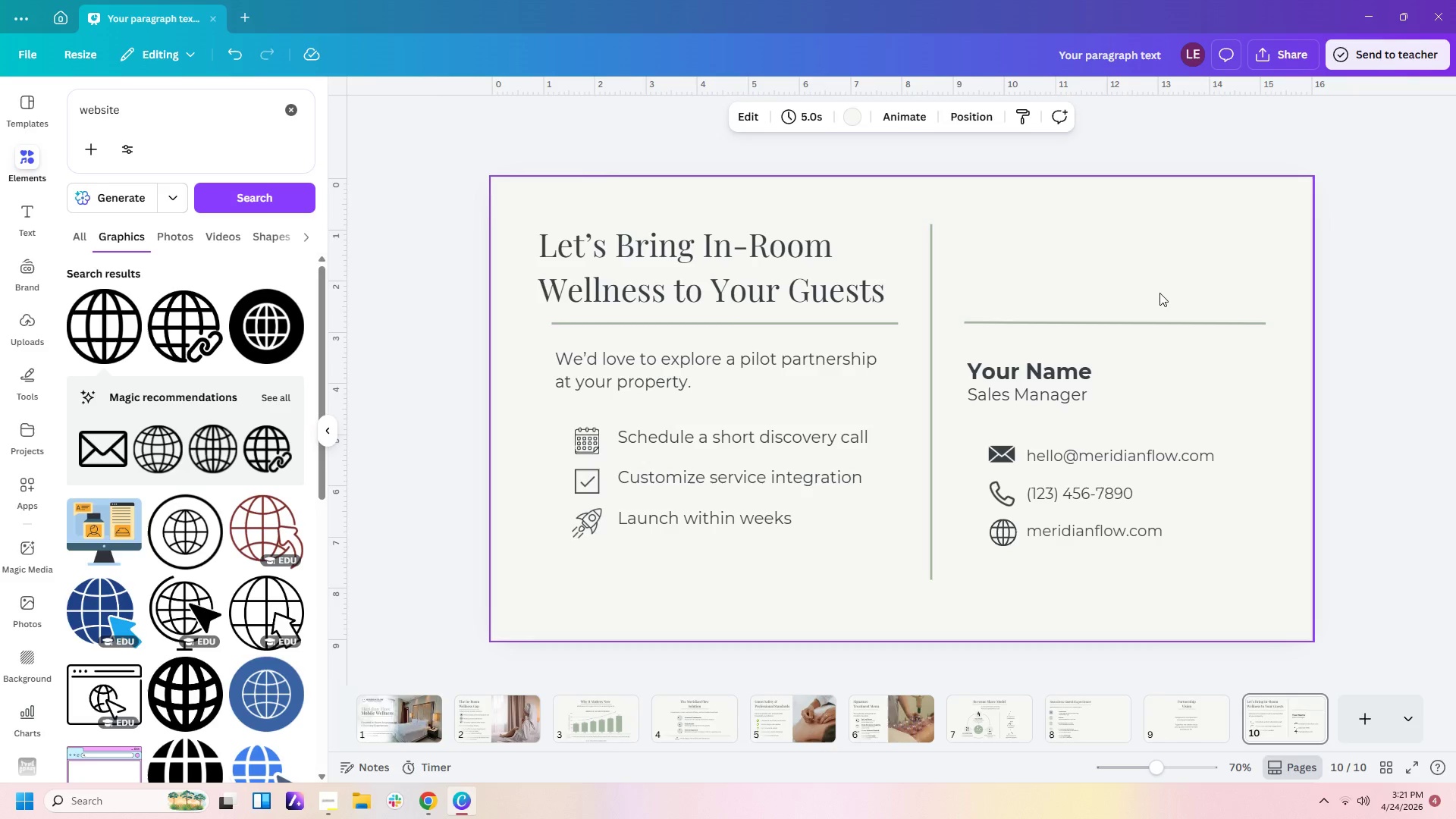 
key(Control+V)
 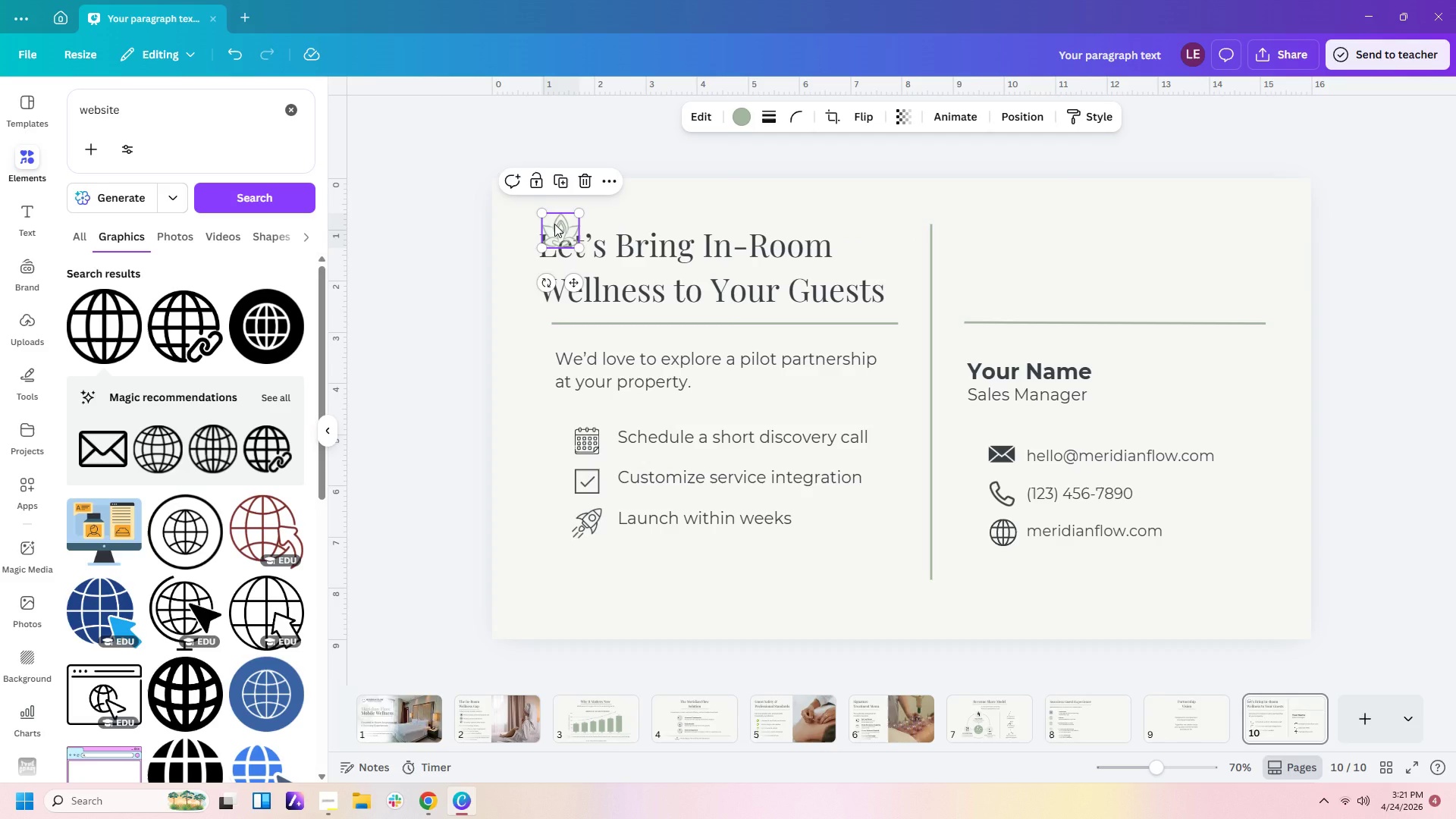 
left_click_drag(start_coordinate=[563, 220], to_coordinate=[1119, 240])
 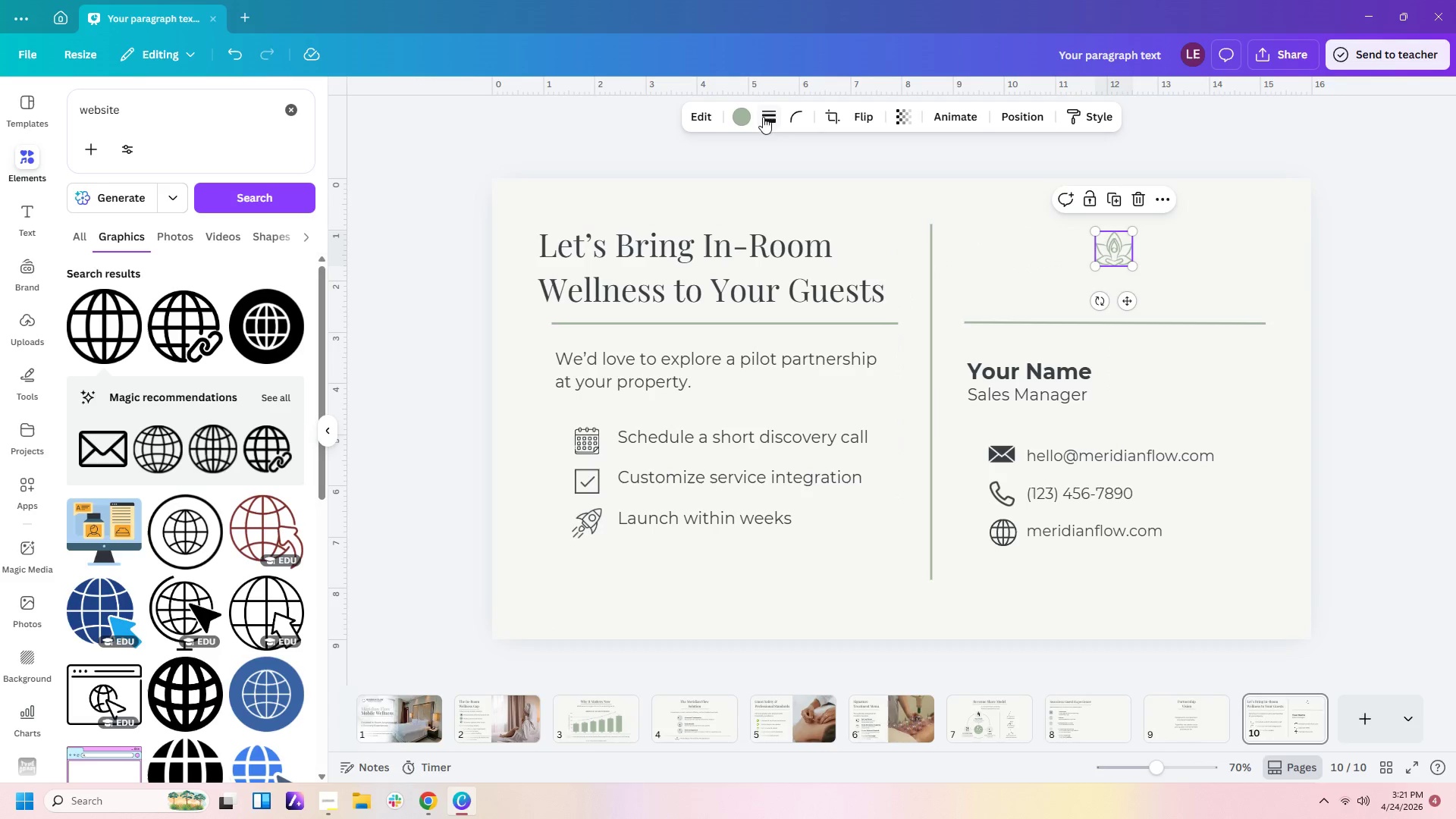 
left_click([745, 117])
 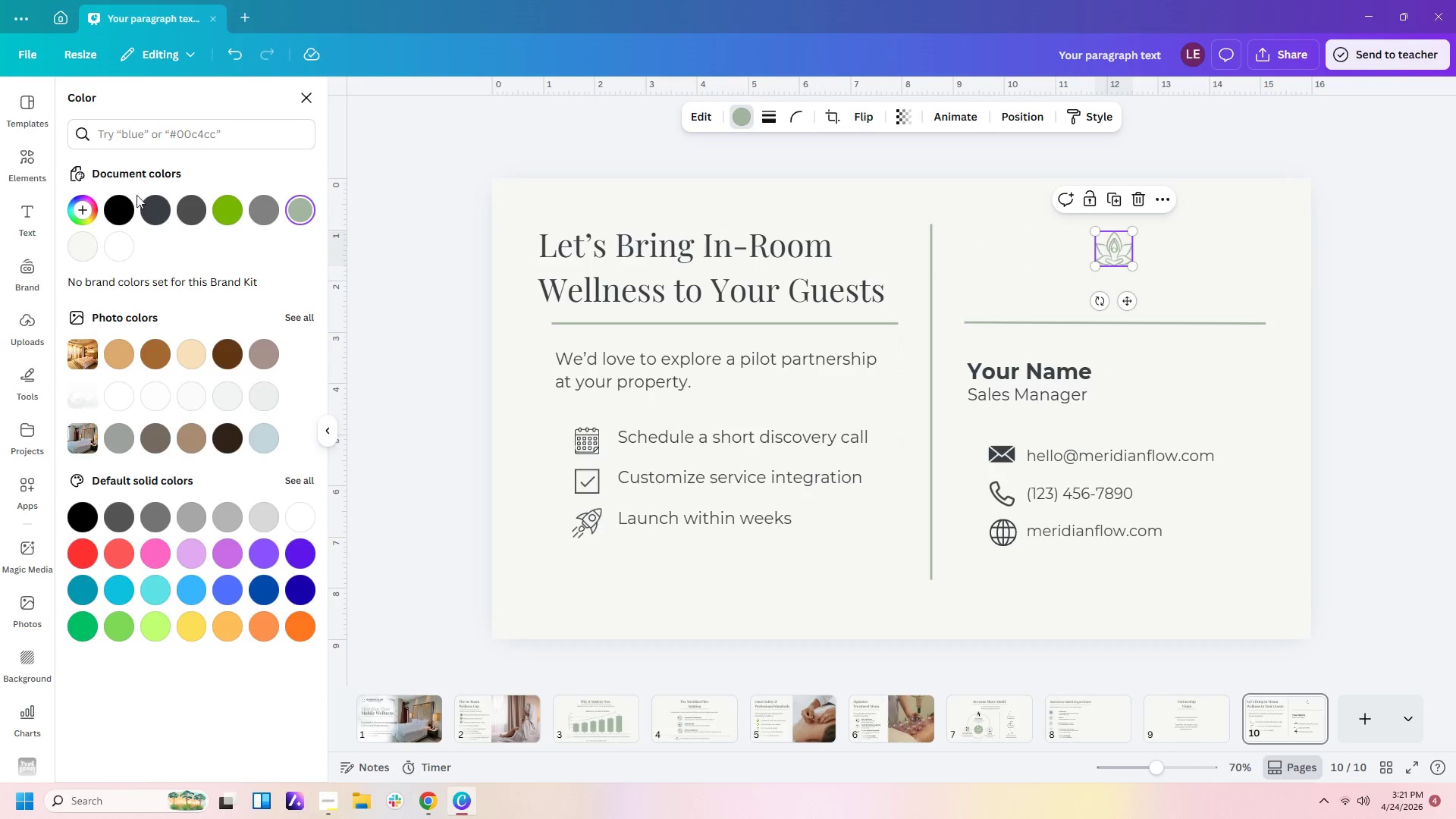 
left_click([149, 206])
 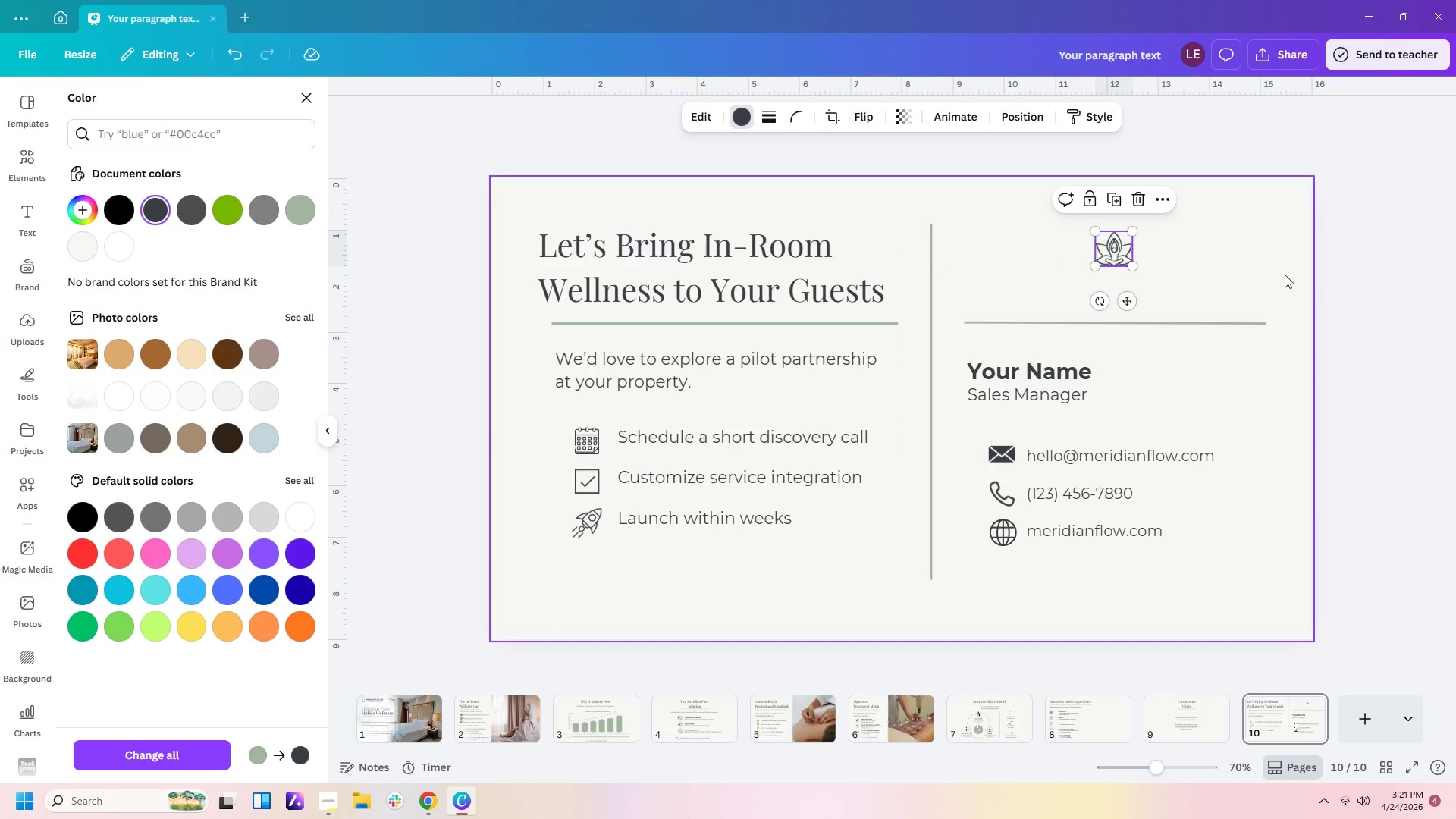 
left_click([1263, 274])
 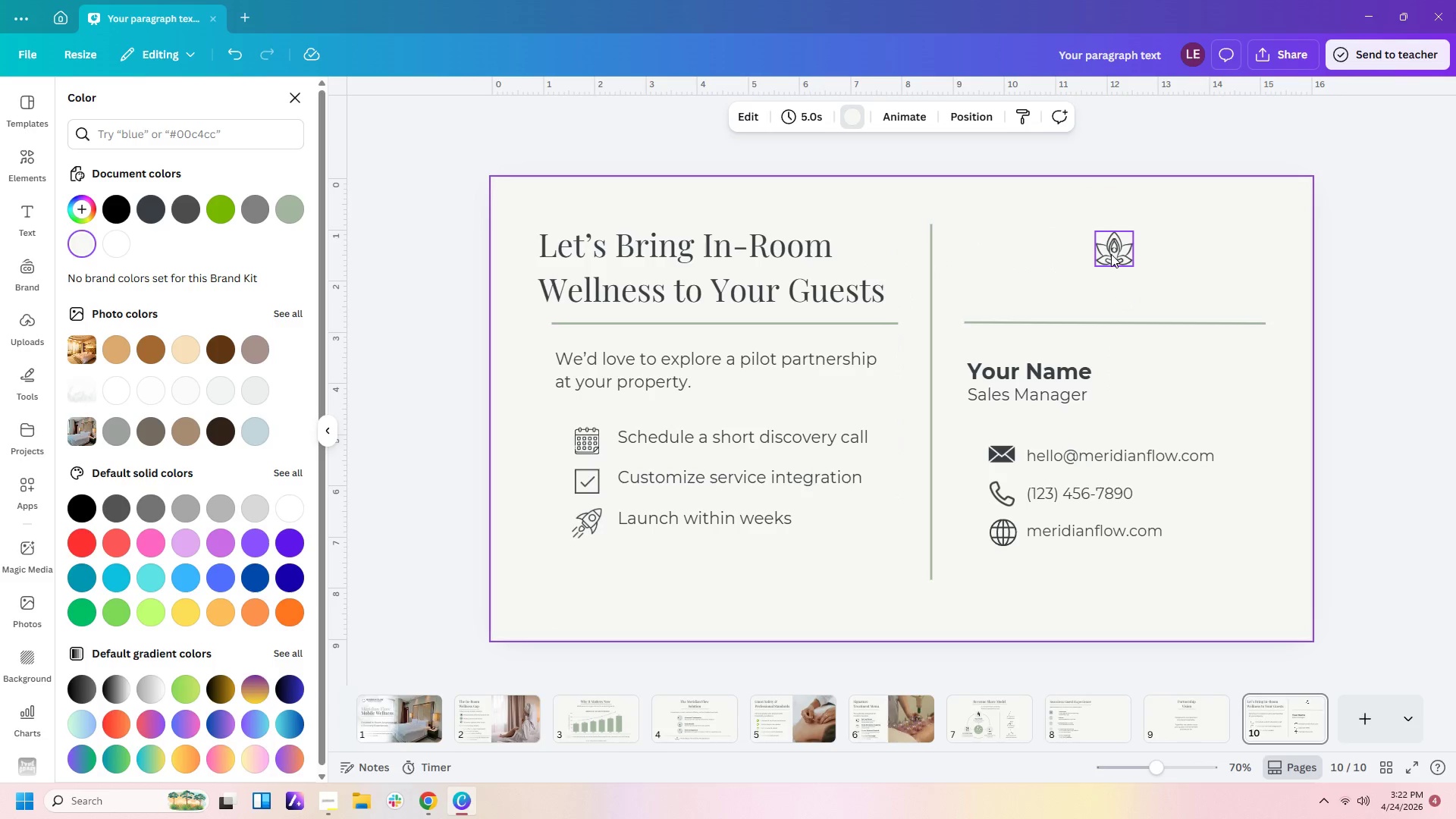 
left_click_drag(start_coordinate=[1111, 254], to_coordinate=[1117, 249])
 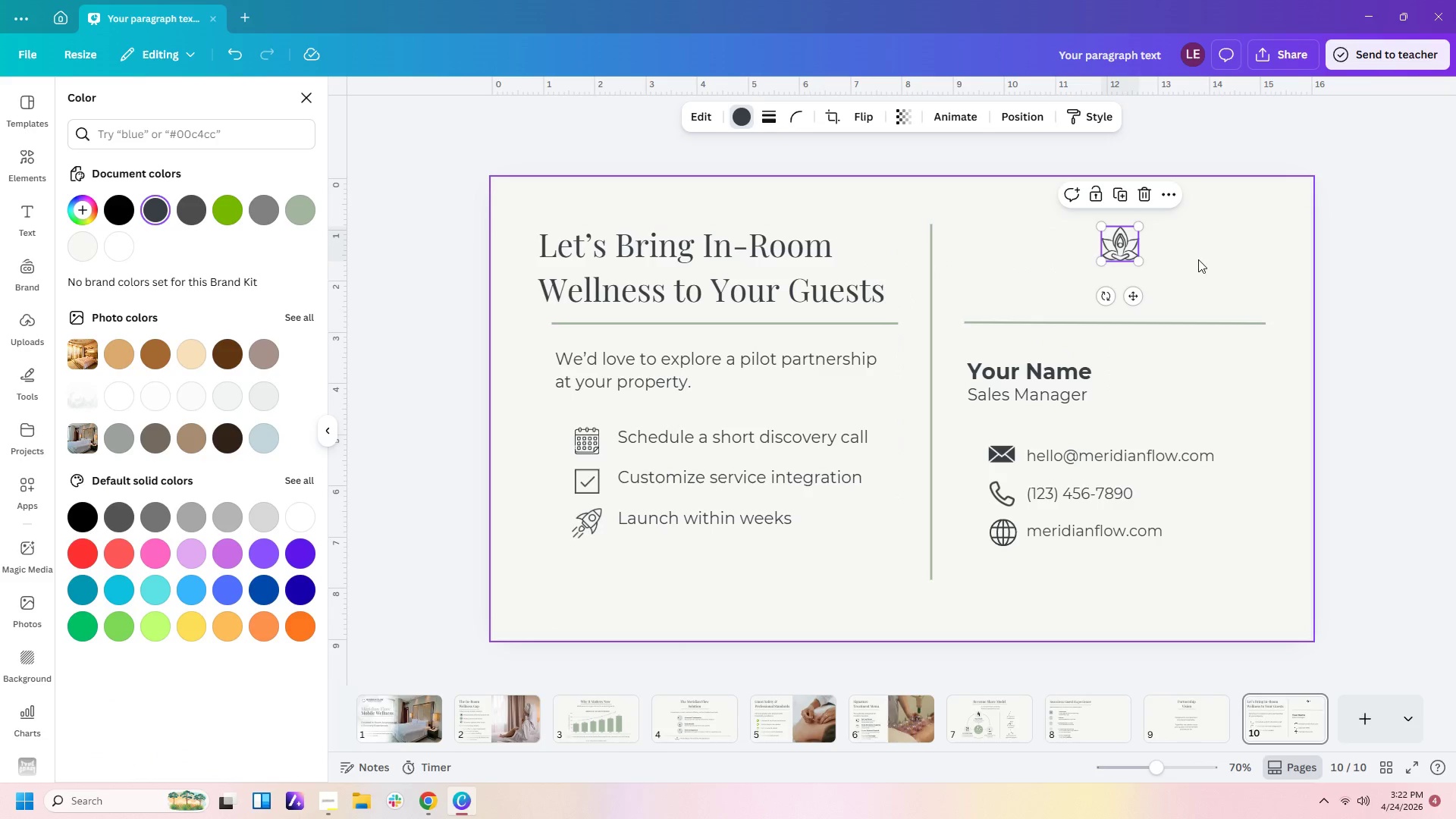 
left_click([1198, 259])
 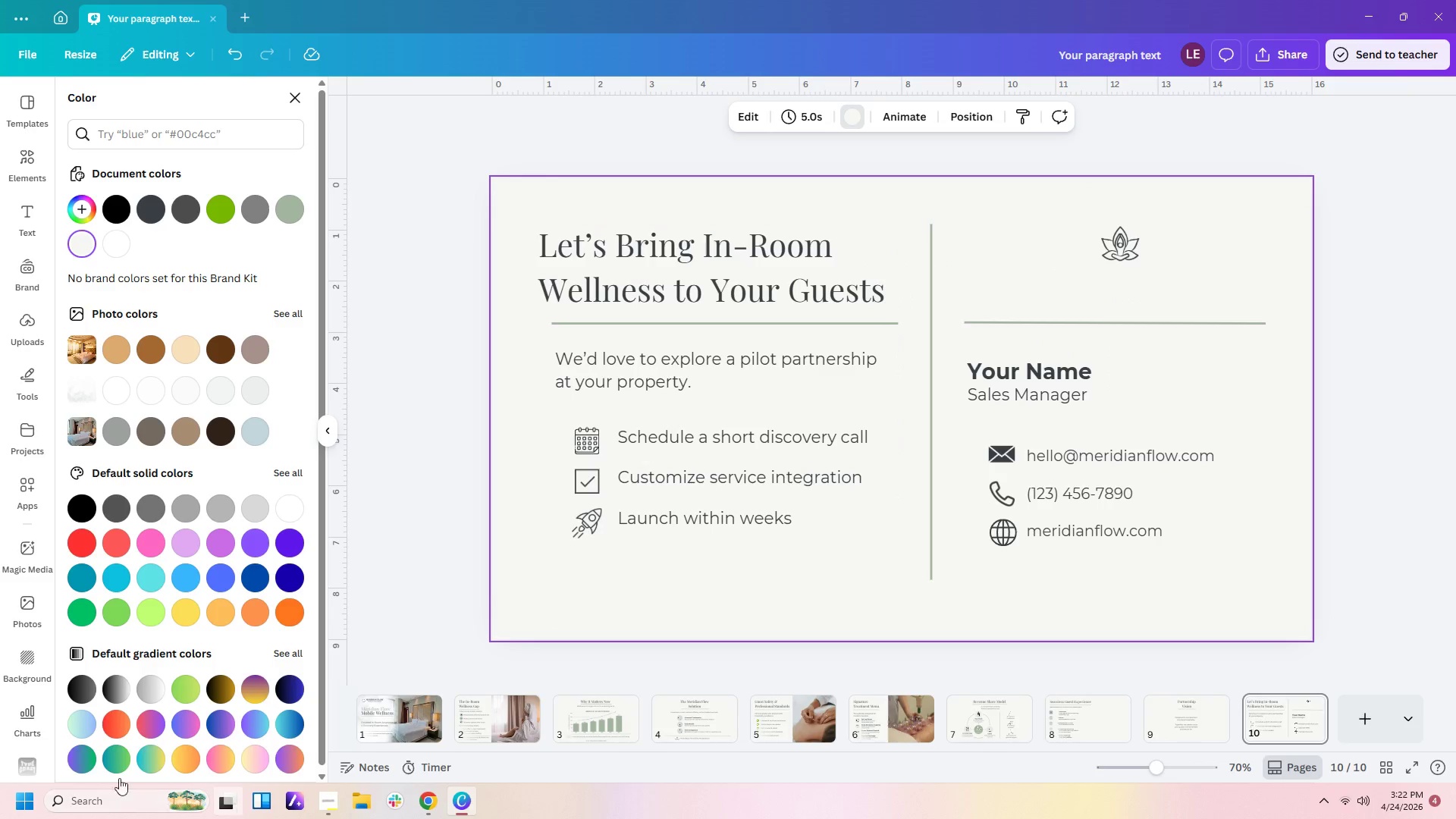 
left_click([406, 712])
 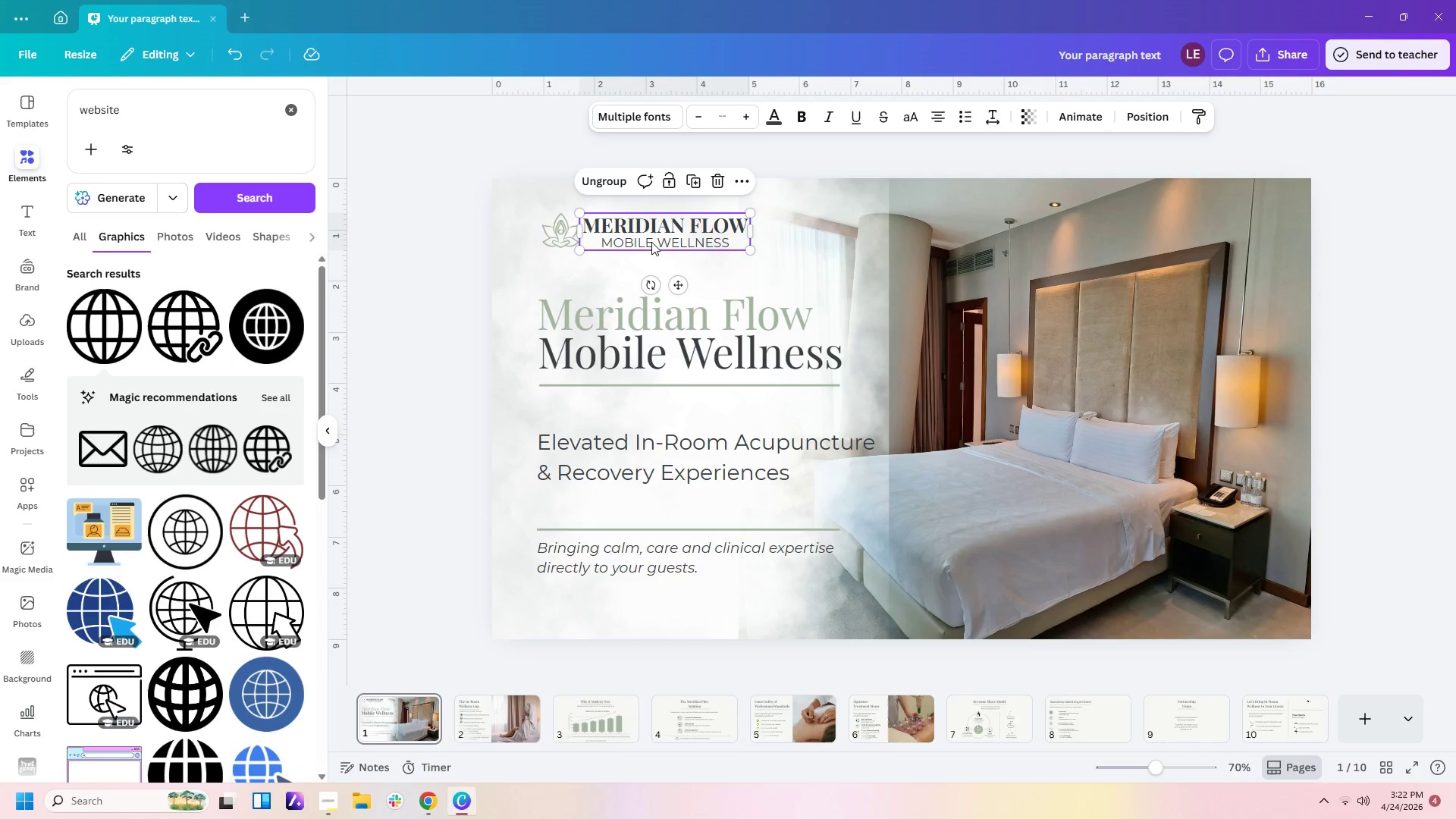 
key(Control+C)
 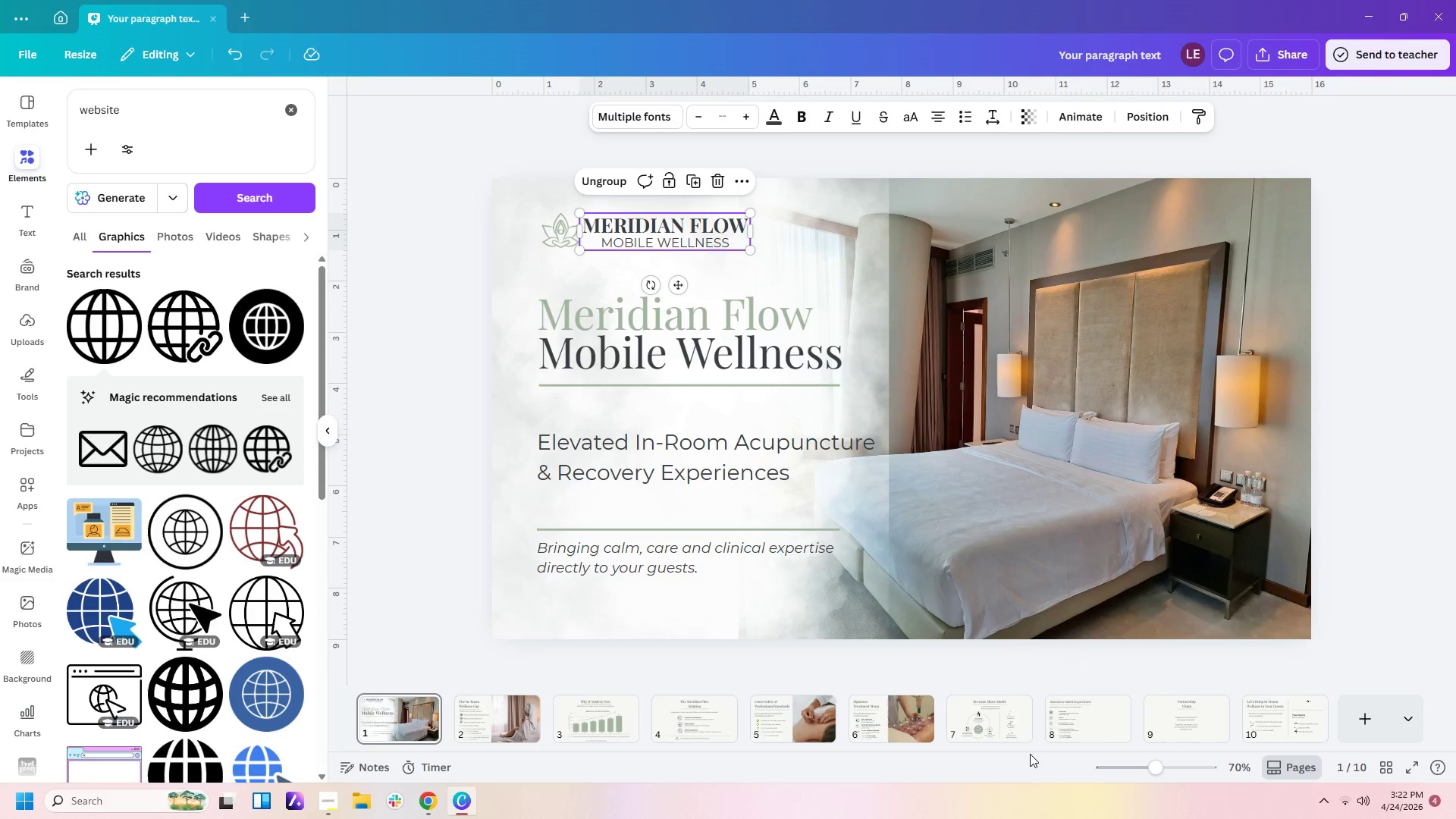 
left_click_drag(start_coordinate=[1276, 736], to_coordinate=[1276, 740])
 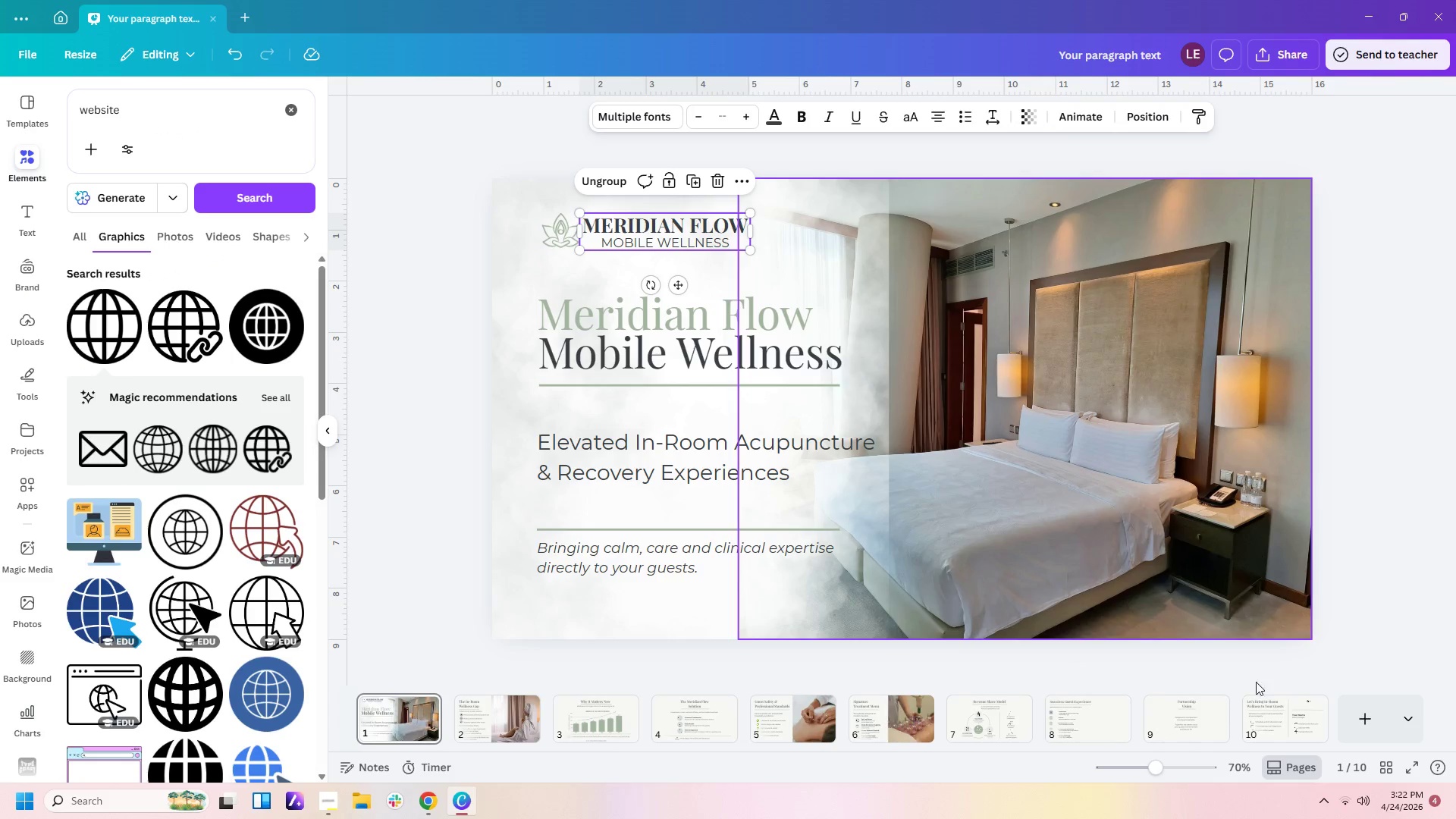 
left_click([1286, 728])
 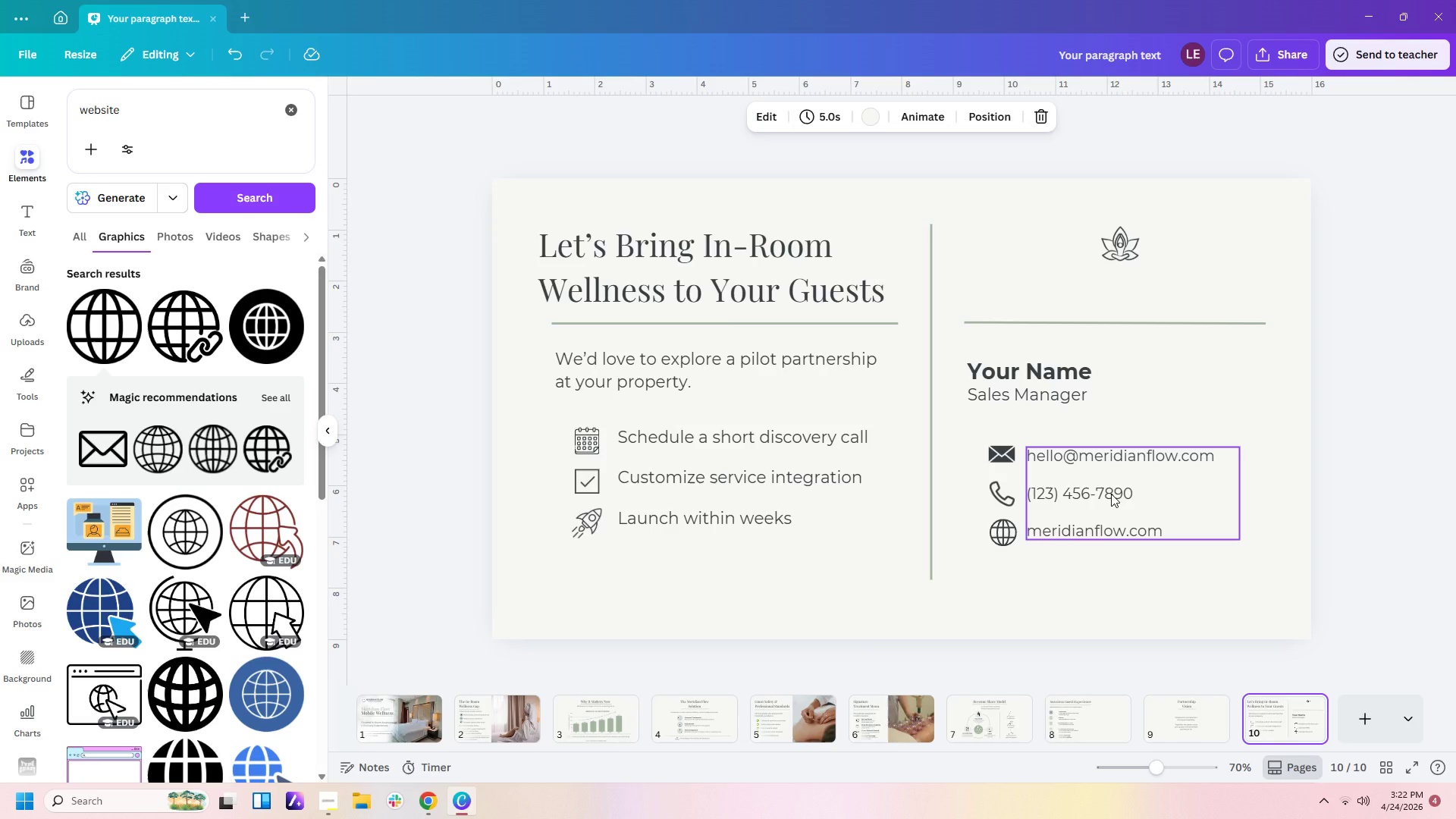 
key(Control+V)
 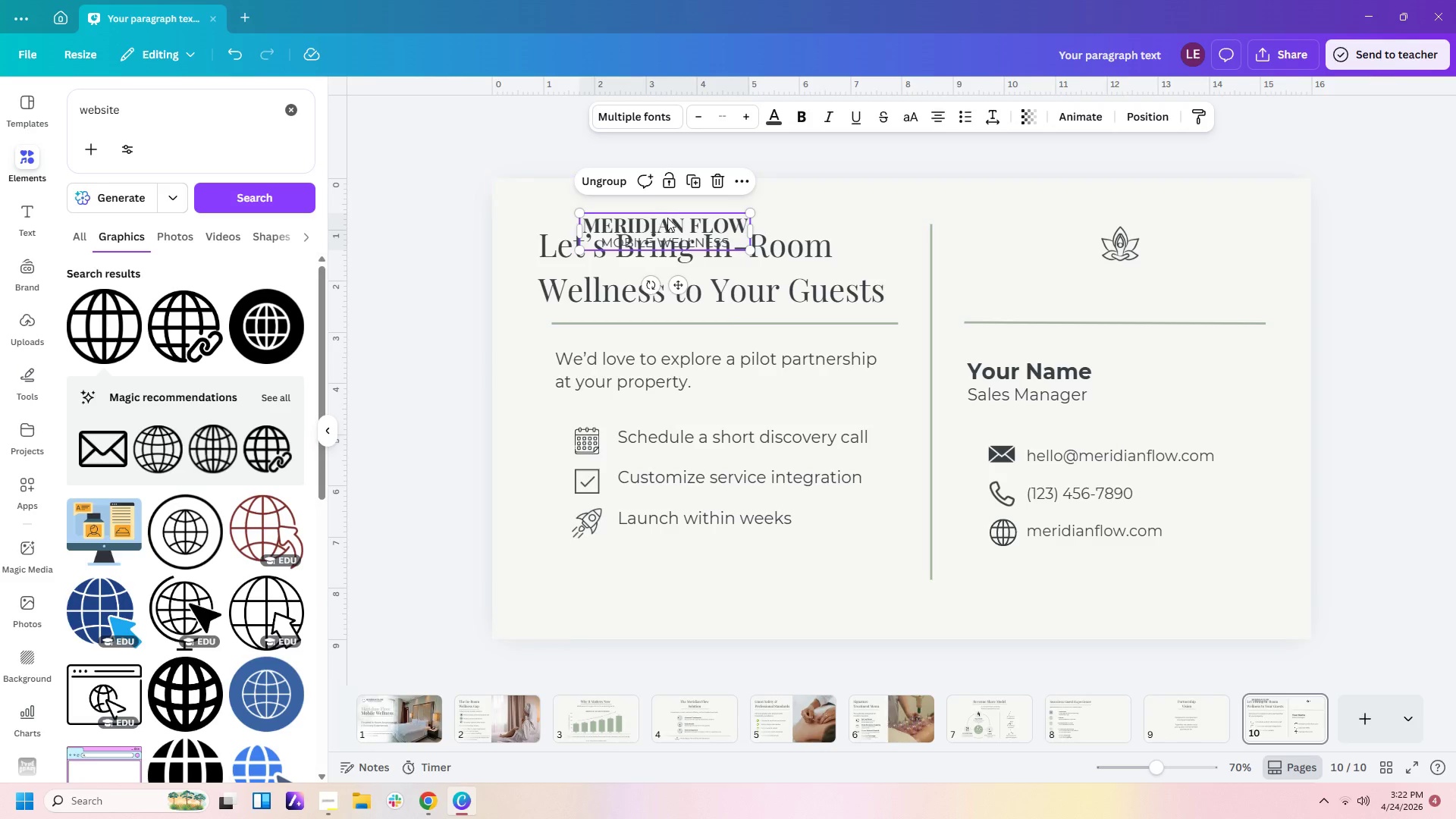 
left_click_drag(start_coordinate=[670, 221], to_coordinate=[1125, 287])
 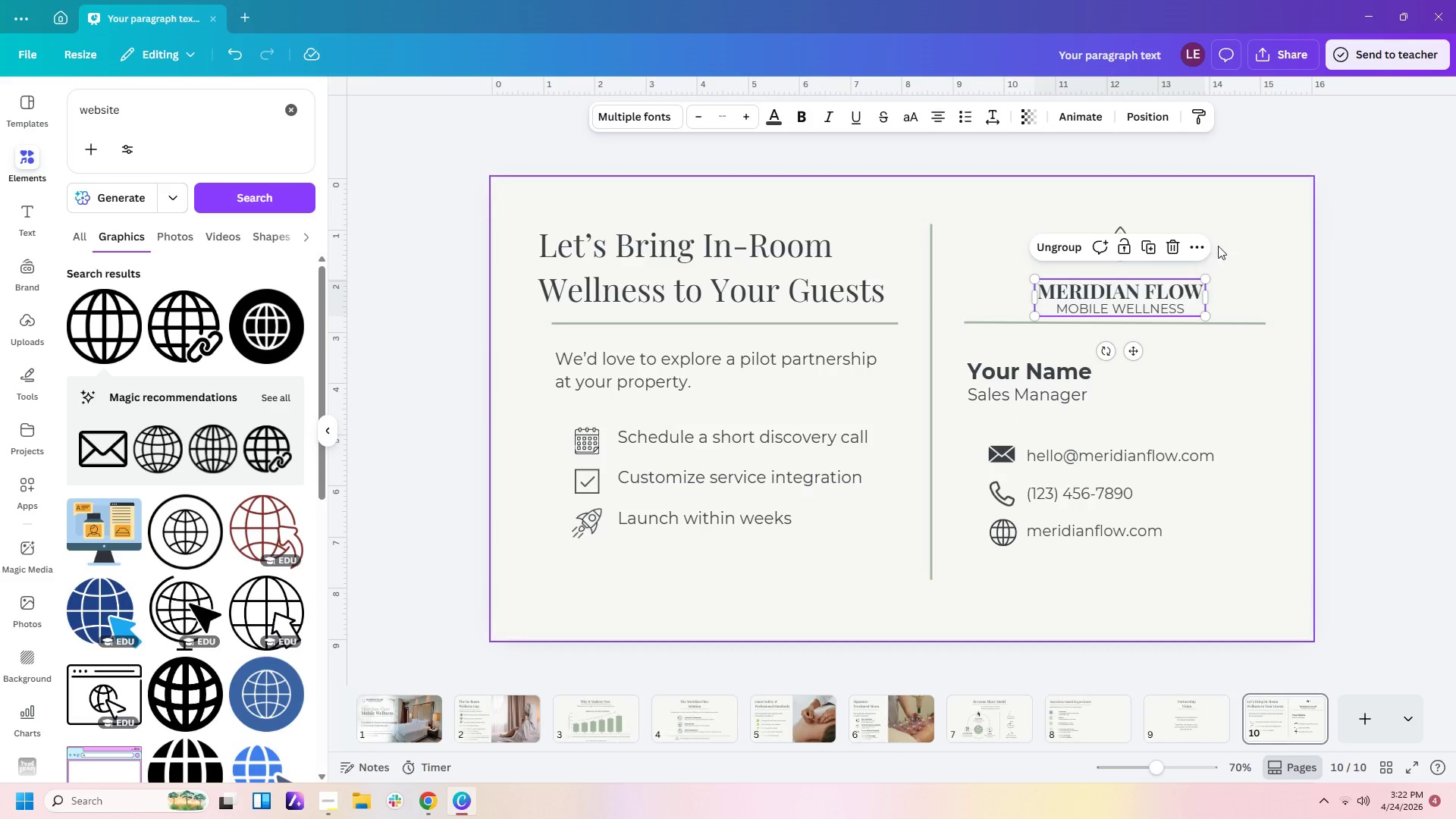 
left_click([1223, 238])
 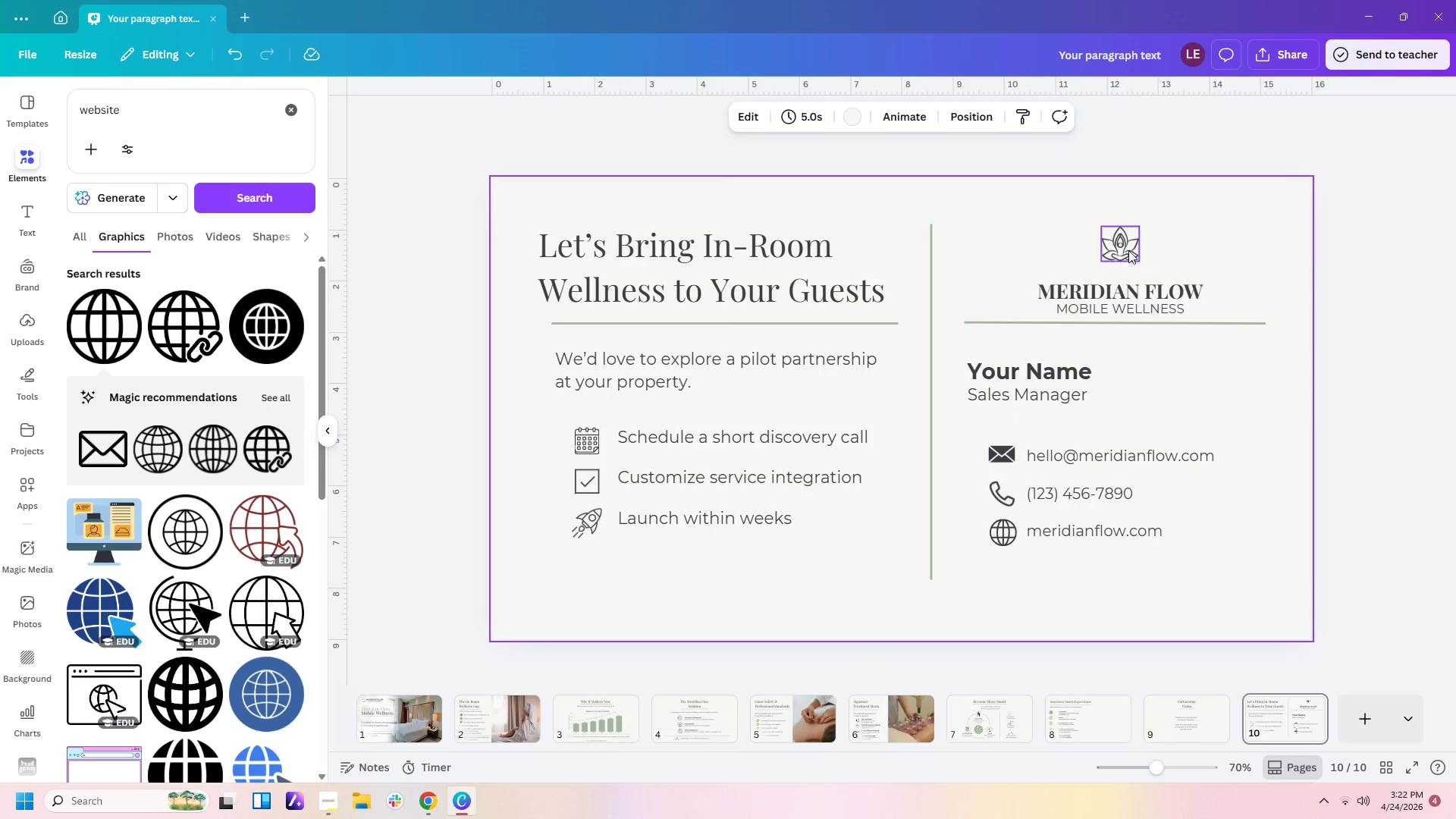 
left_click([1126, 250])
 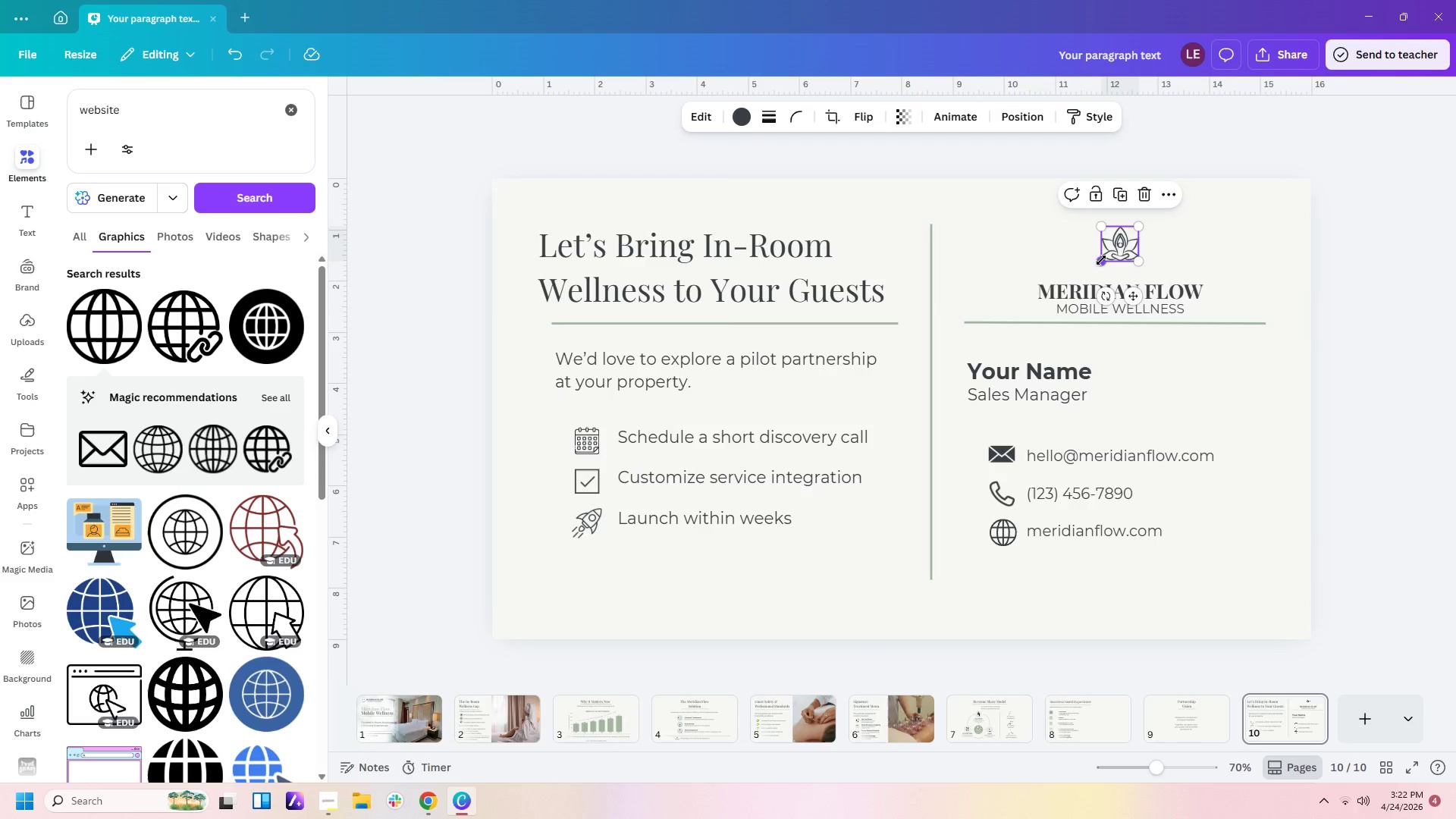 
left_click_drag(start_coordinate=[1101, 260], to_coordinate=[1081, 274])
 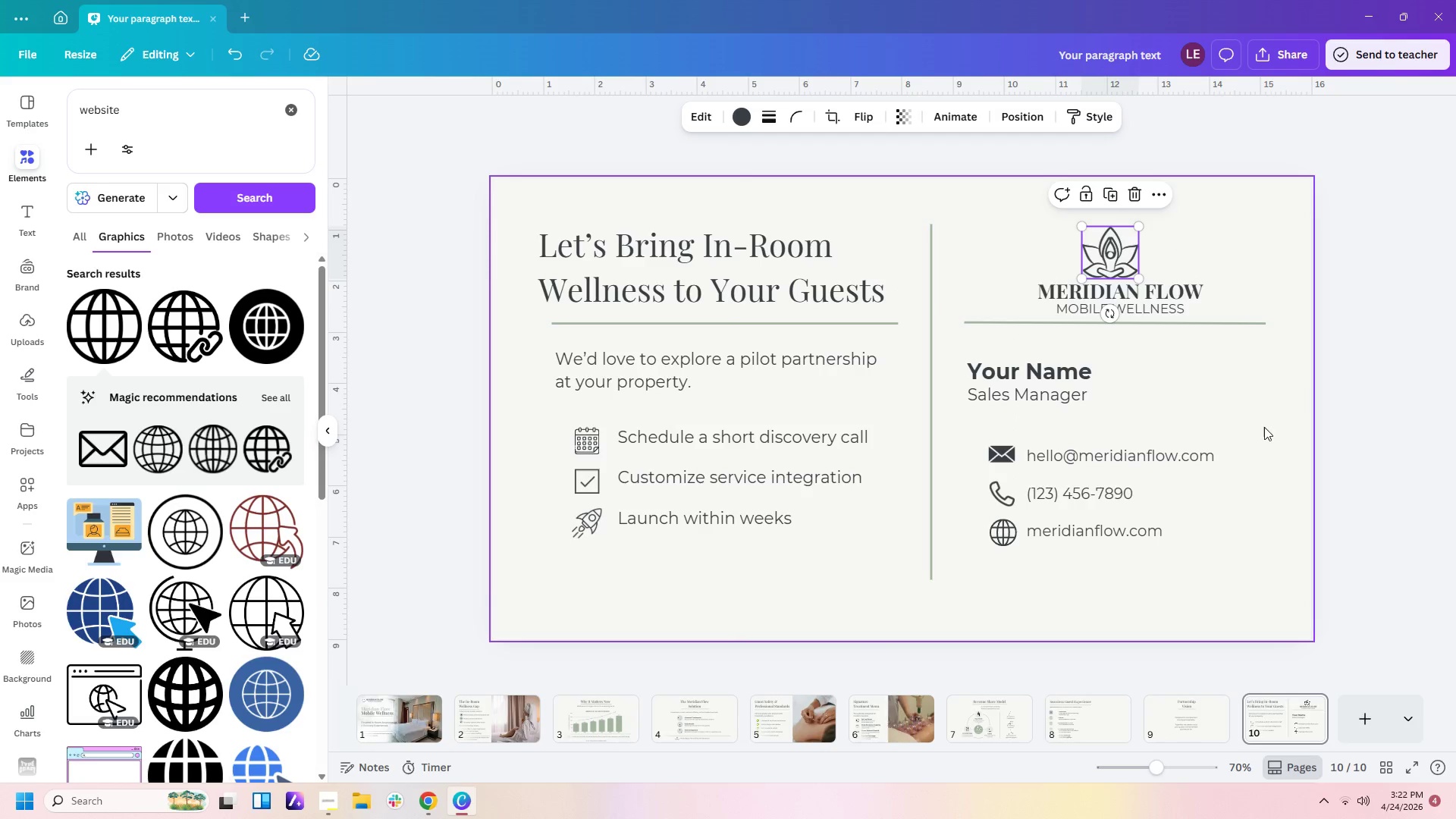 
left_click([1264, 427])
 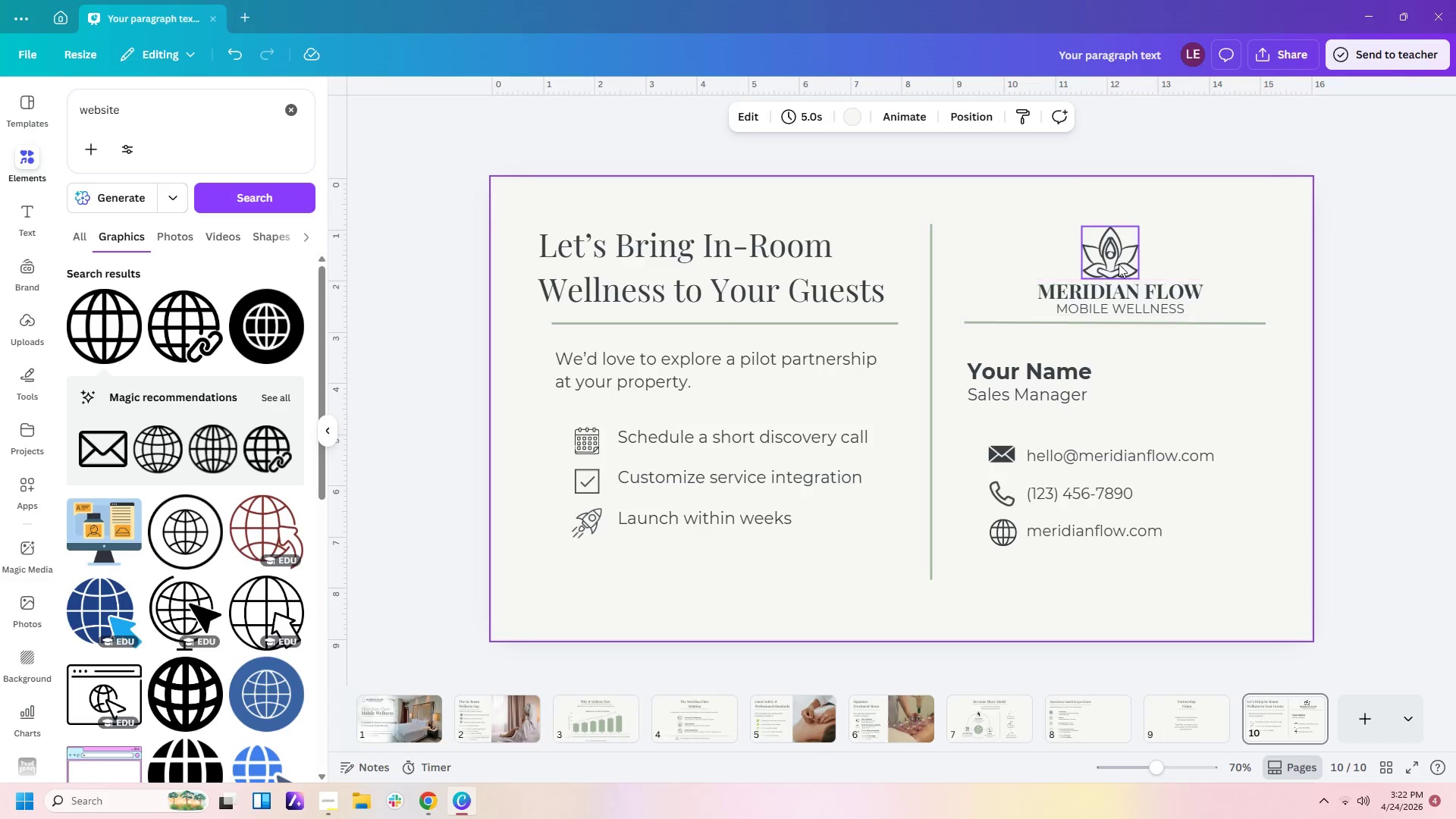 
left_click_drag(start_coordinate=[1117, 262], to_coordinate=[1124, 255])
 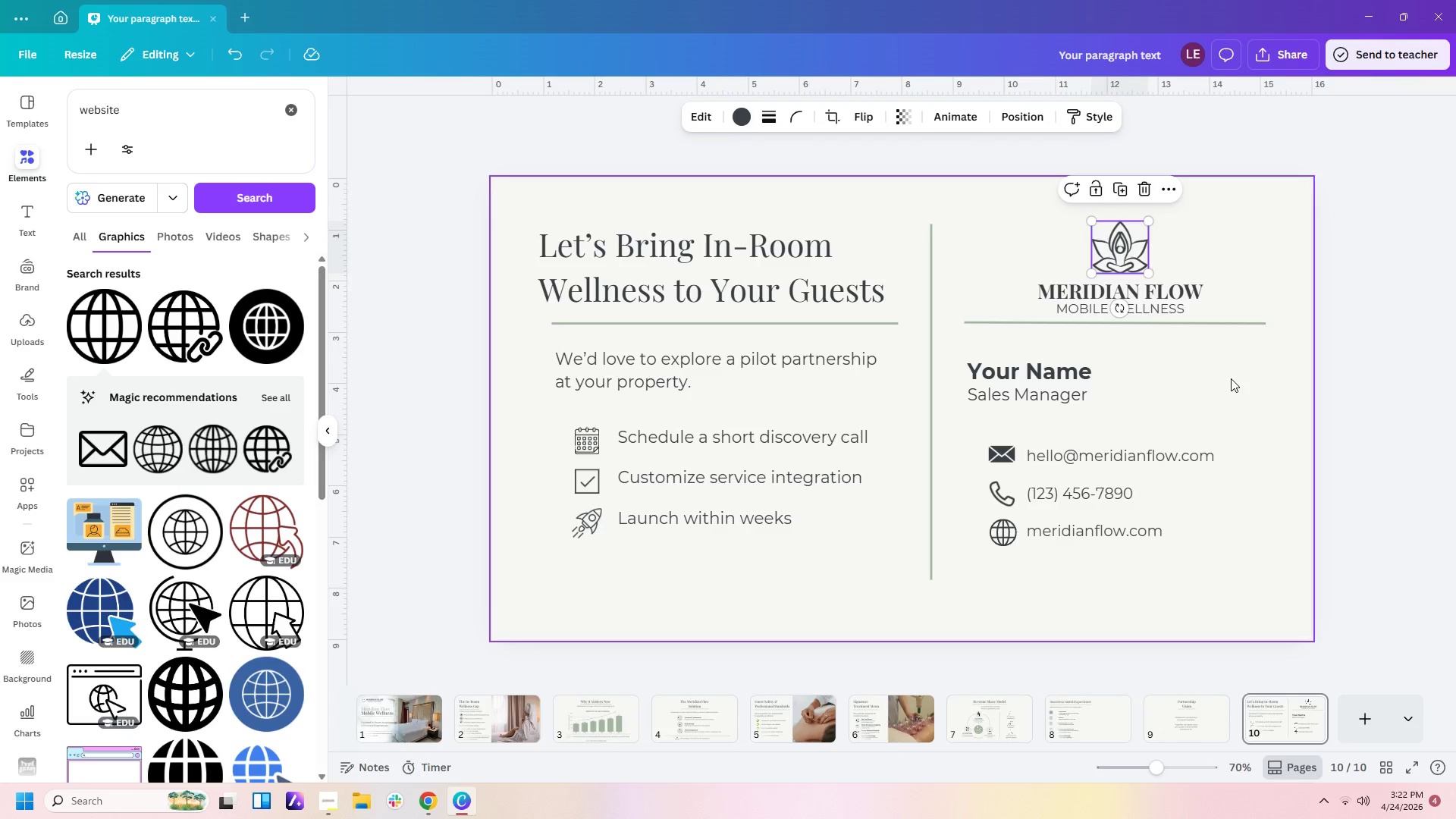 
left_click([1231, 378])
 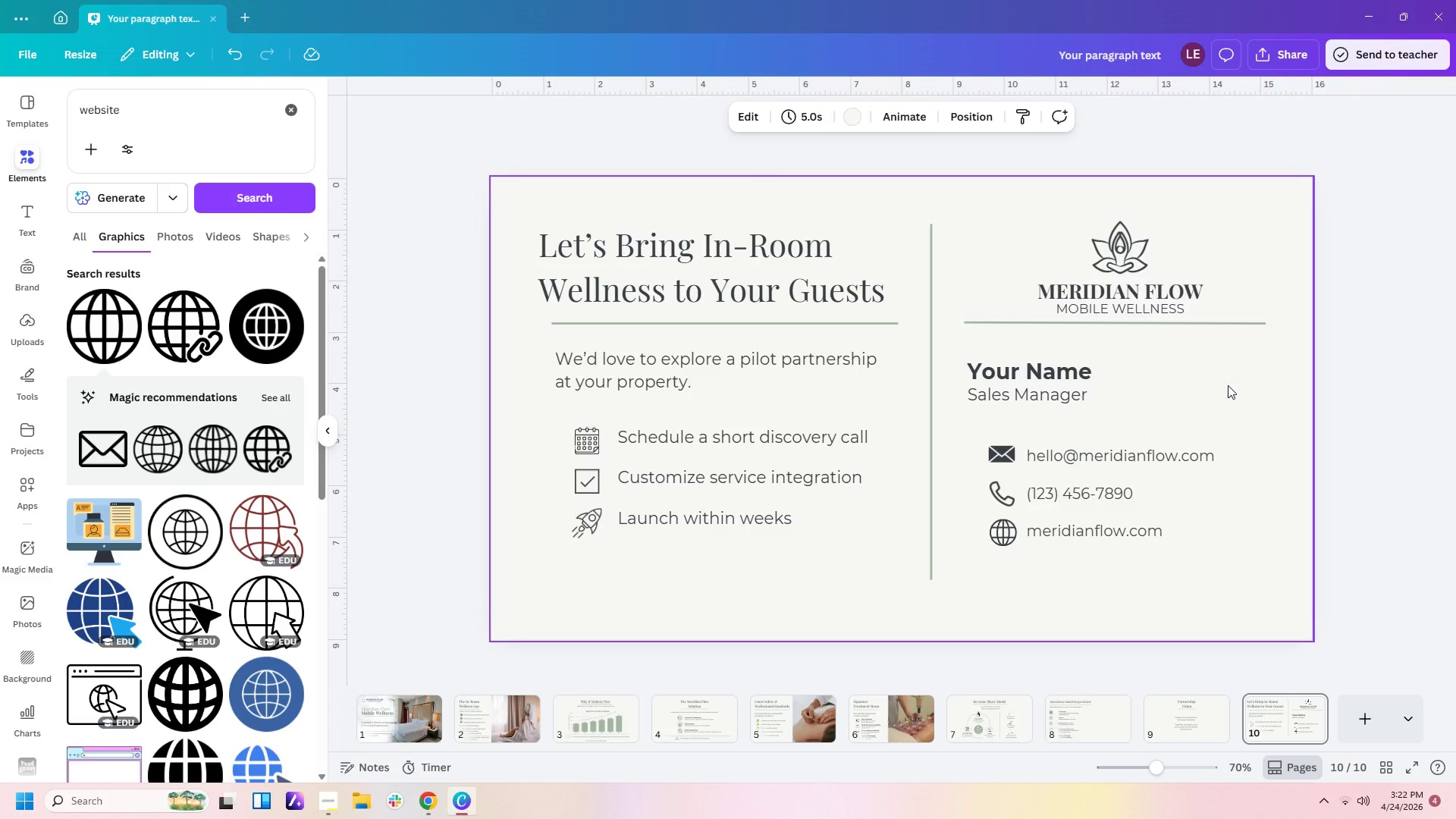 
wait(5.67)
 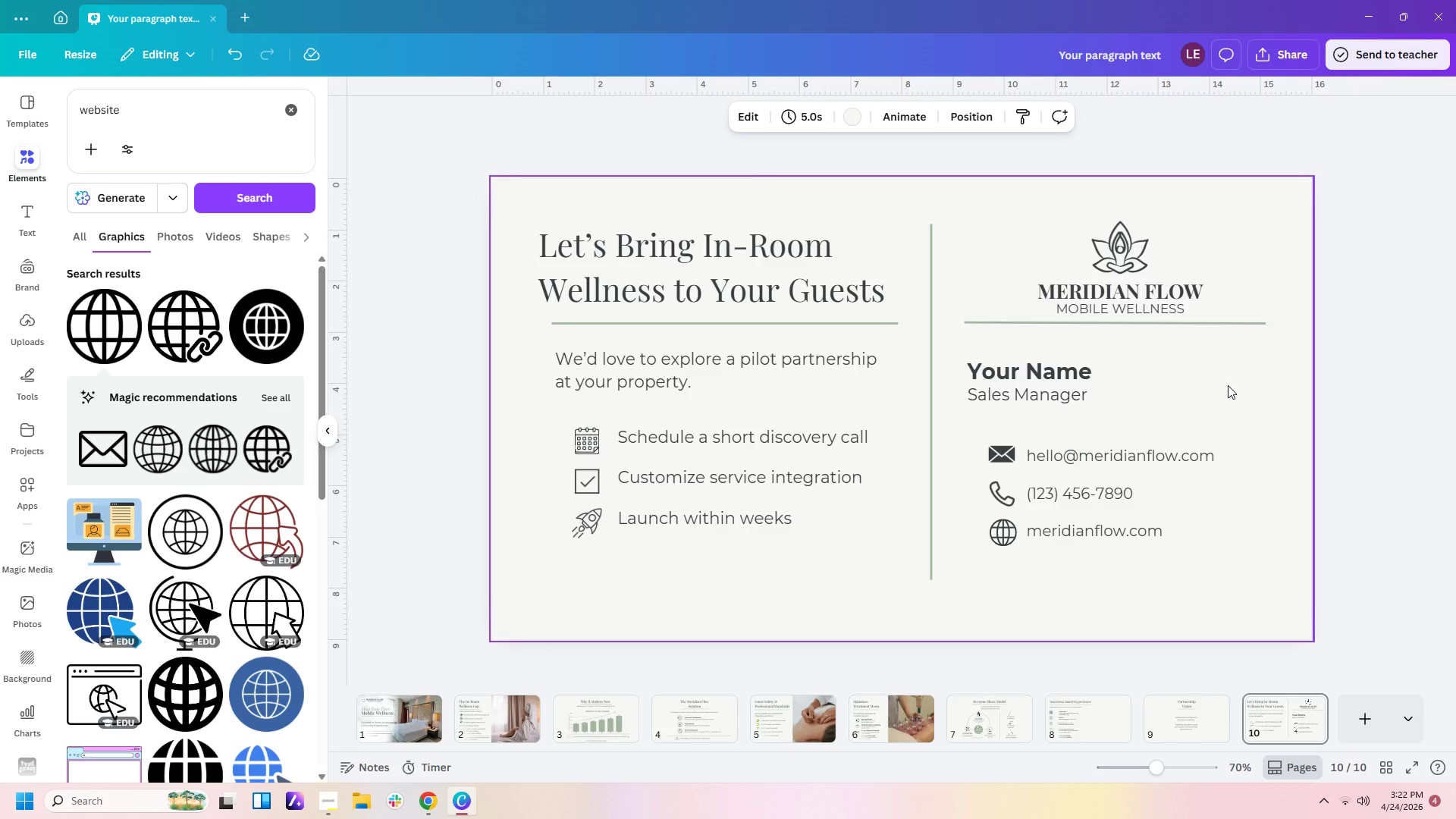 
left_click([1068, 368])
 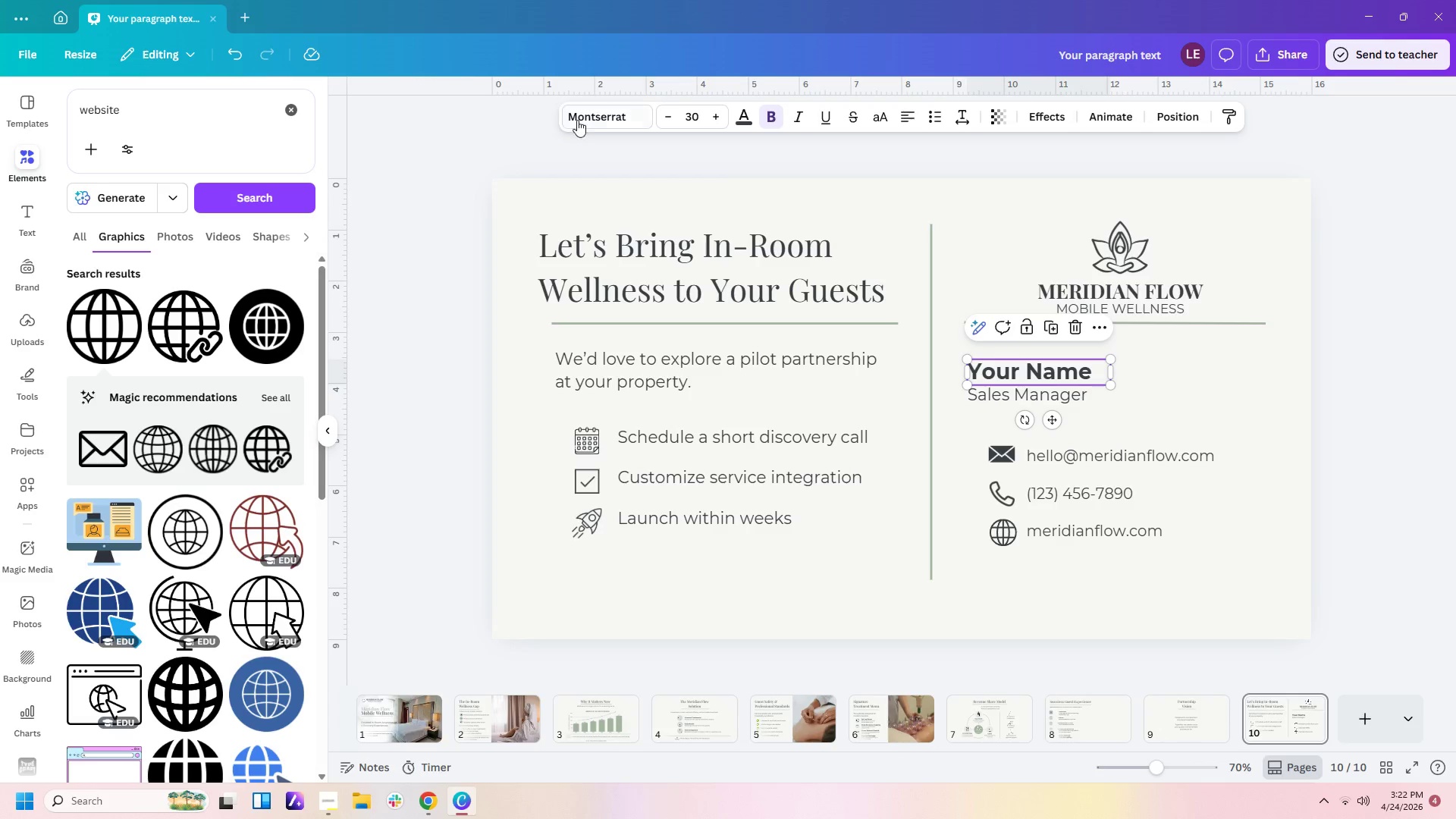 
left_click([585, 122])
 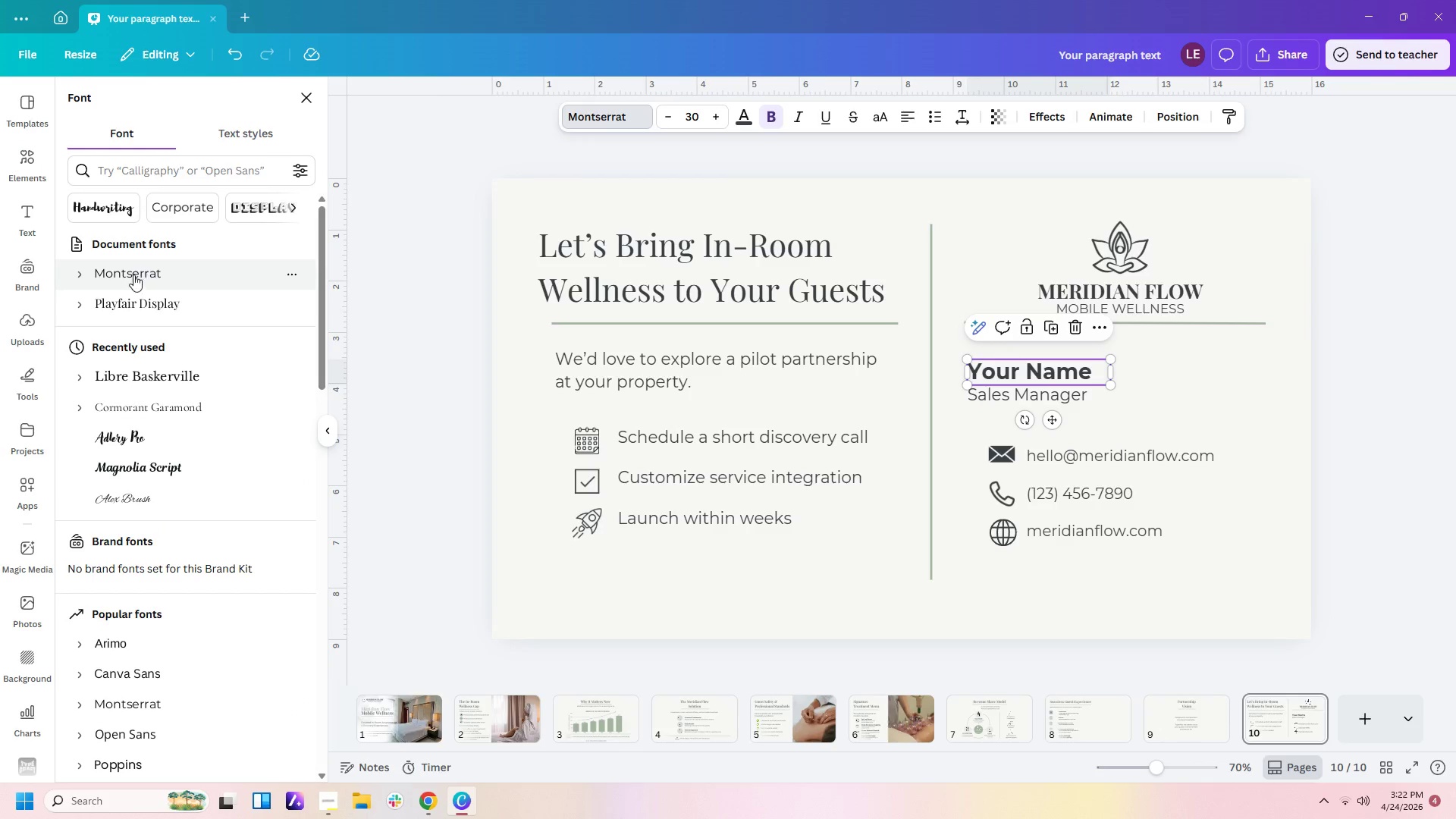 
left_click([133, 295])
 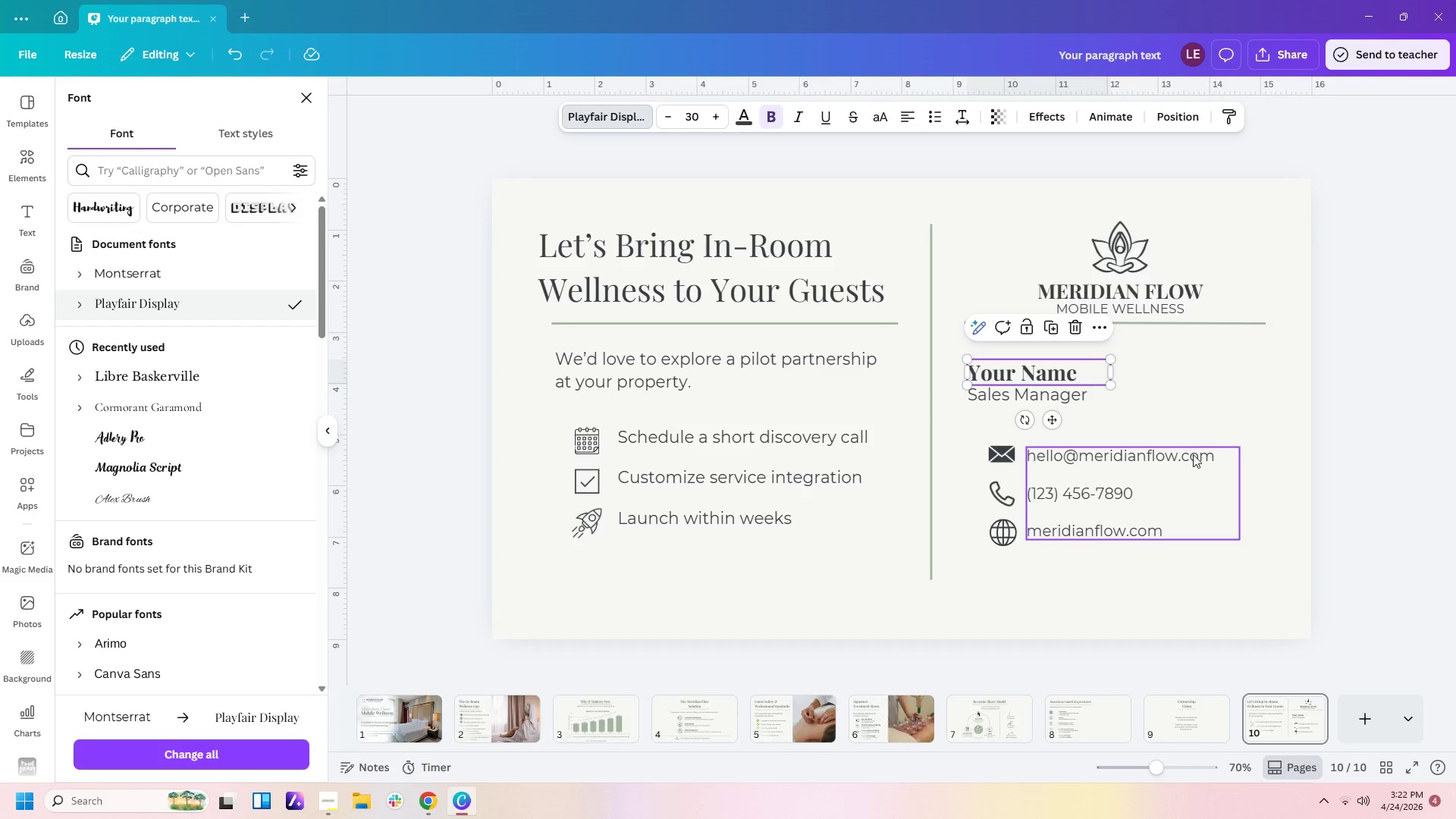 
left_click([1225, 414])
 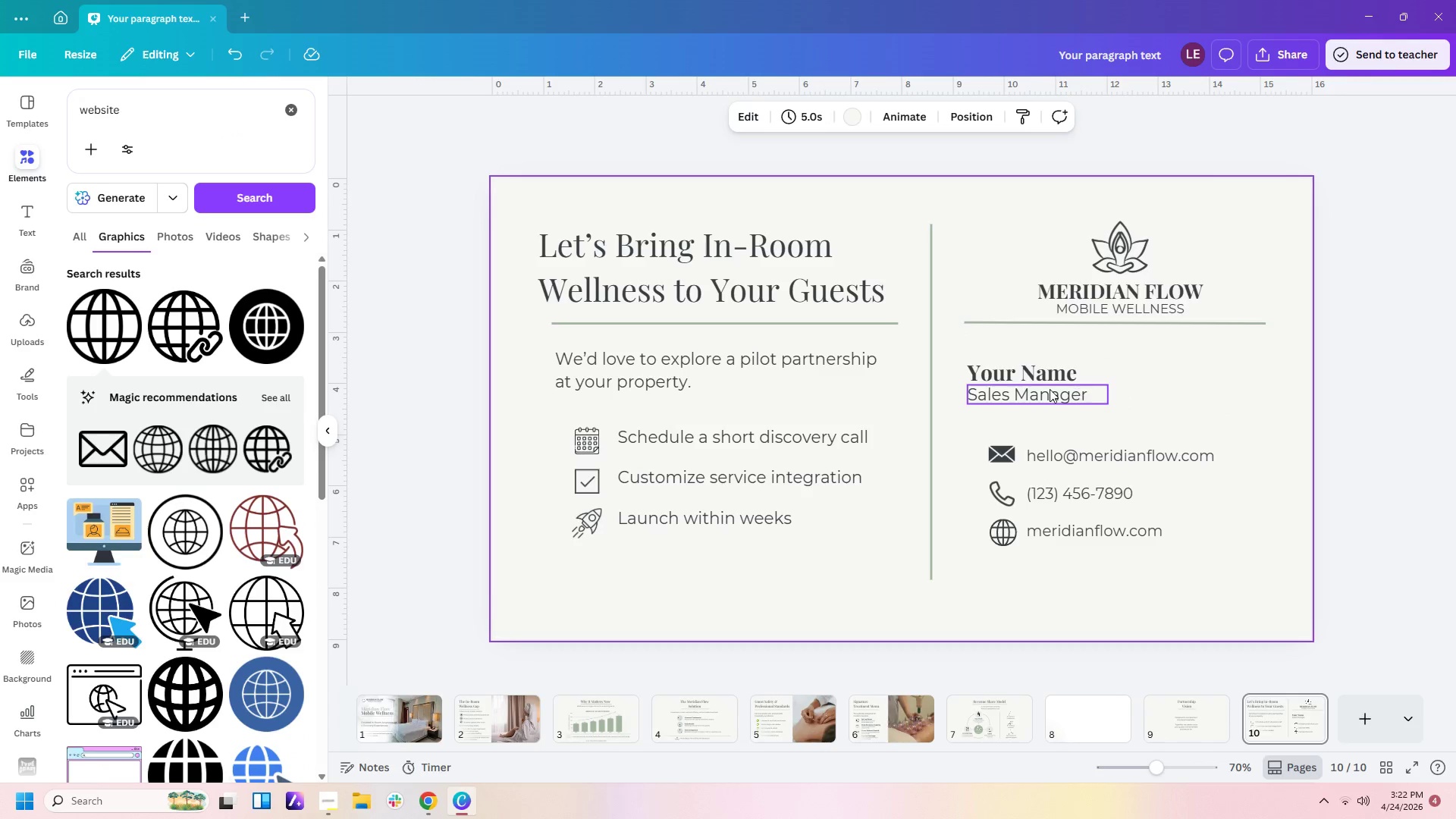 
left_click([1050, 389])
 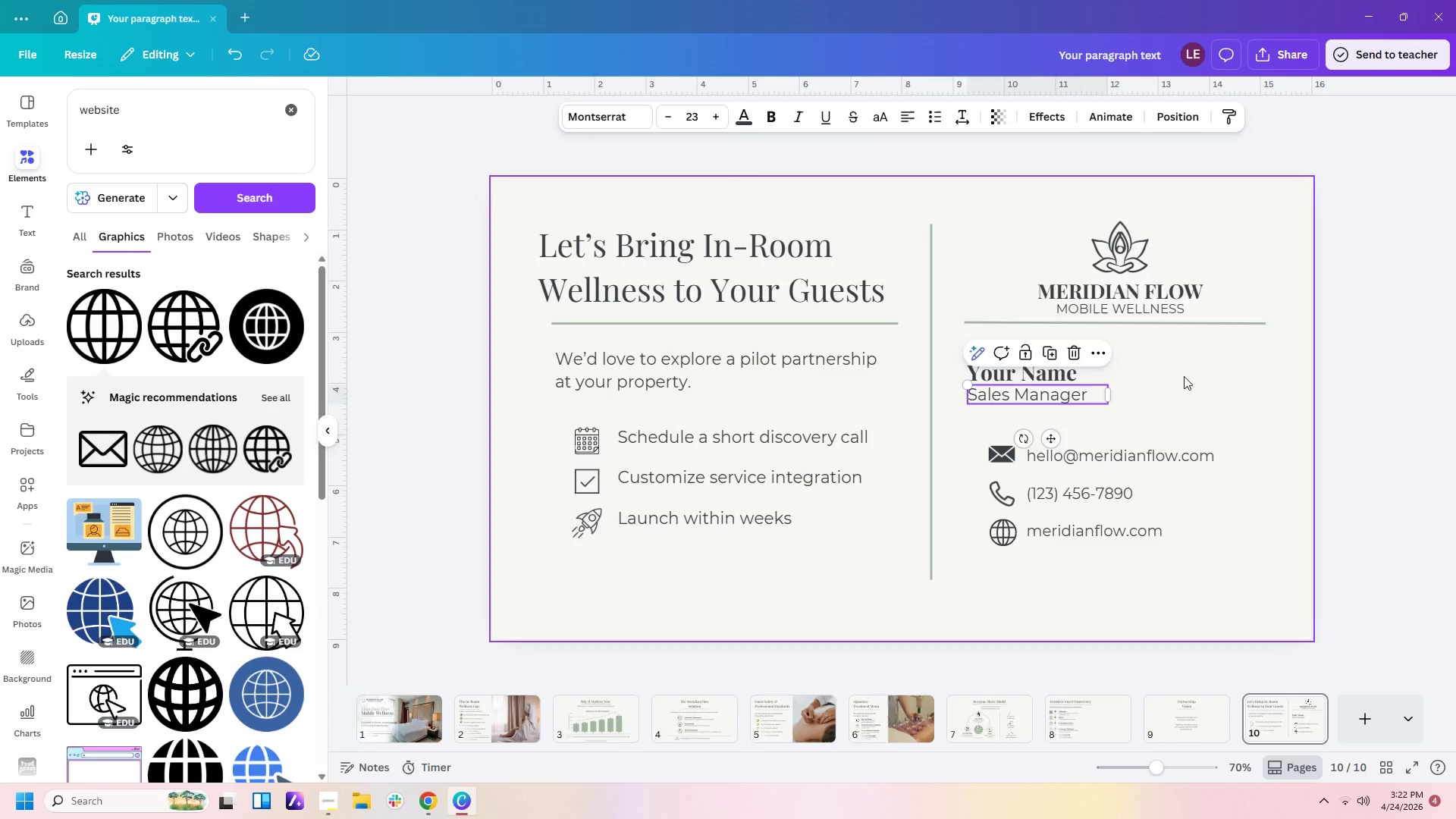 
left_click([1025, 374])
 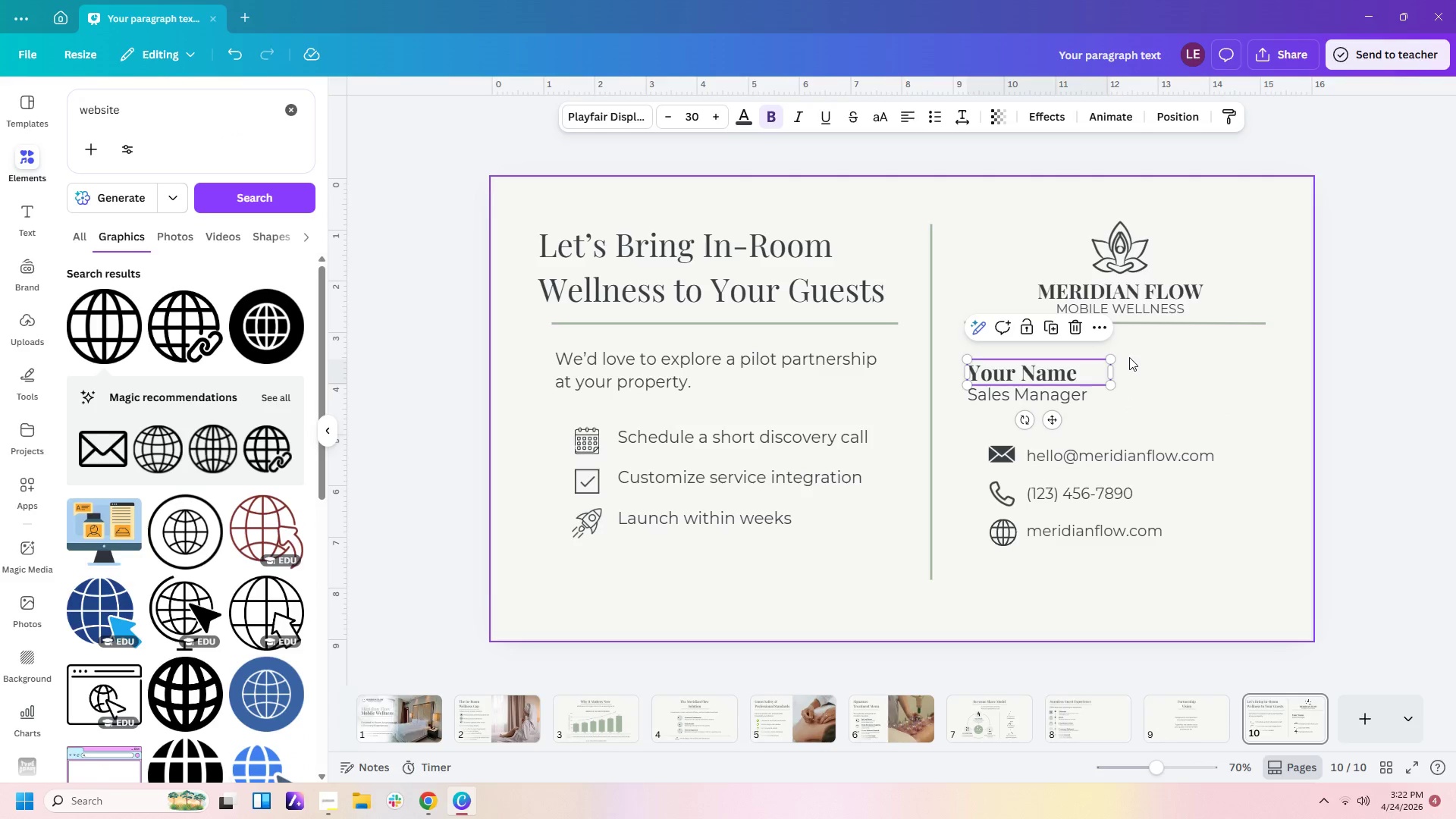 
left_click_drag(start_coordinate=[1113, 373], to_coordinate=[1096, 373])
 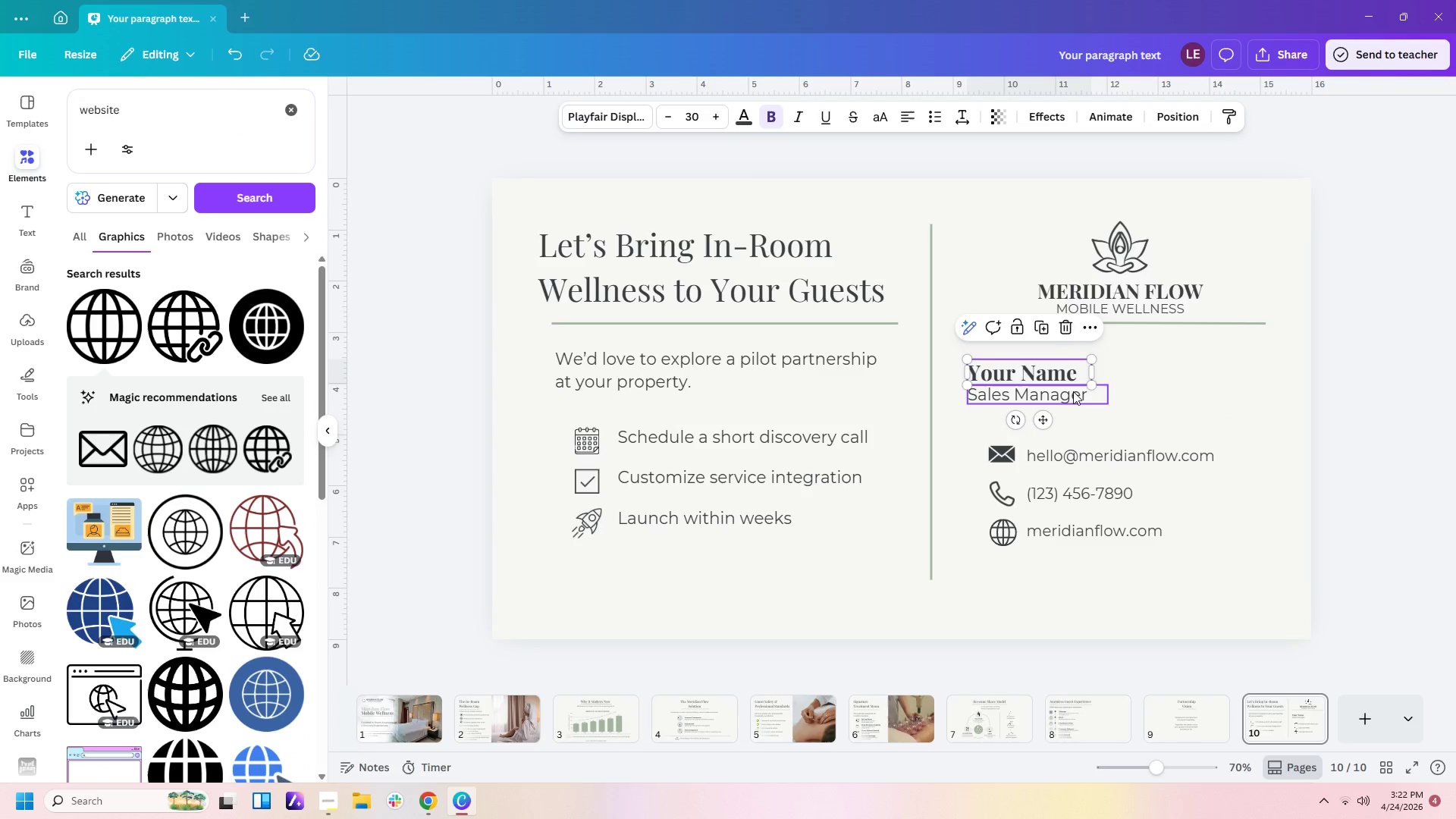 
left_click([1073, 392])
 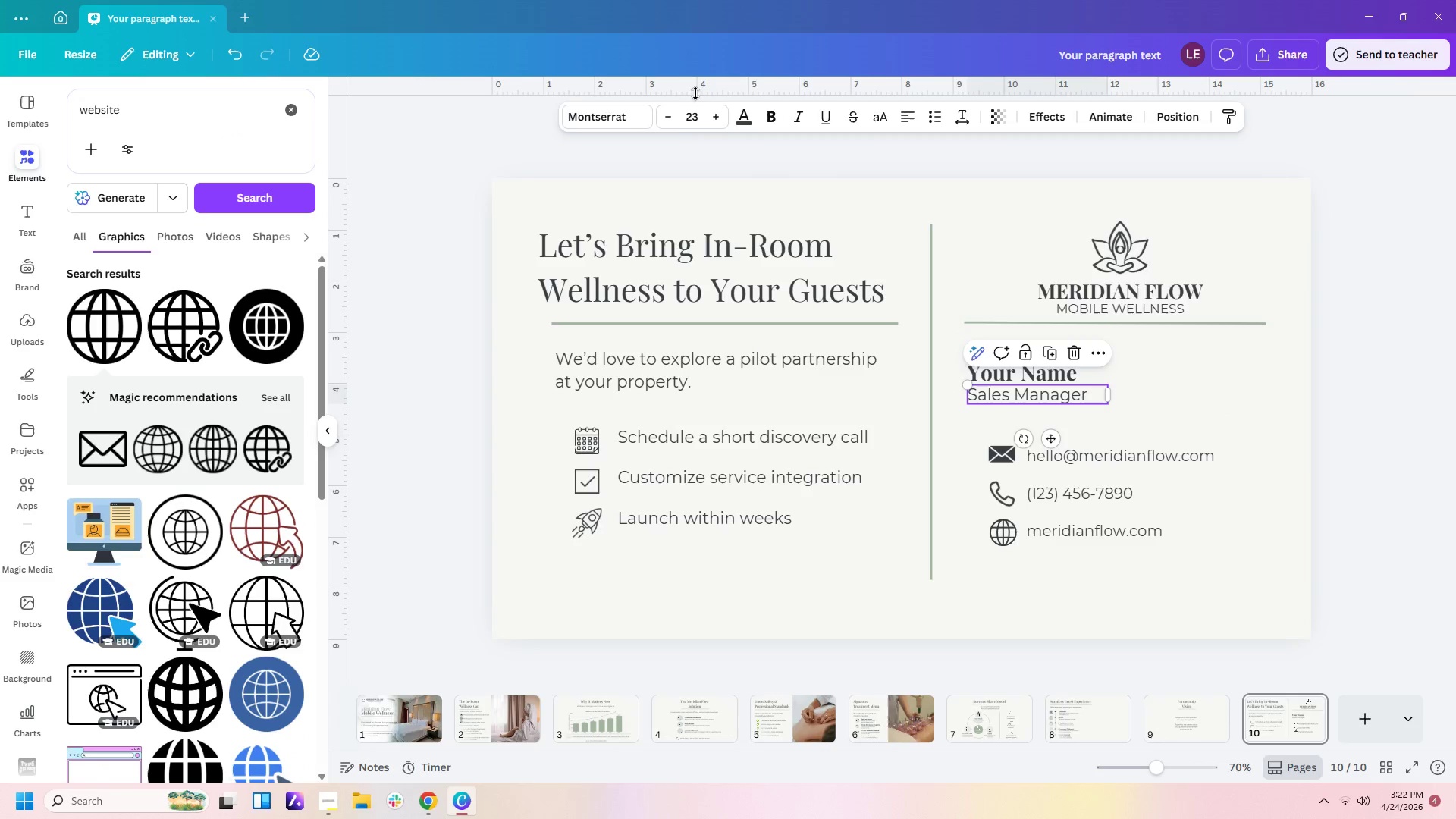 
left_click([671, 120])
 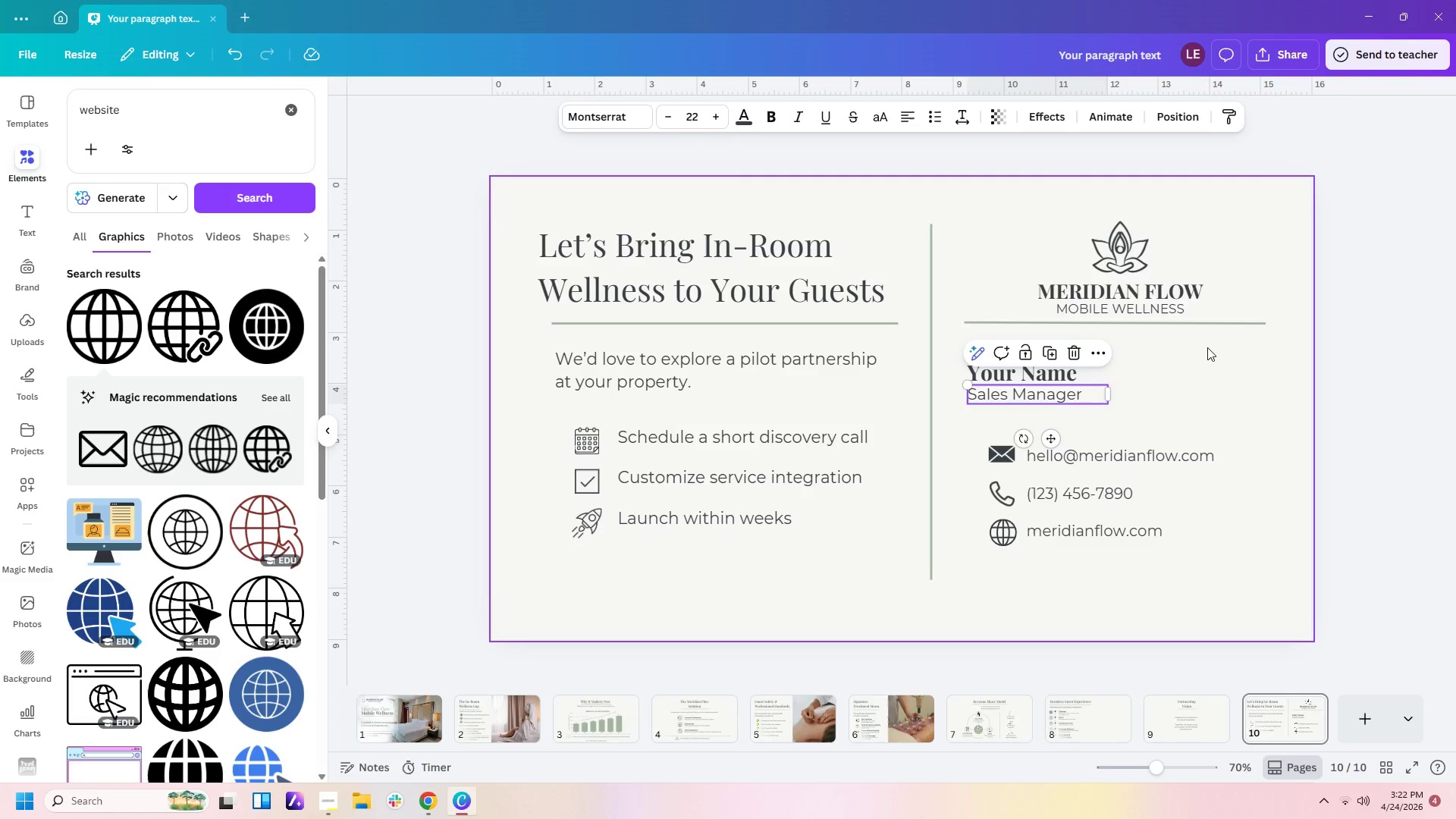 
left_click([1213, 362])
 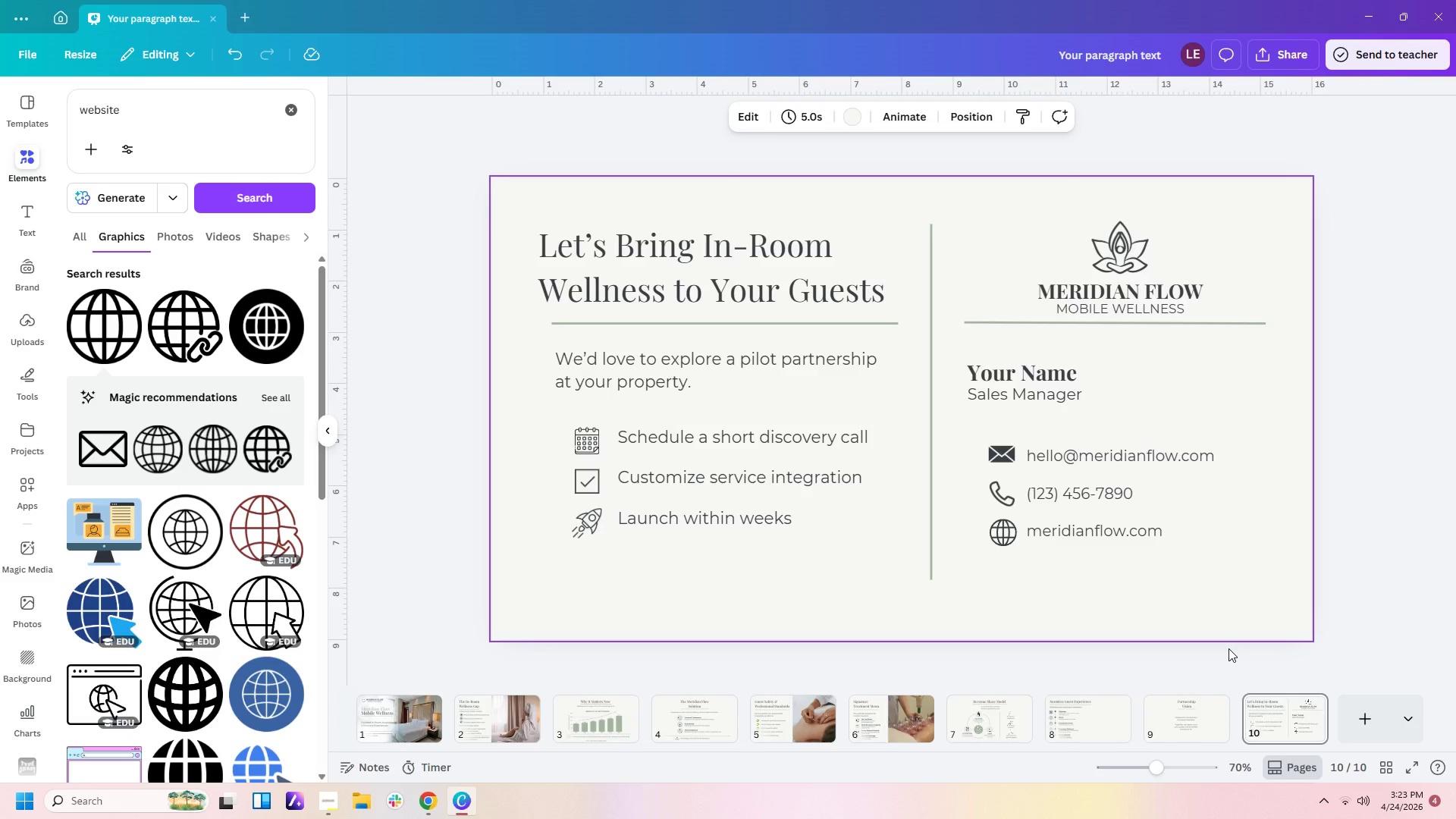 
wait(20.98)
 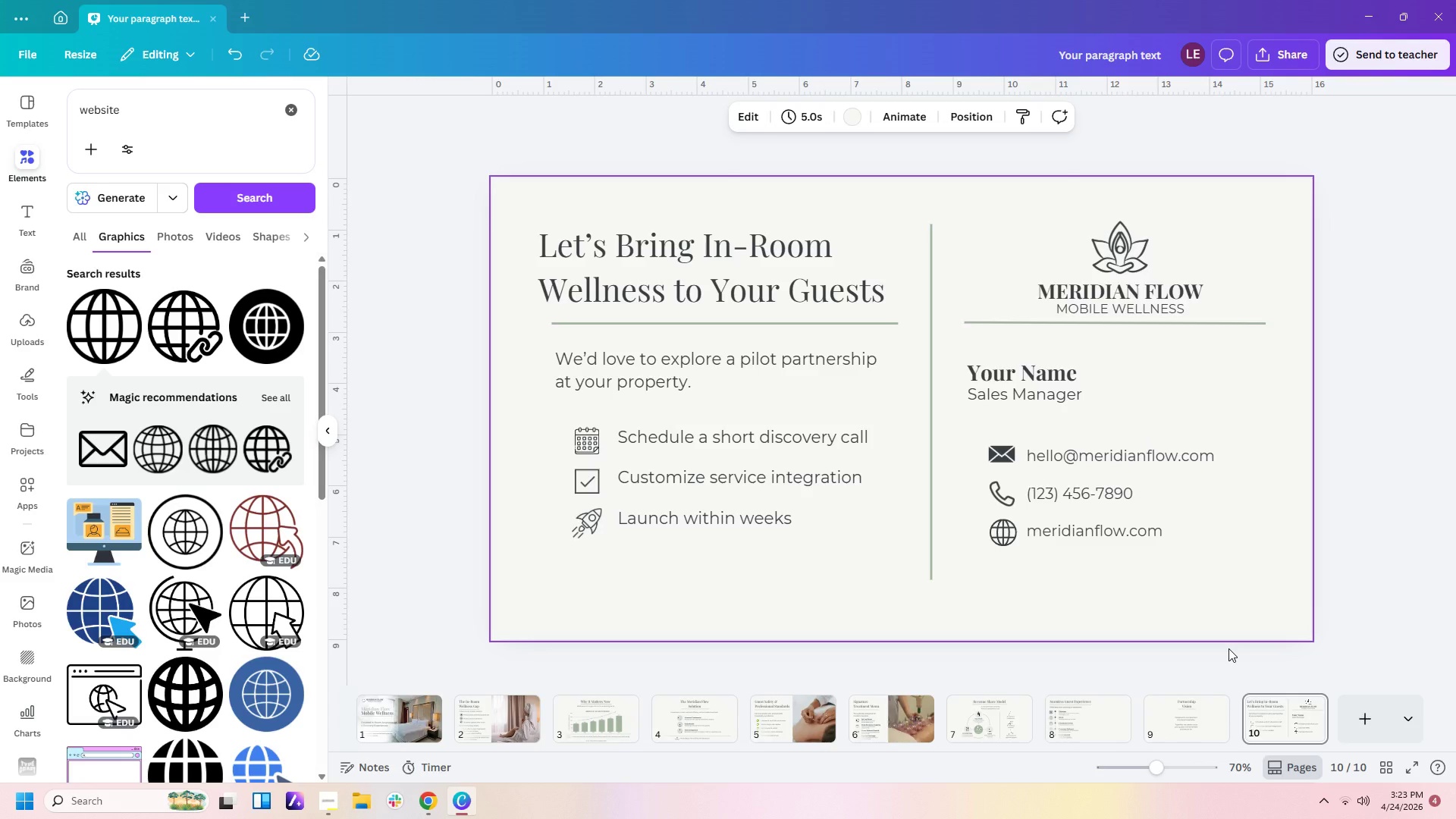 
left_click([1274, 717])
 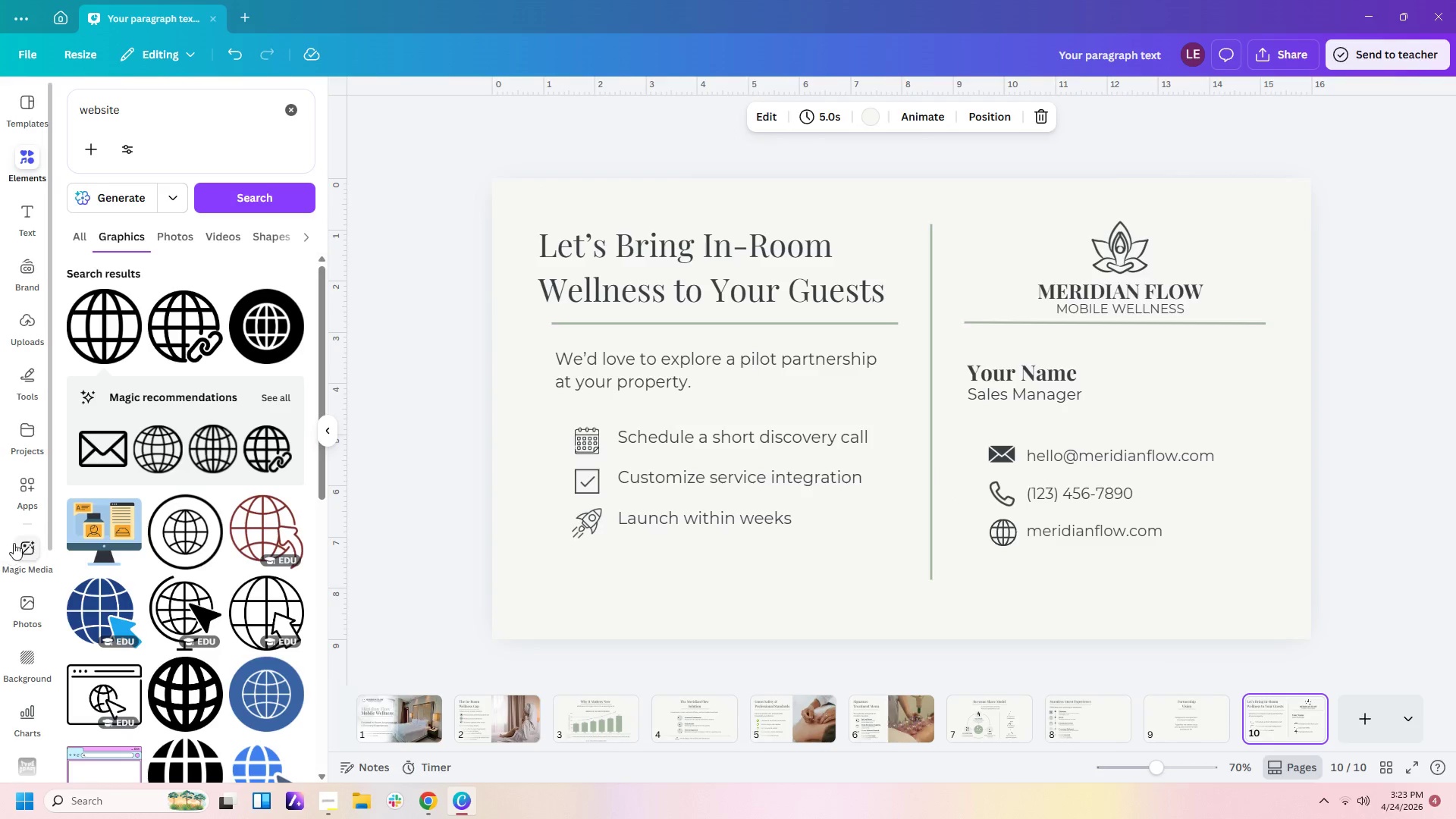 
left_click([28, 388])
 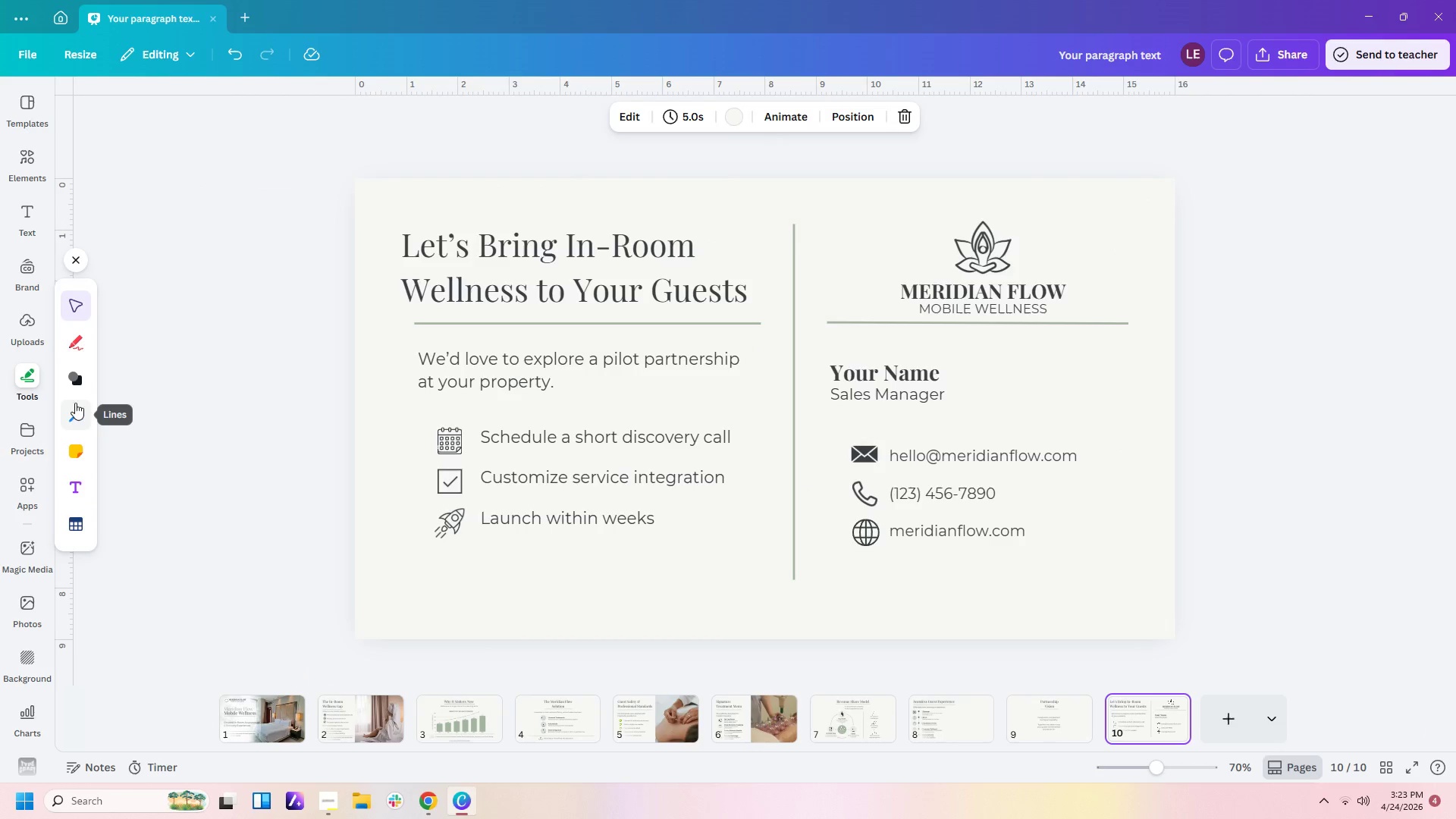 
left_click([74, 383])
 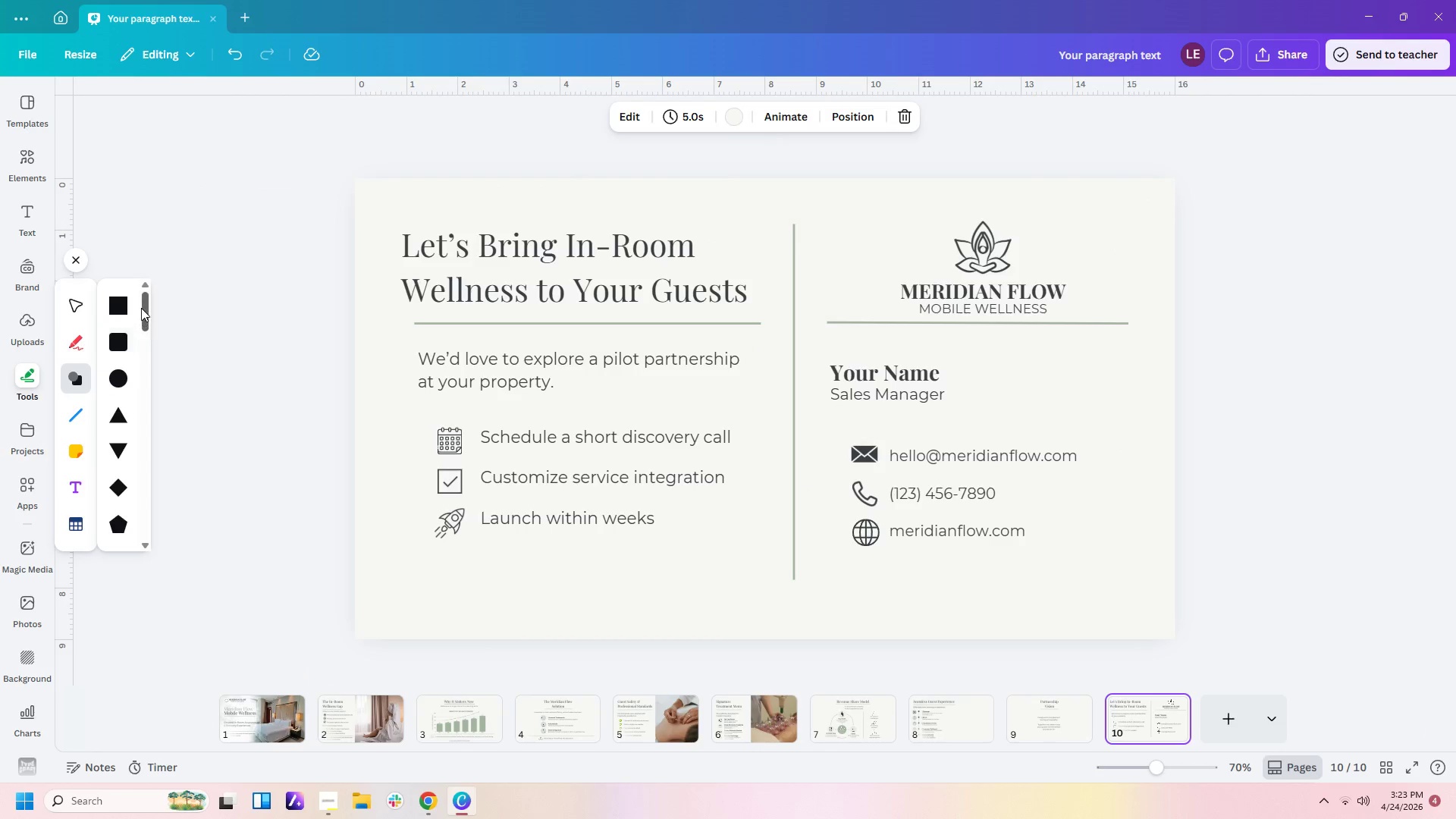 
left_click([124, 304])
 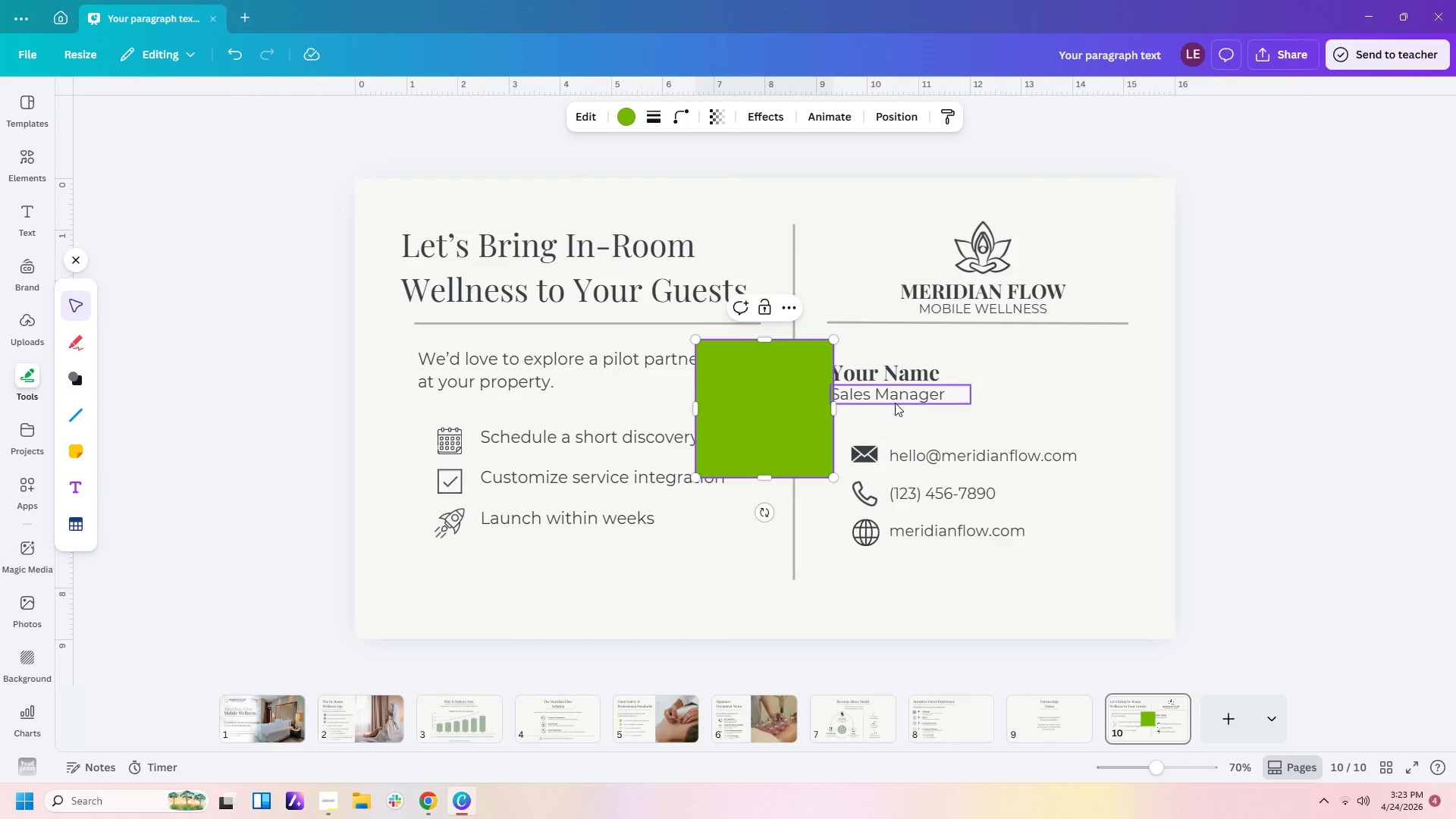 
left_click([1044, 410])
 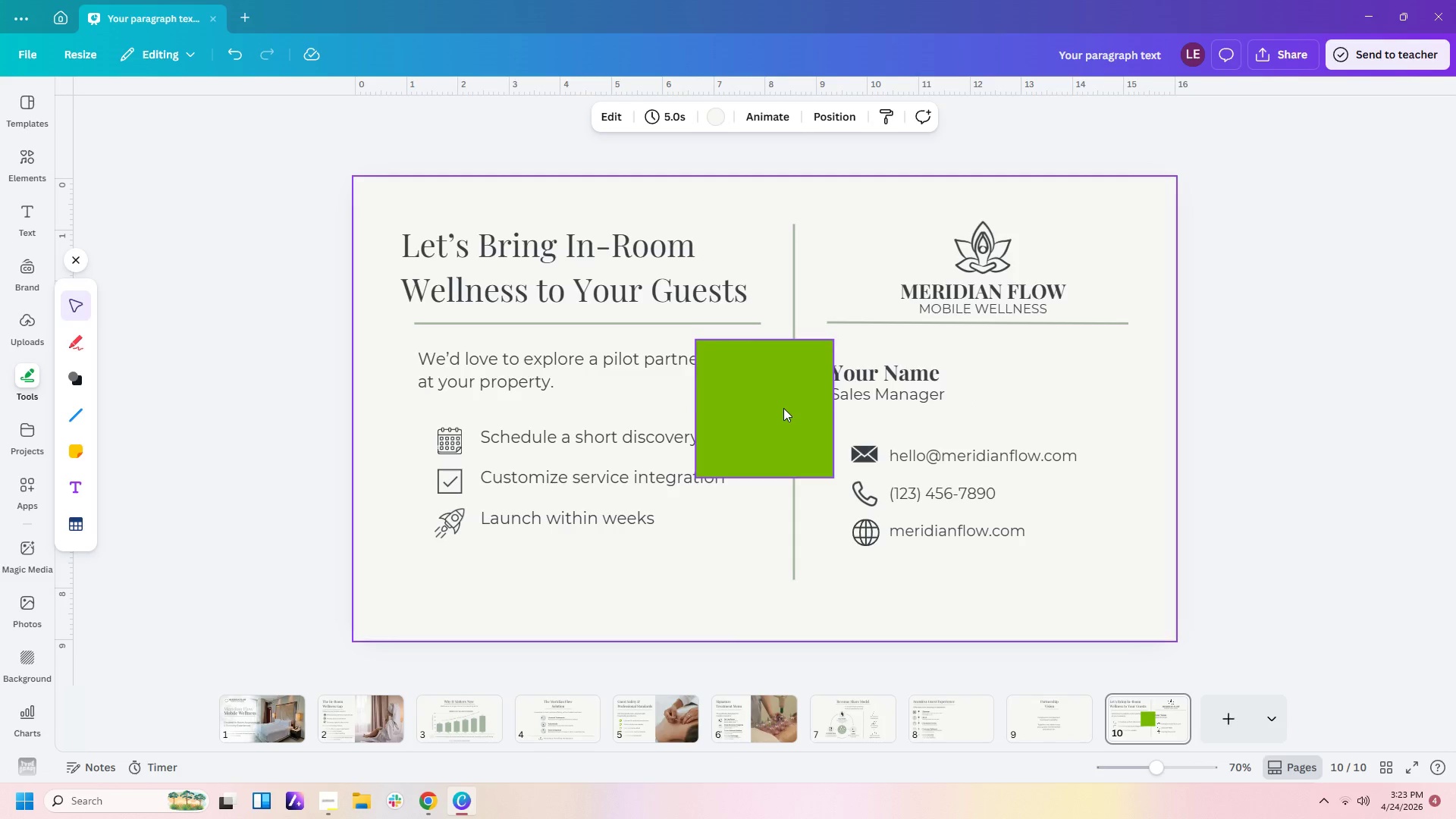 
left_click_drag(start_coordinate=[783, 408], to_coordinate=[444, 570])
 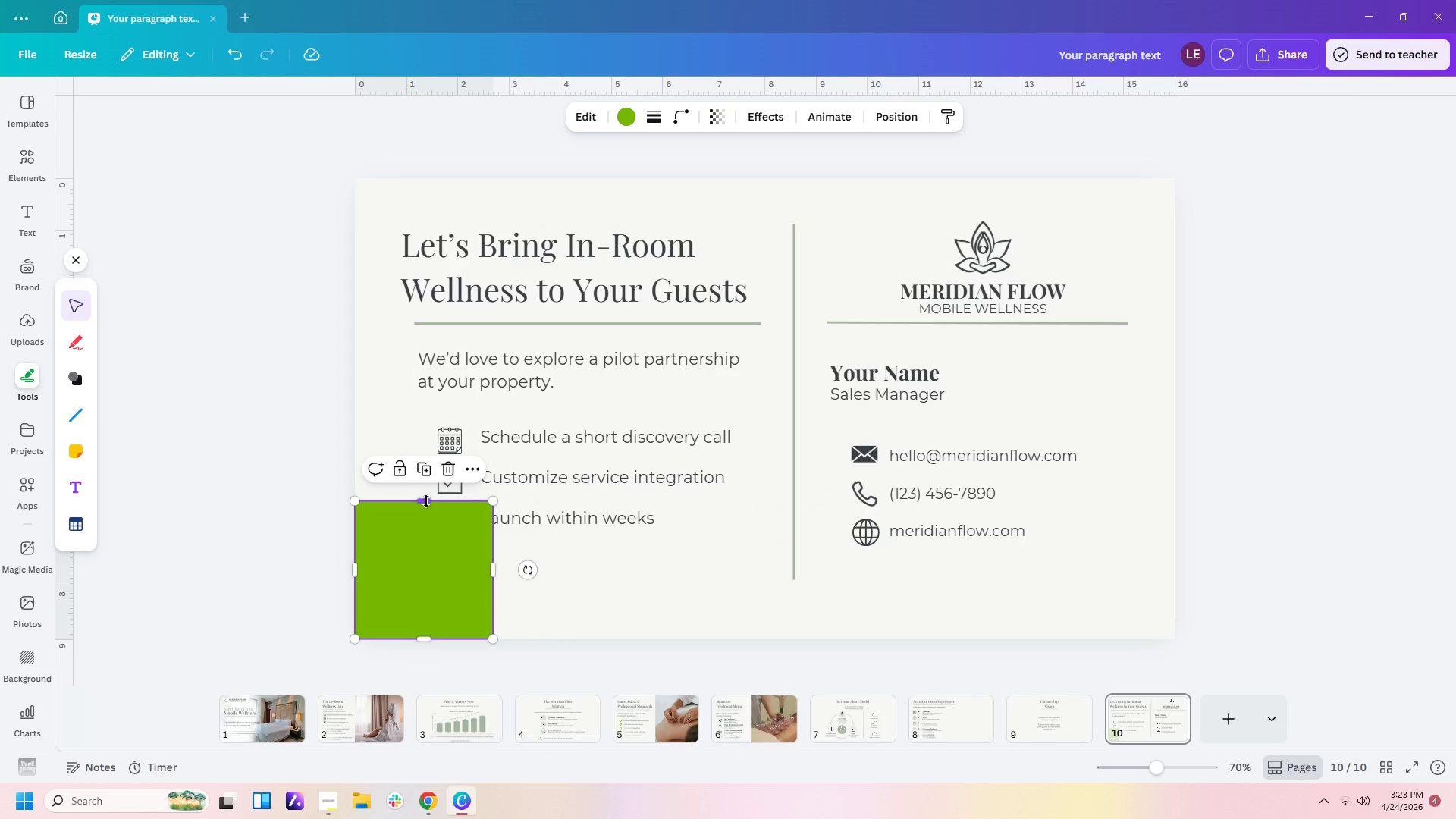 
left_click_drag(start_coordinate=[425, 501], to_coordinate=[419, 598])
 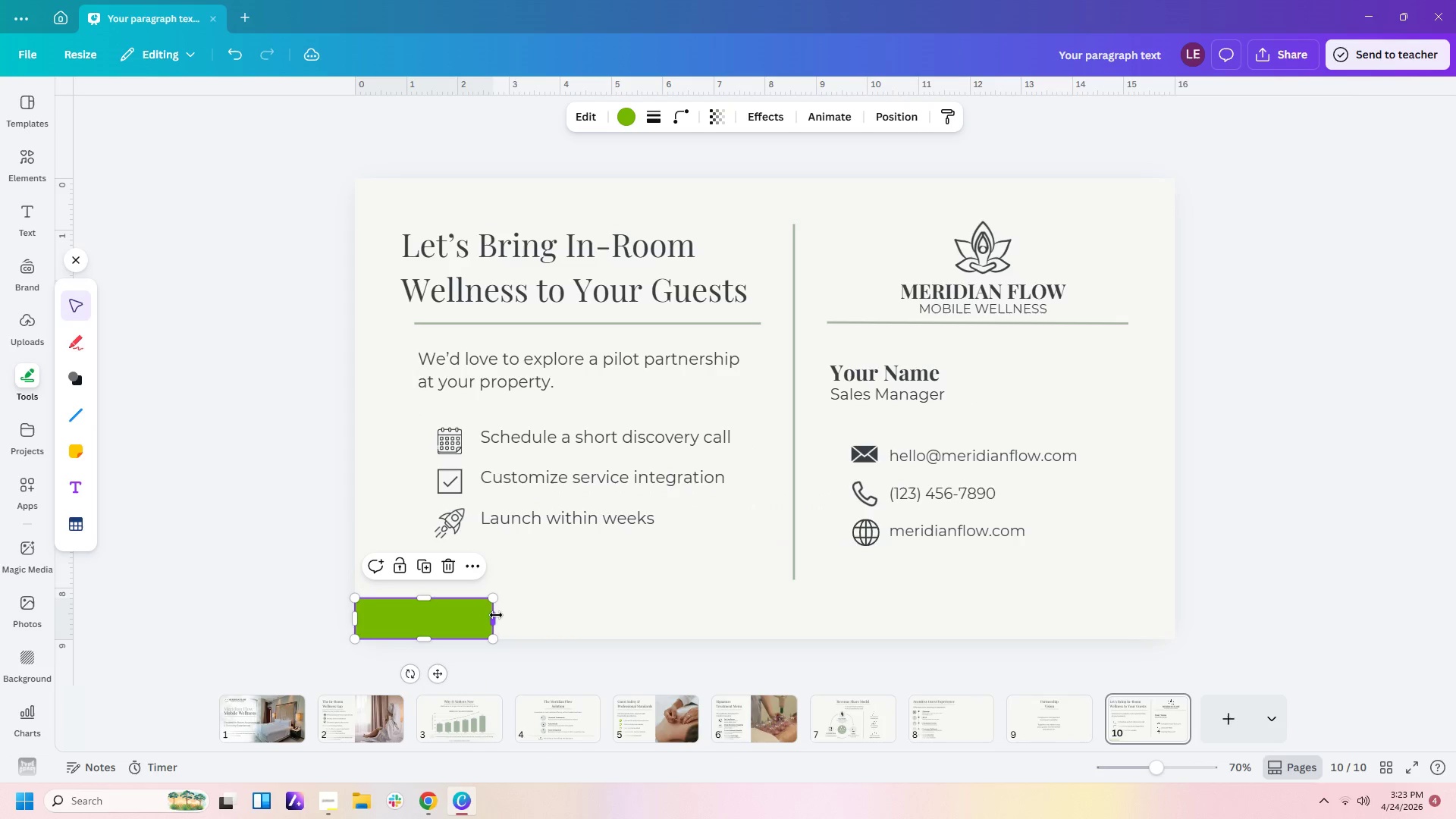 
left_click_drag(start_coordinate=[497, 615], to_coordinate=[1180, 692])
 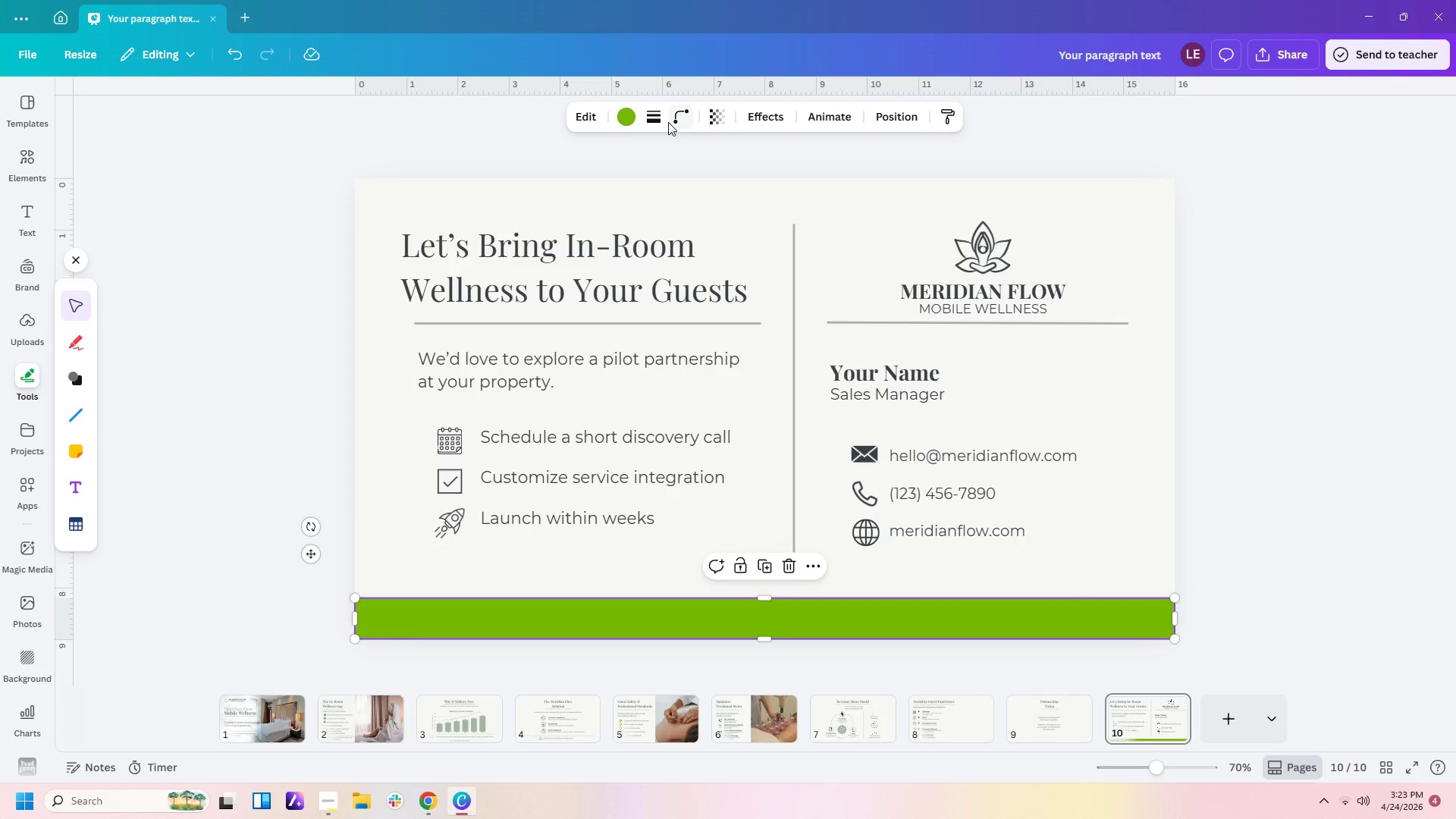 
left_click([625, 120])
 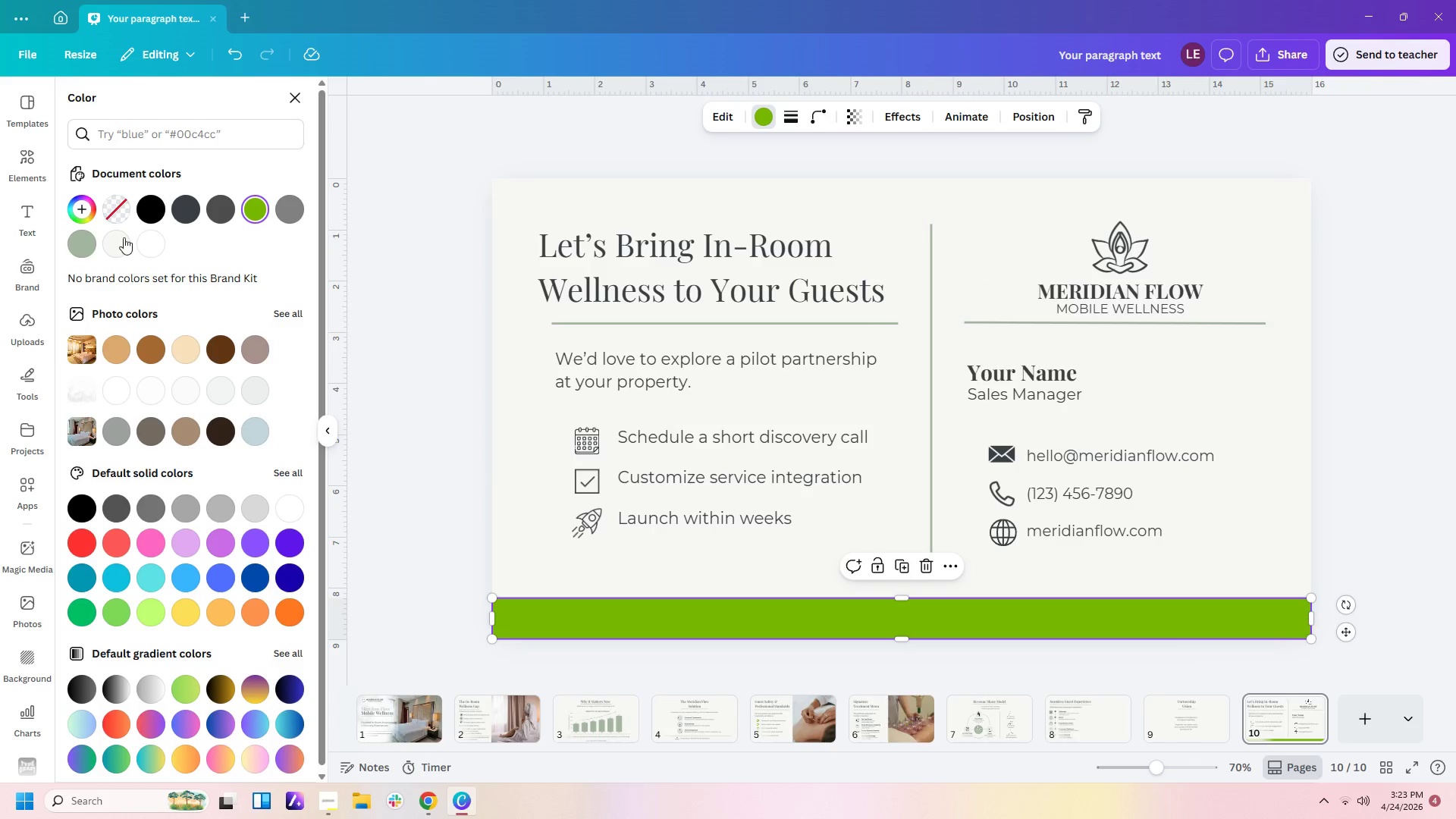 
left_click([82, 246])
 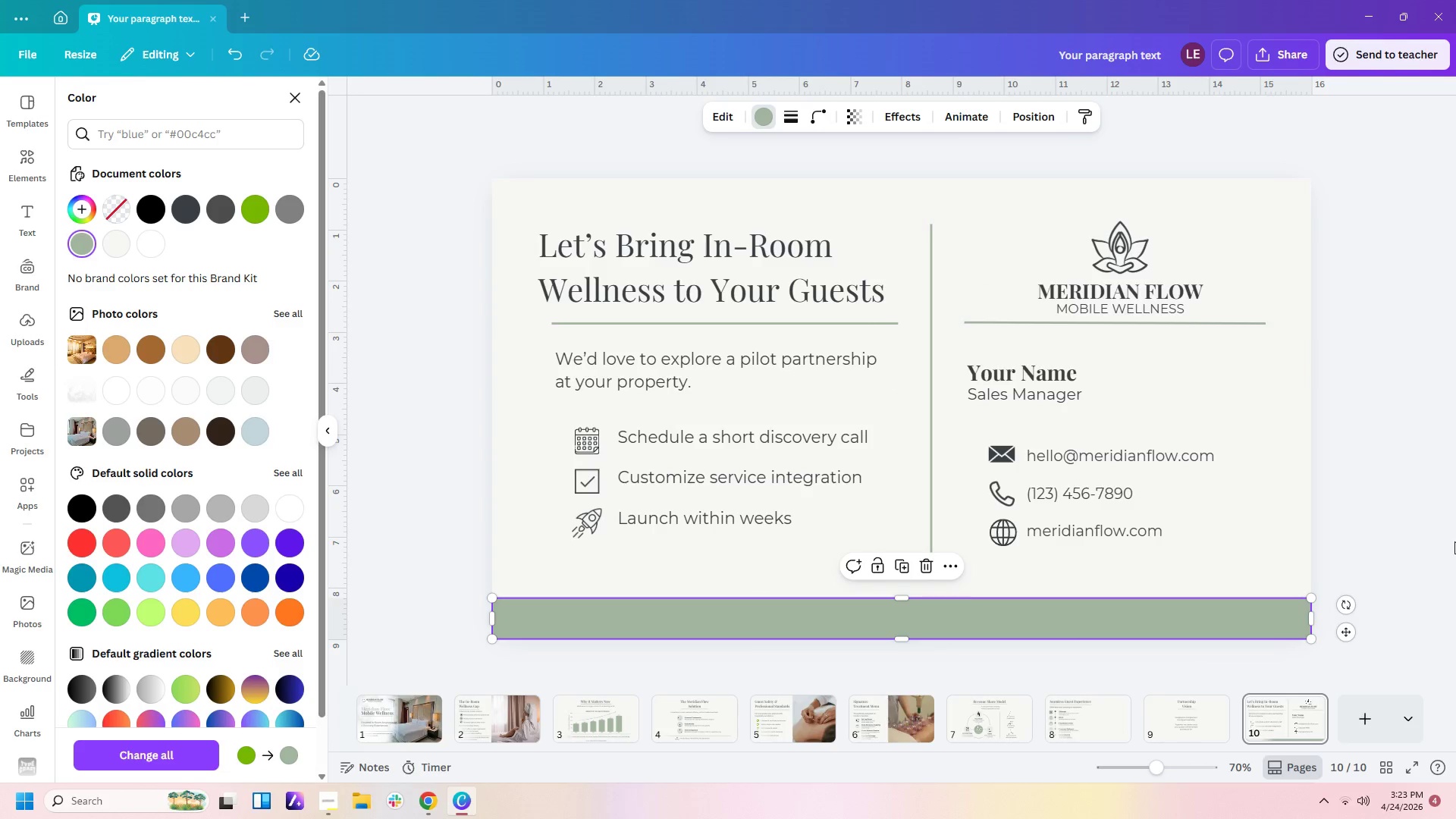 
left_click([1390, 502])
 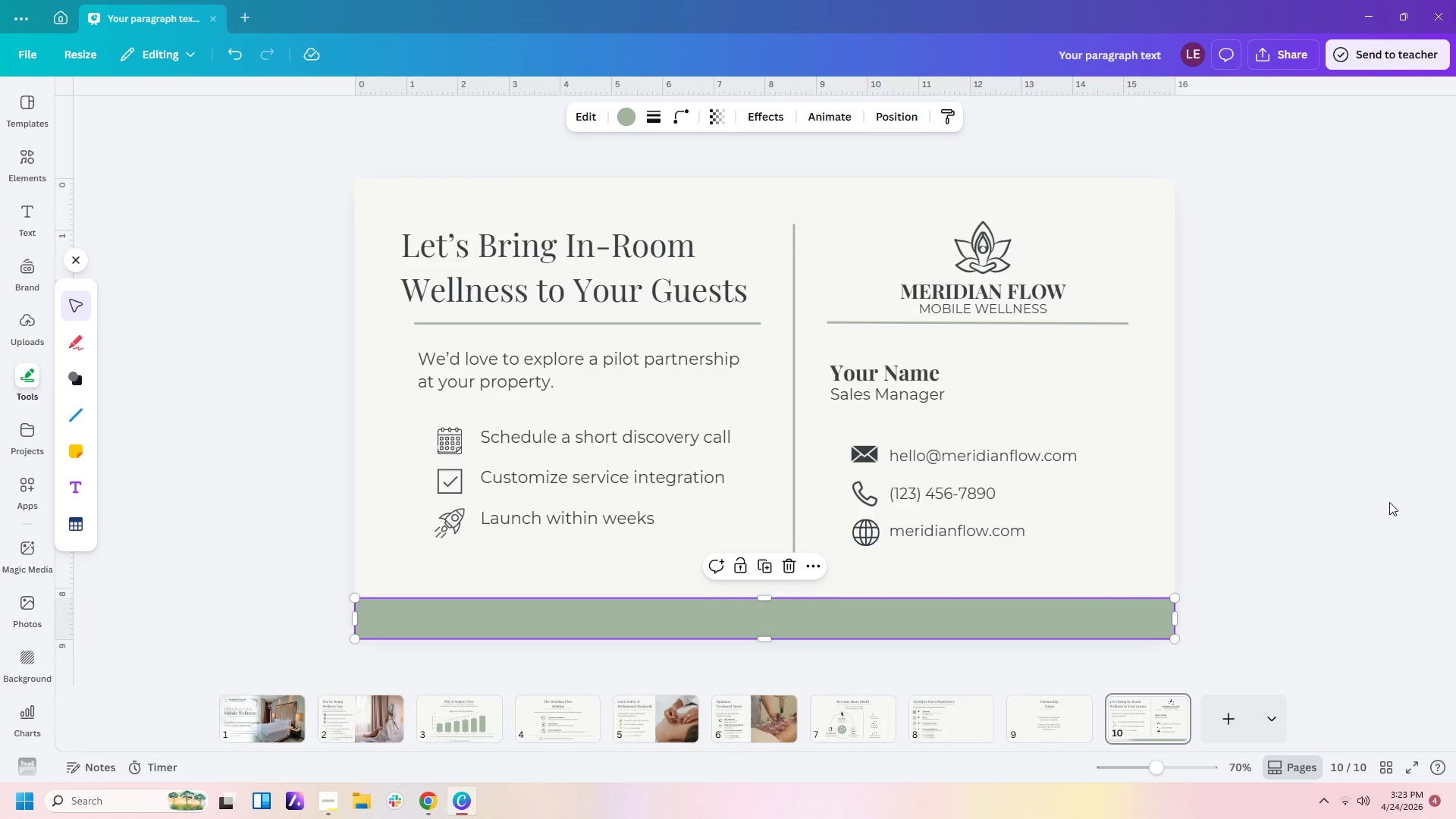 
left_click([1355, 512])
 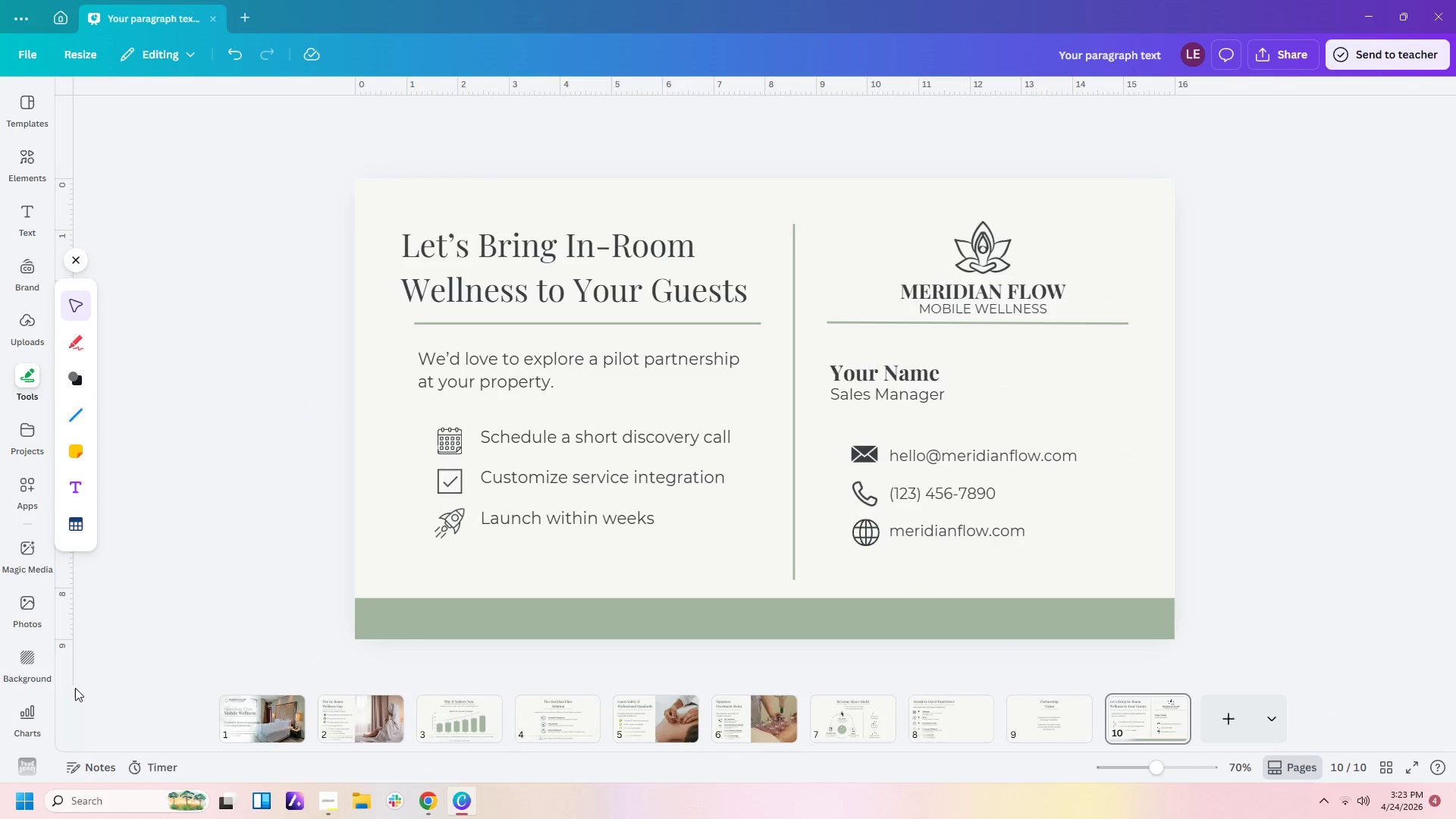 
left_click([30, 547])
 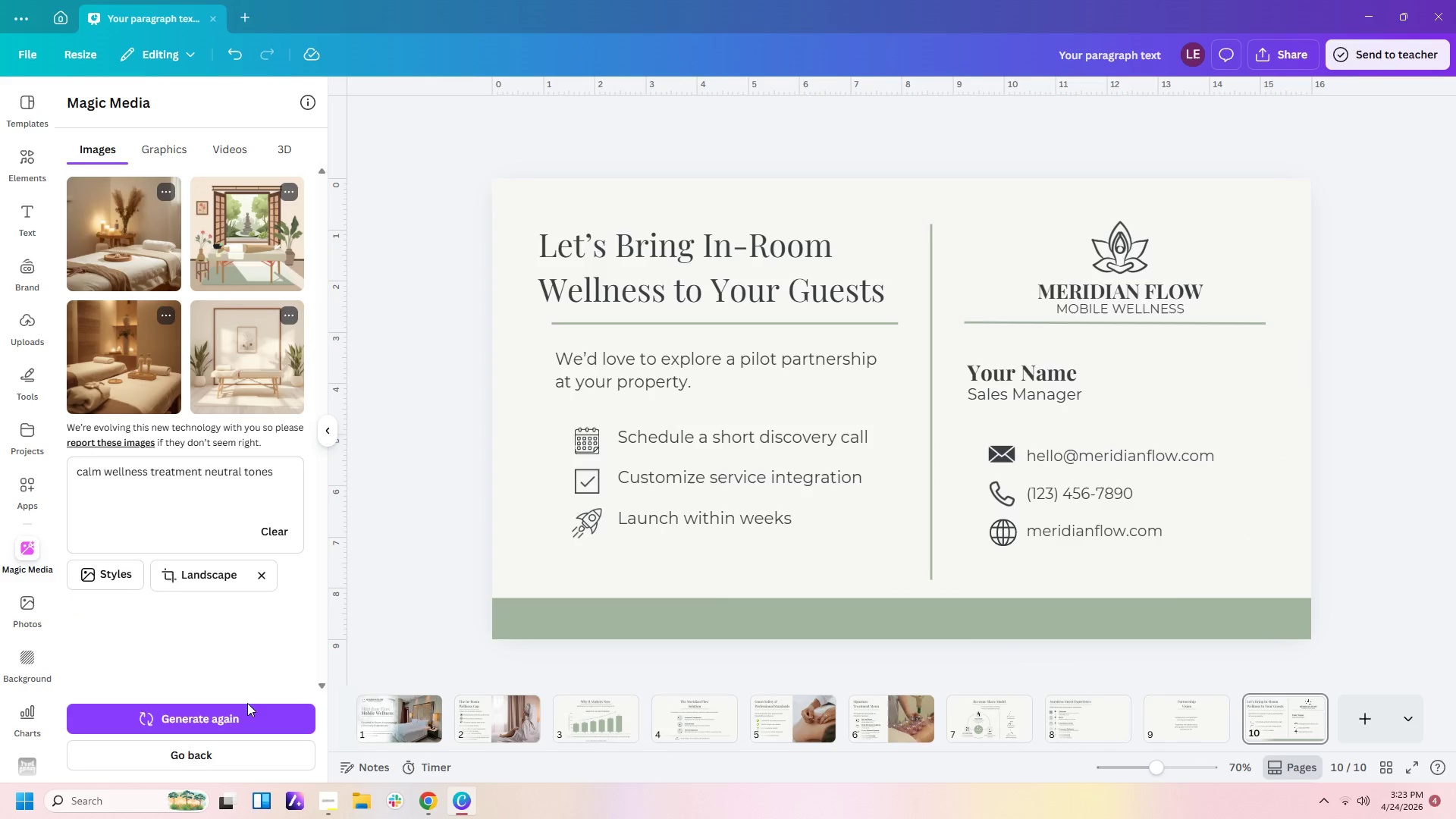 
left_click([240, 716])
 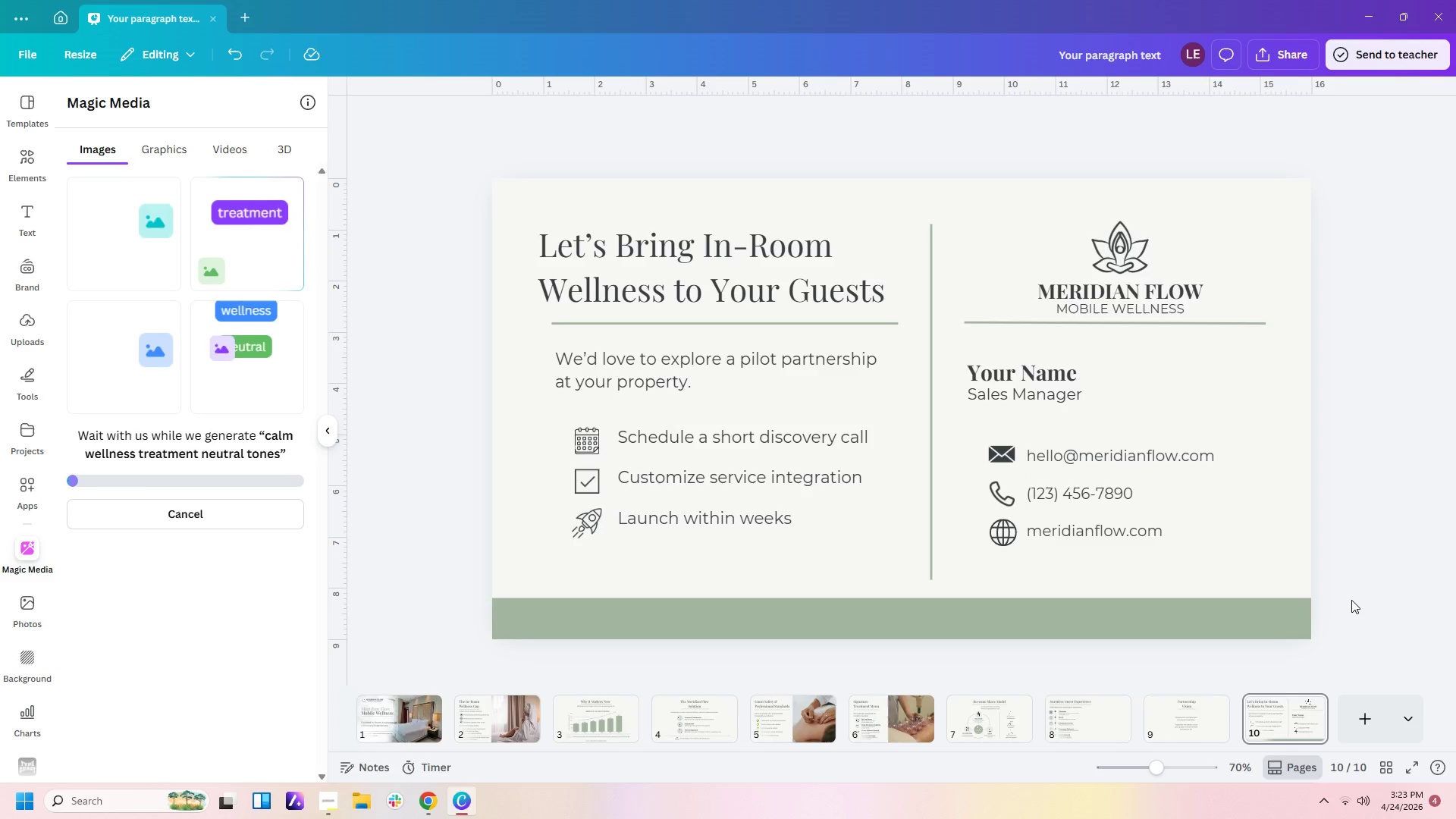 
left_click([1213, 720])
 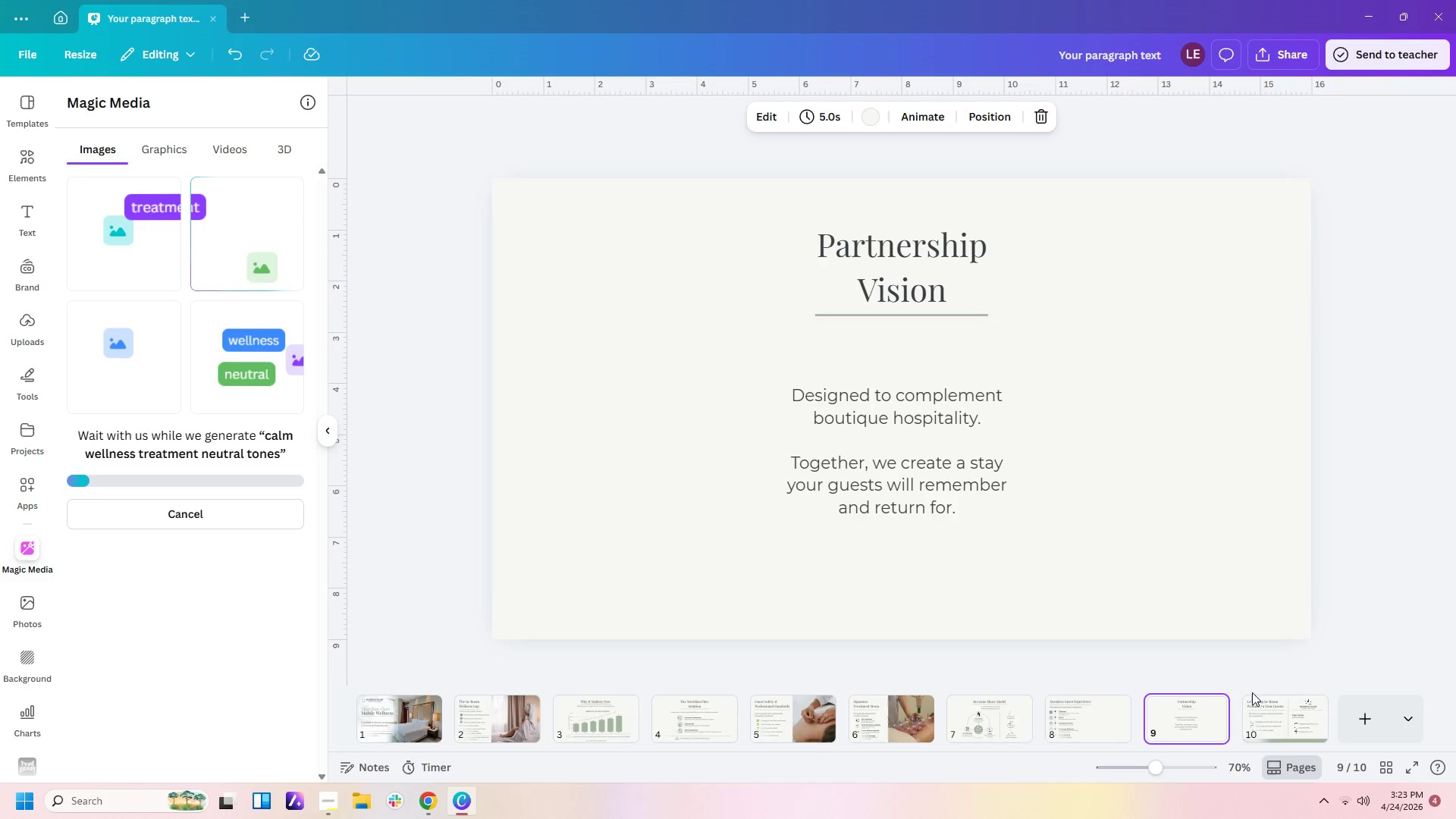 
left_click([1257, 725])
 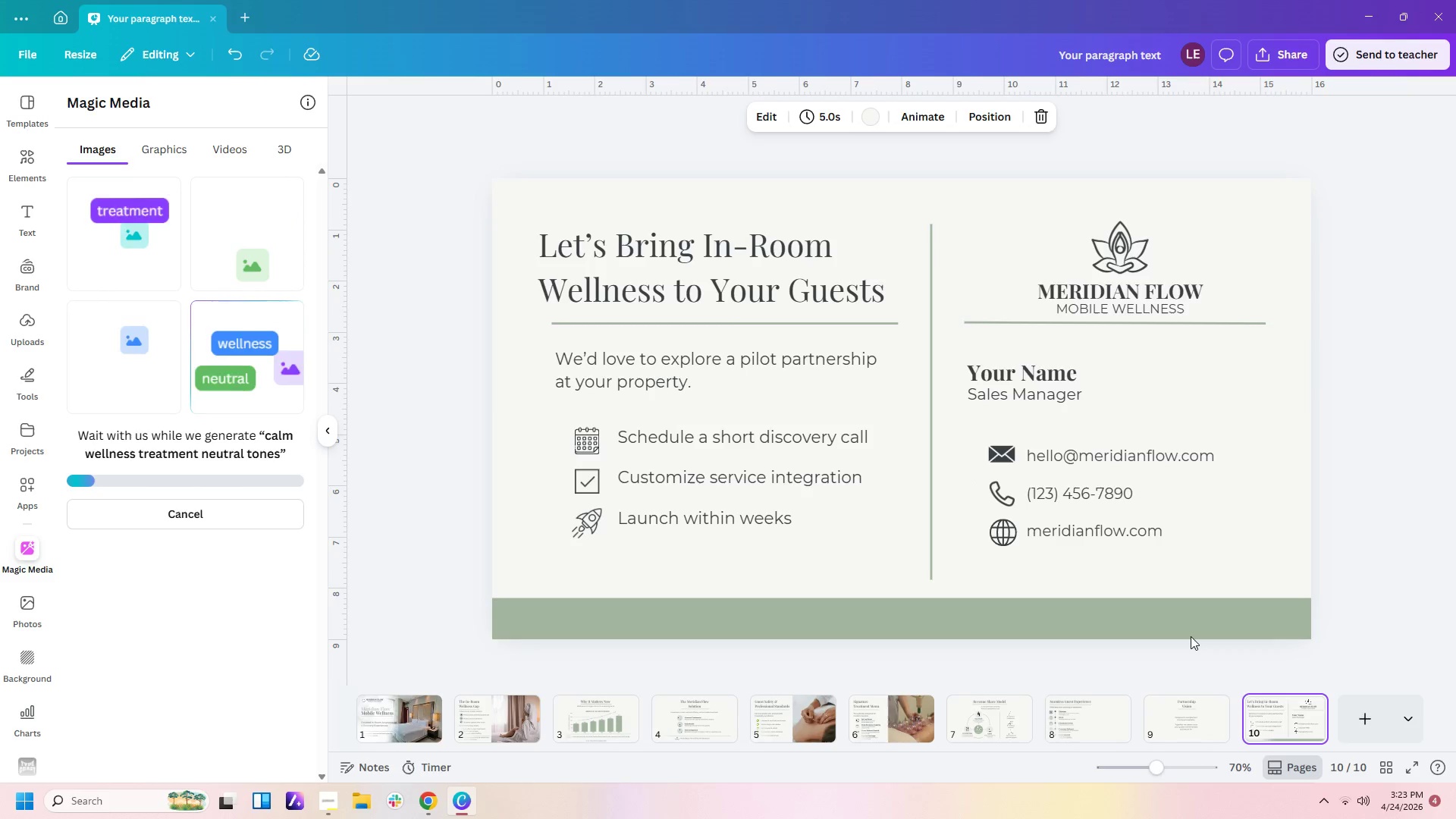 
left_click([1191, 629])
 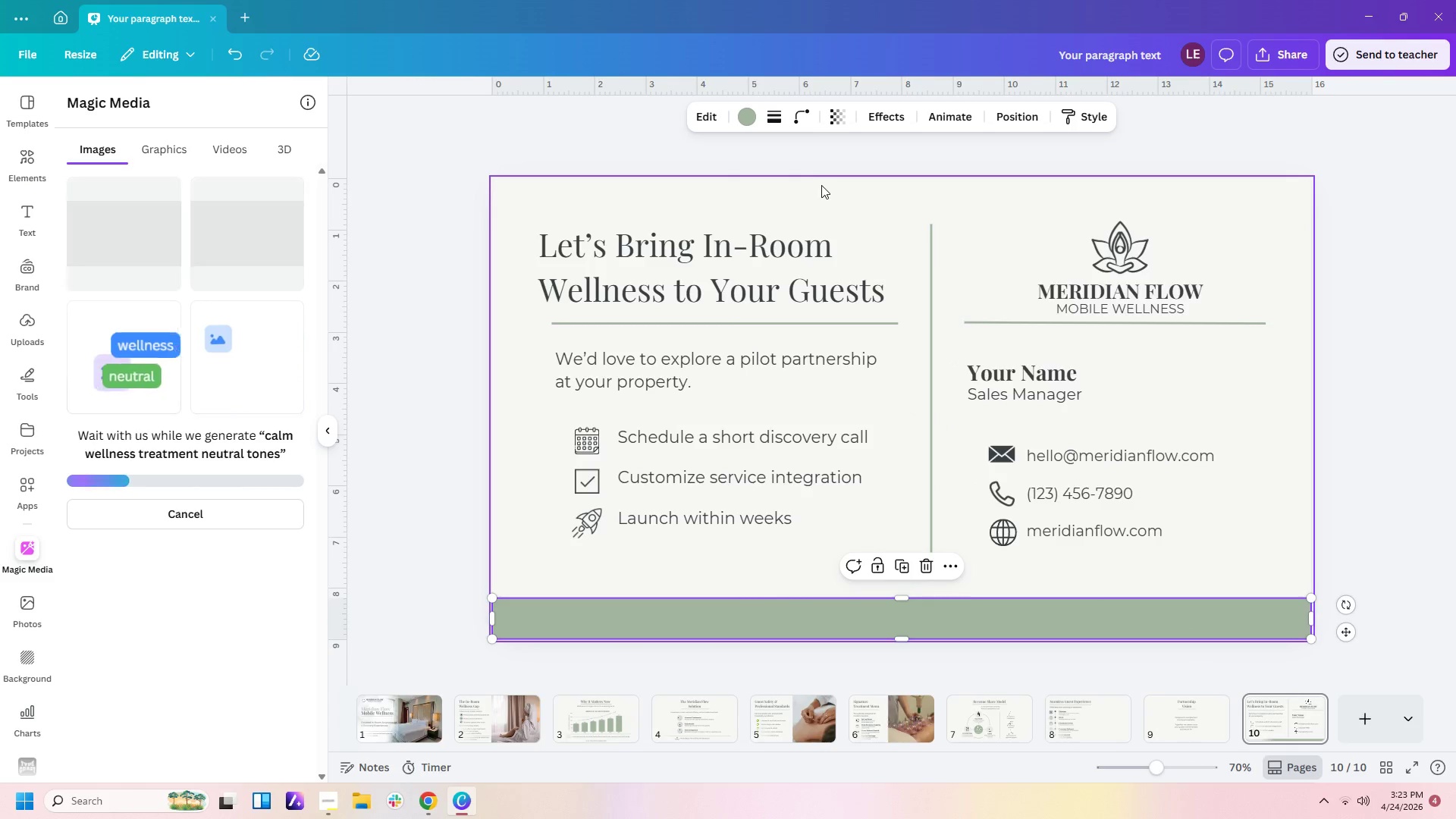 
left_click([747, 114])
 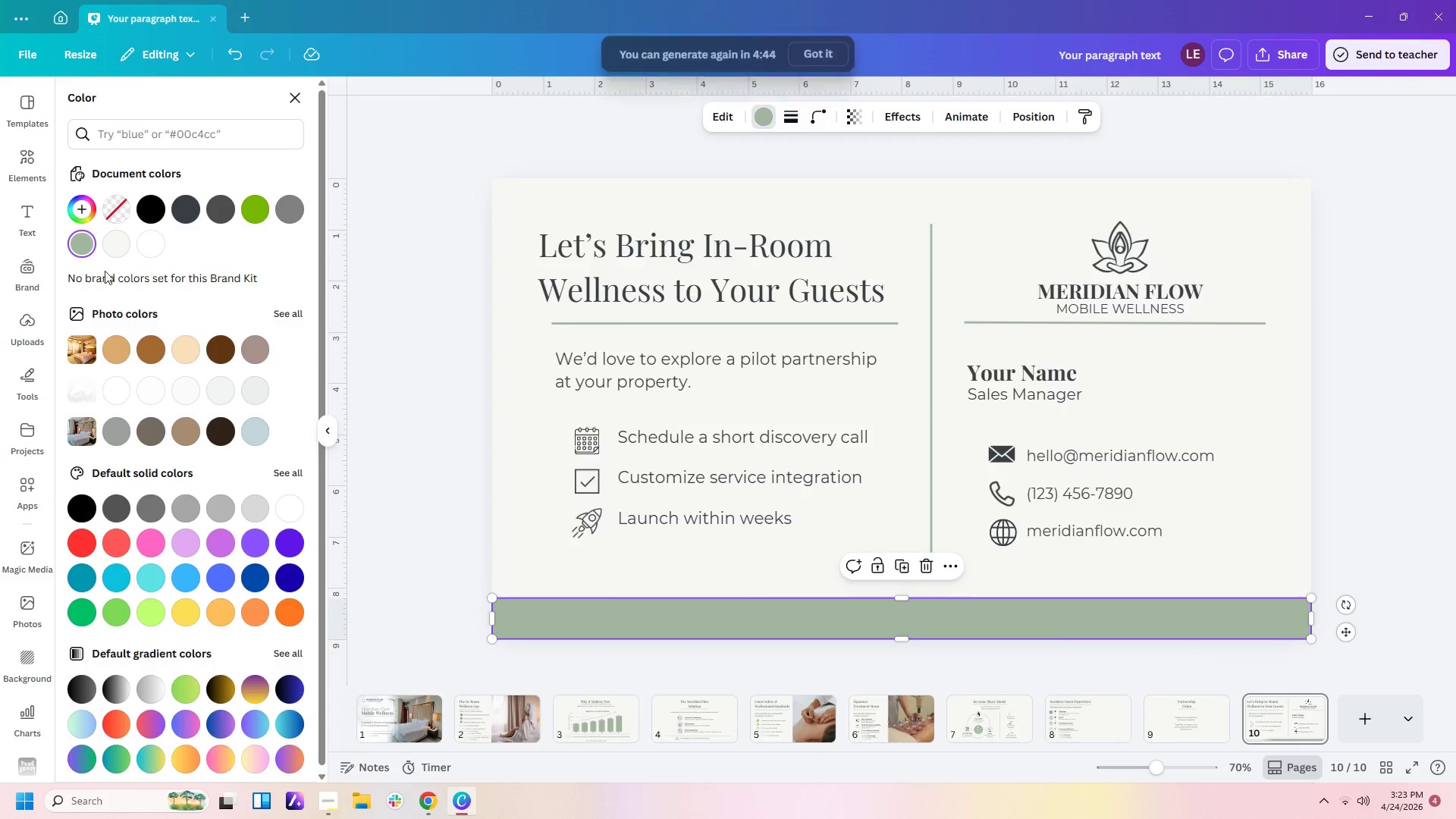 
left_click([84, 244])
 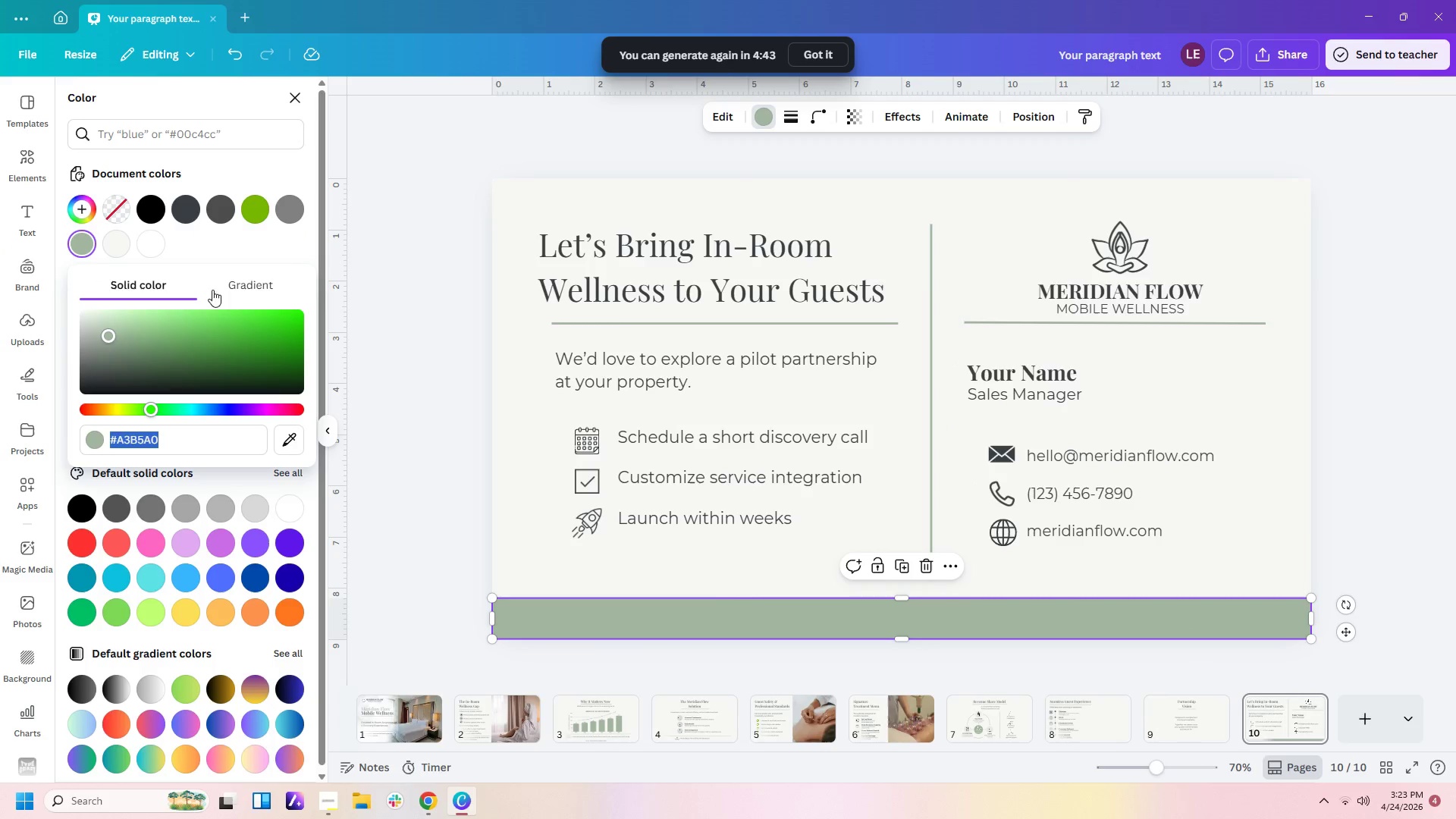 
left_click([230, 279])
 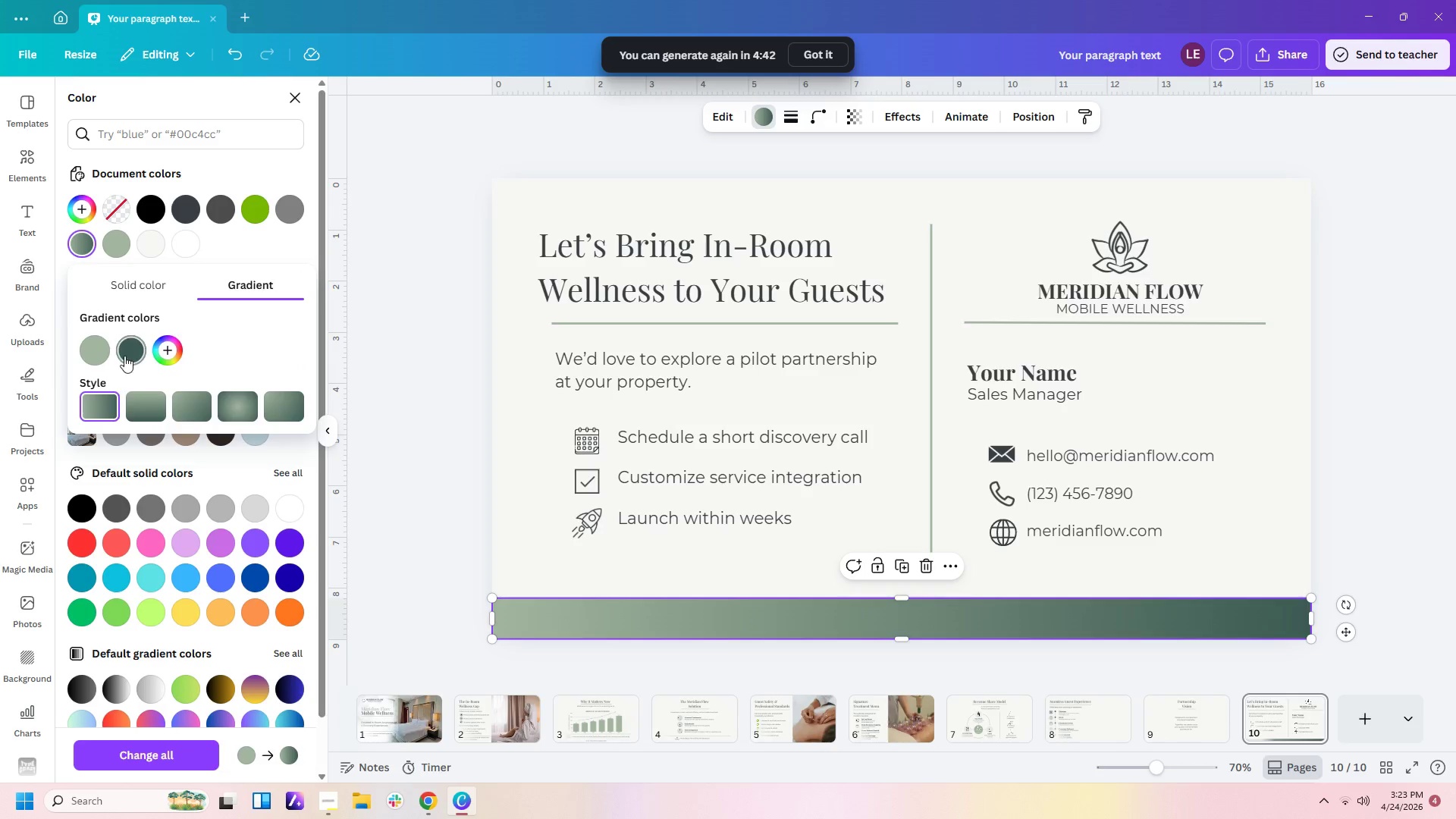 
left_click([124, 356])
 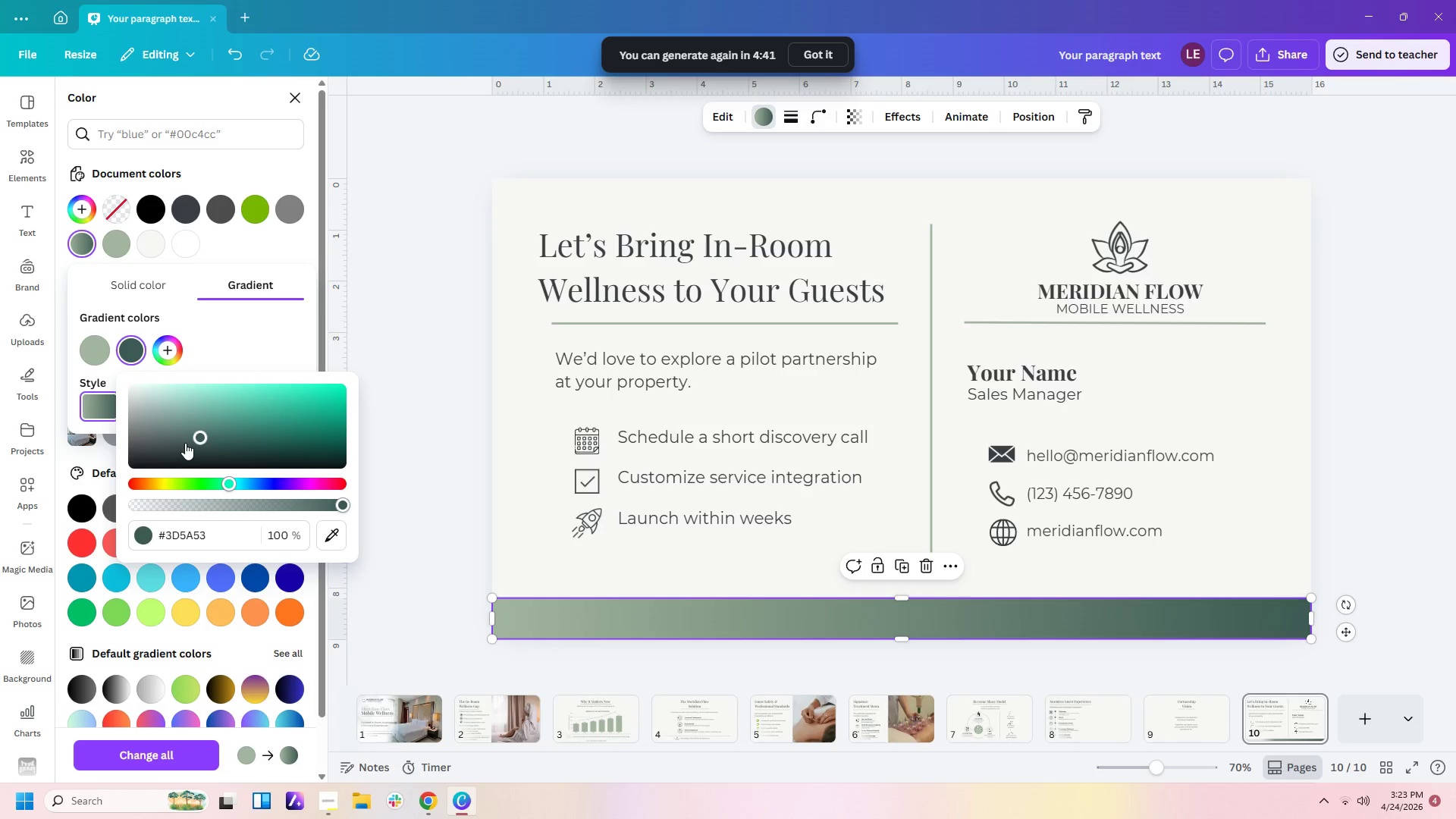 
left_click_drag(start_coordinate=[199, 437], to_coordinate=[133, 395])
 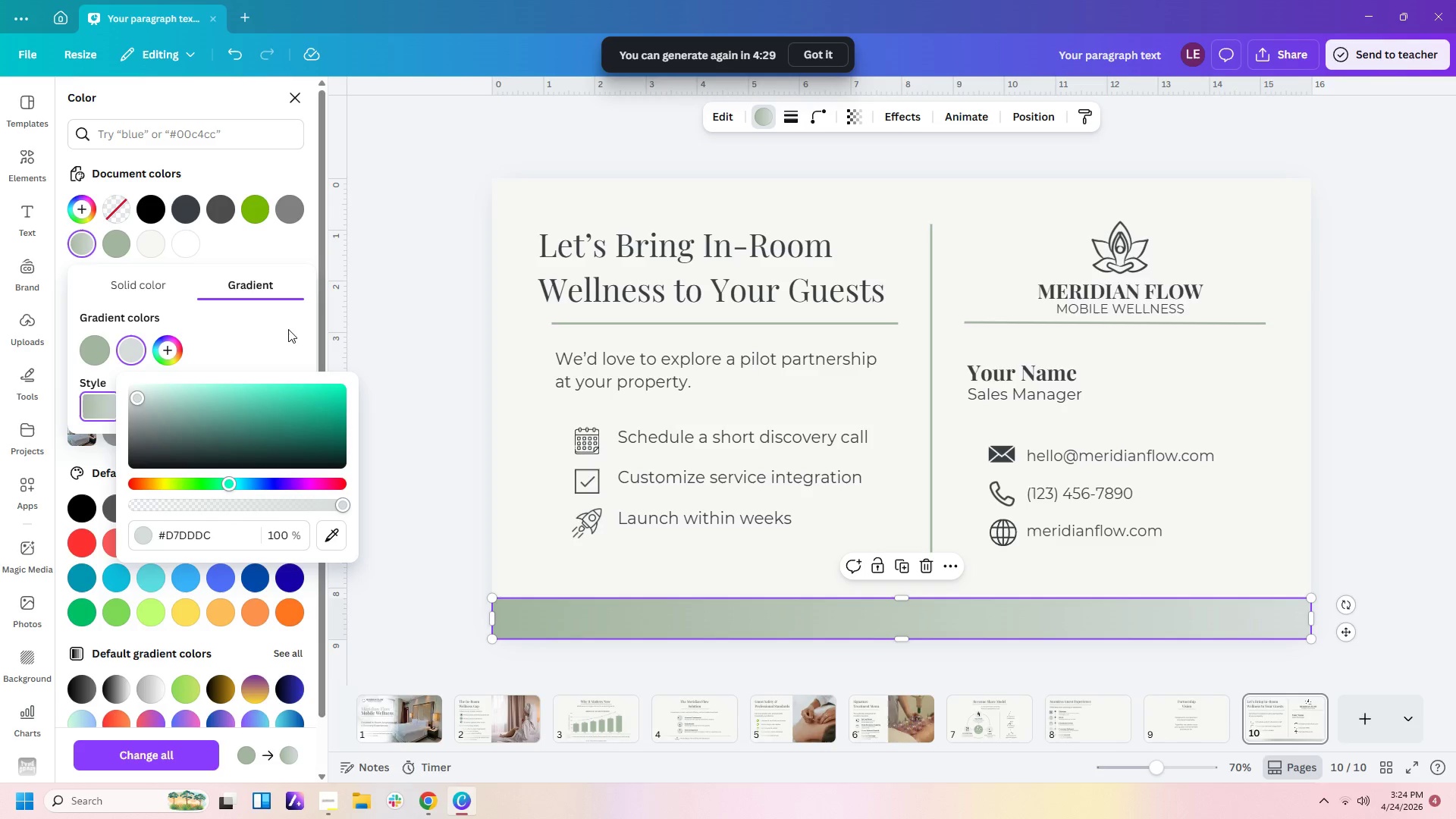 
wait(5.44)
 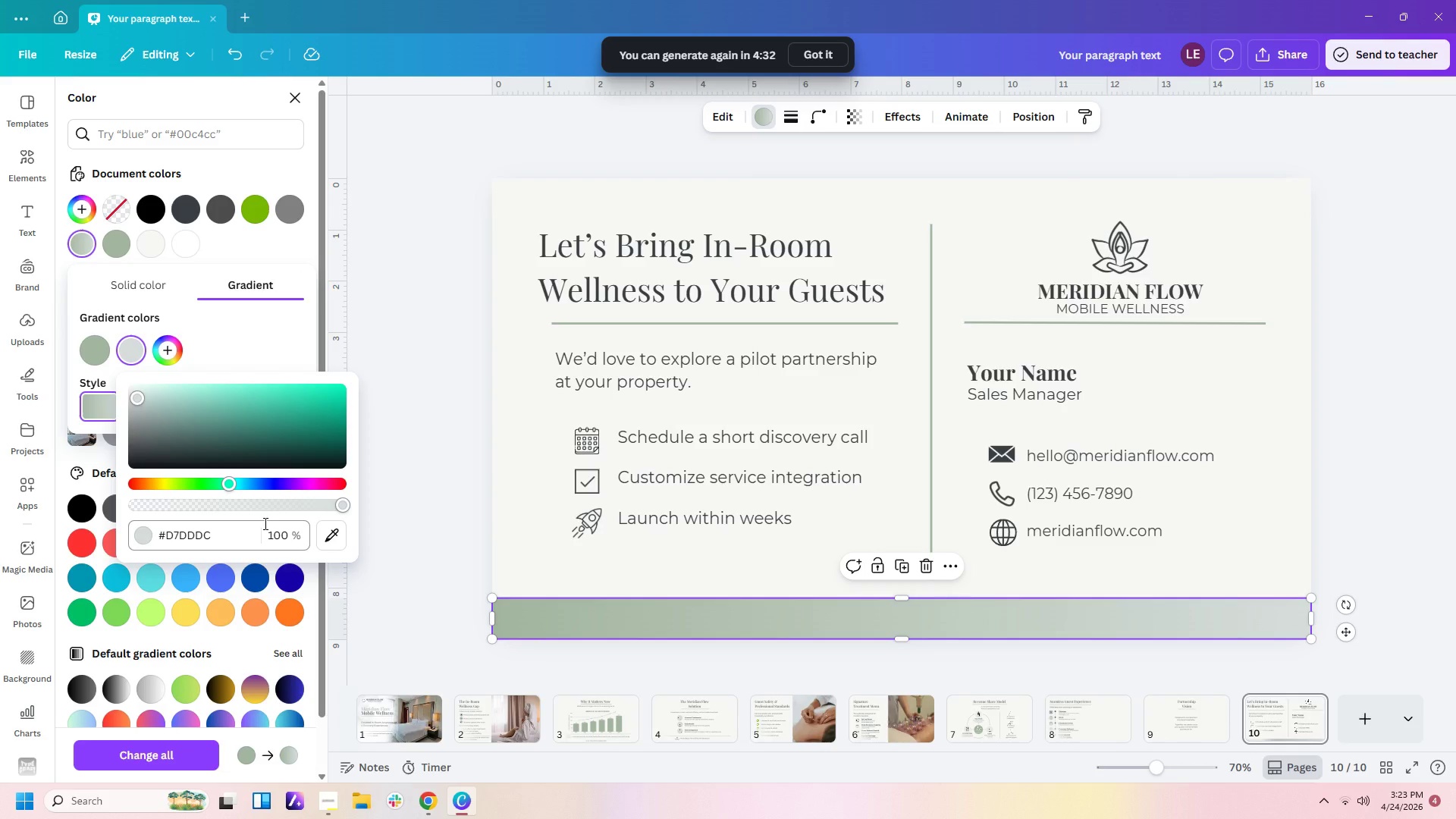 
left_click([288, 329])
 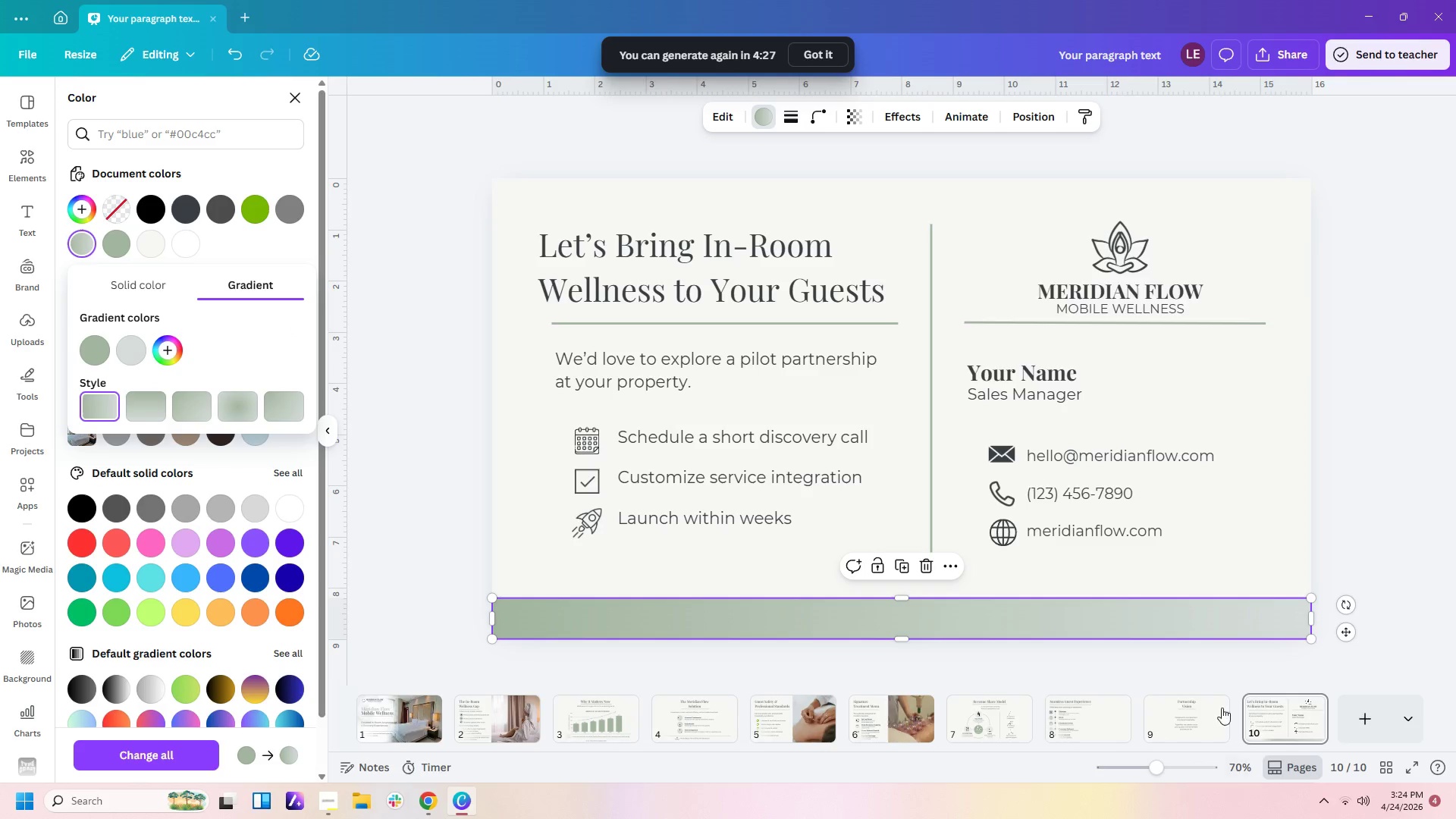 
left_click([1222, 680])
 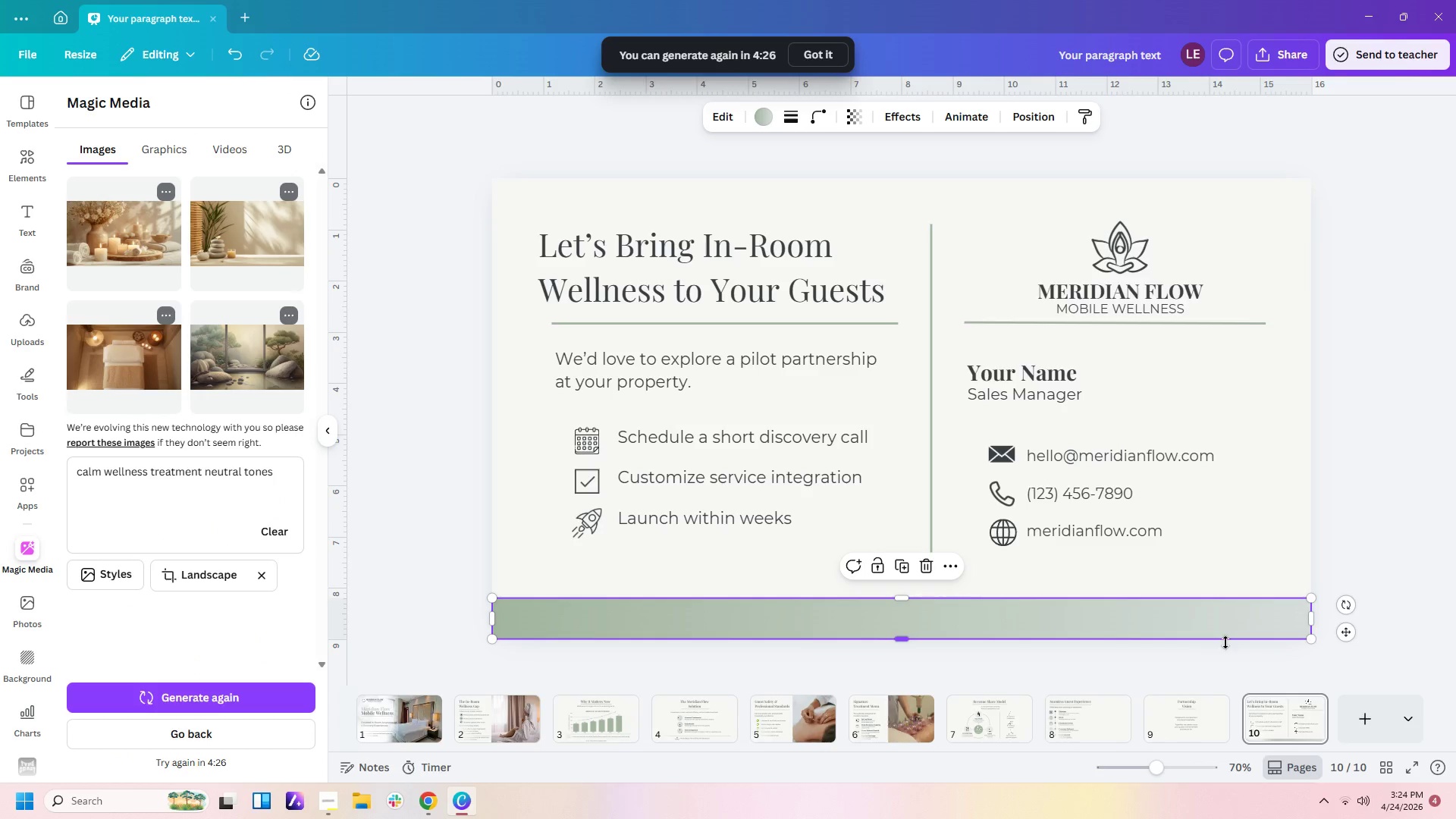 
left_click_drag(start_coordinate=[1271, 662], to_coordinate=[1271, 666])
 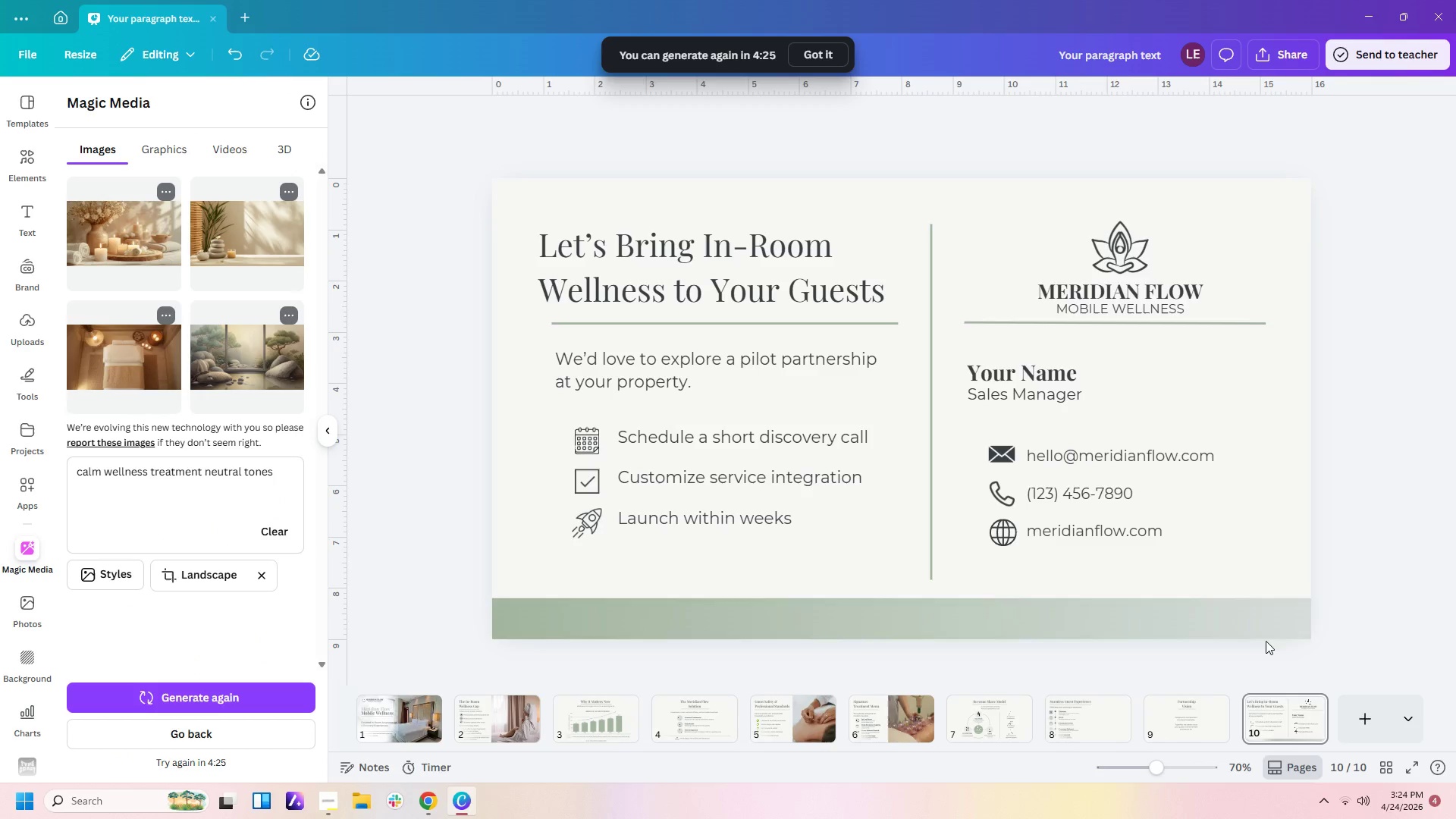 
left_click([1262, 626])
 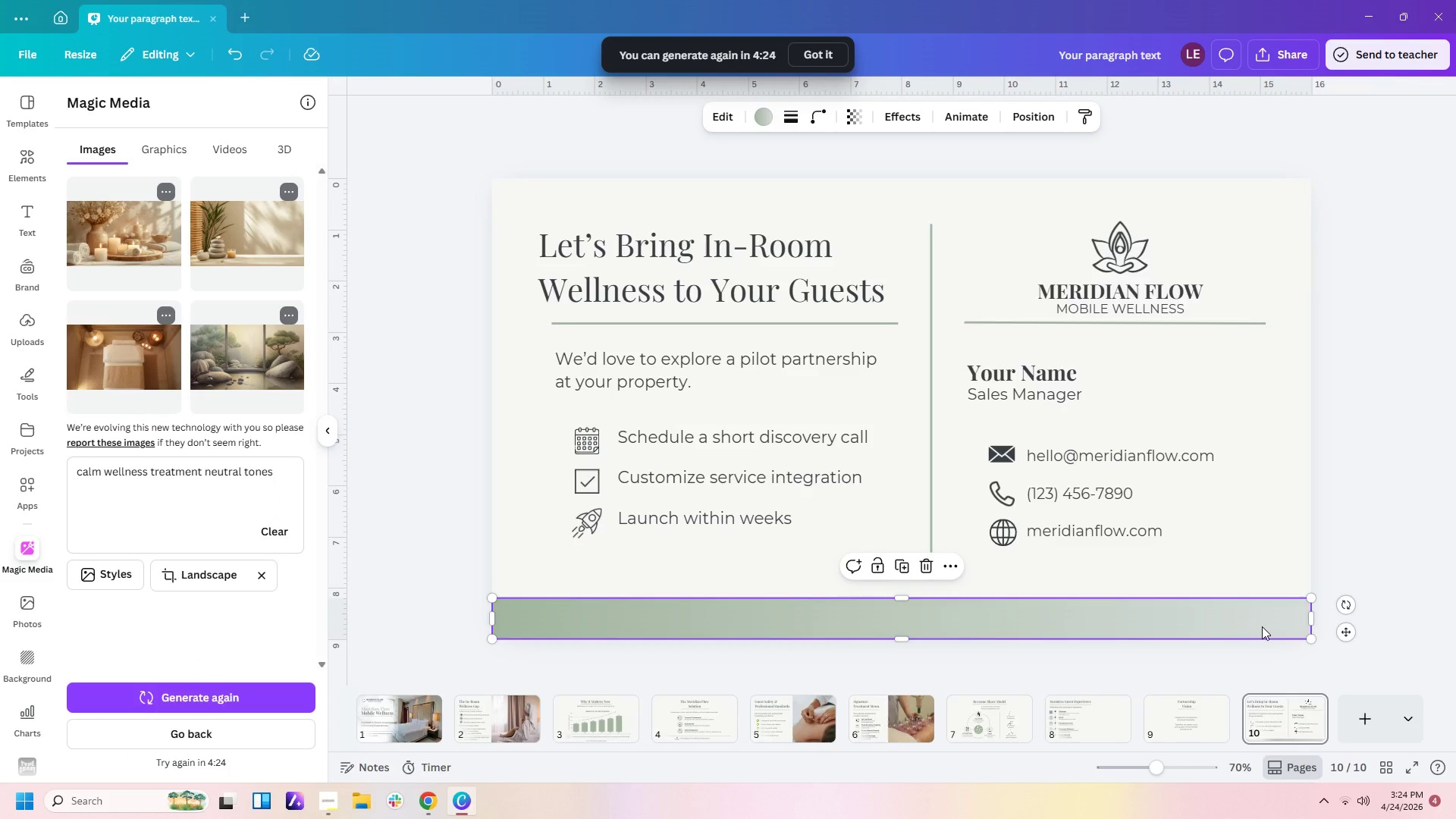 
key(Control+C)
 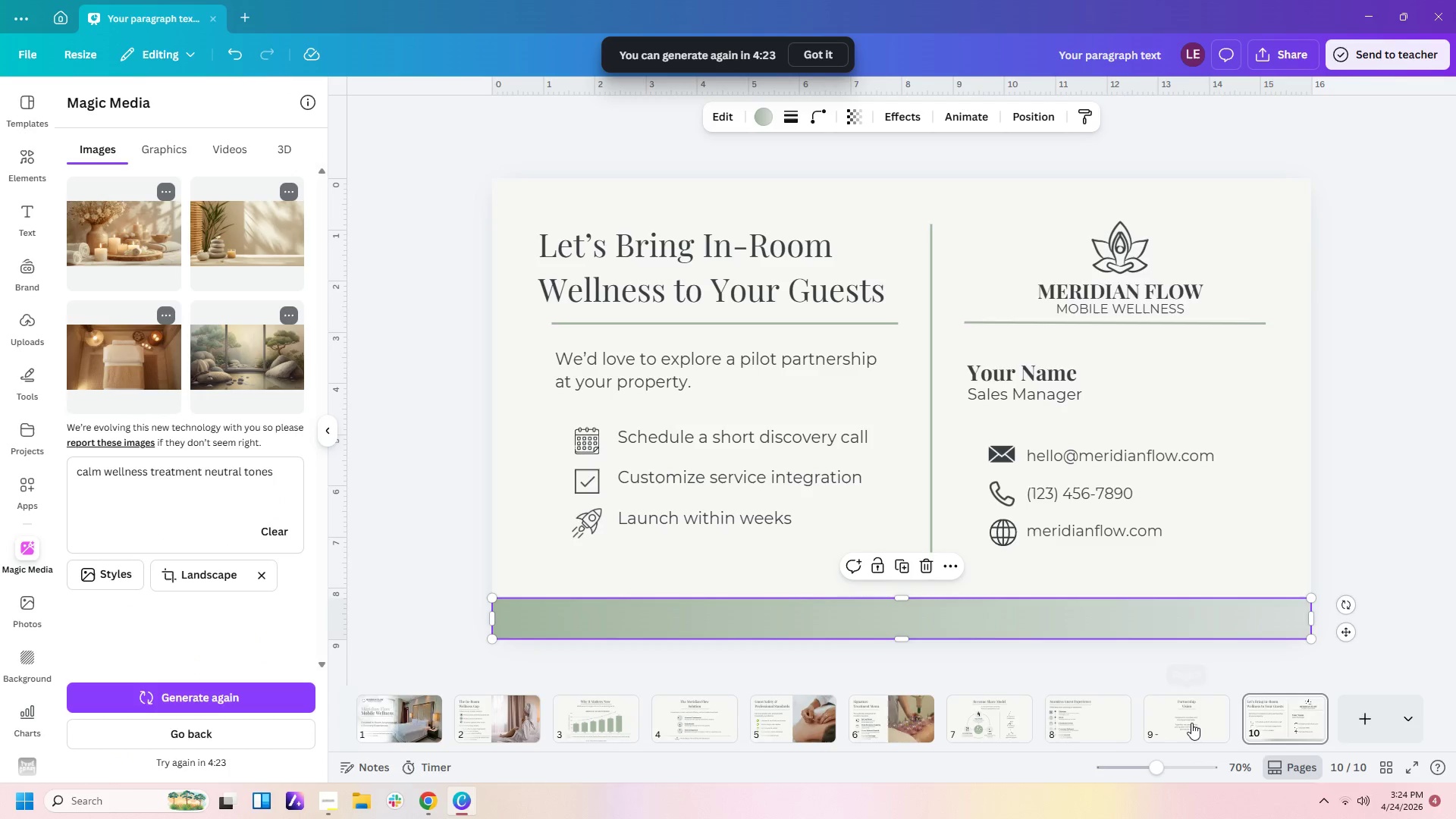 
left_click([1191, 723])
 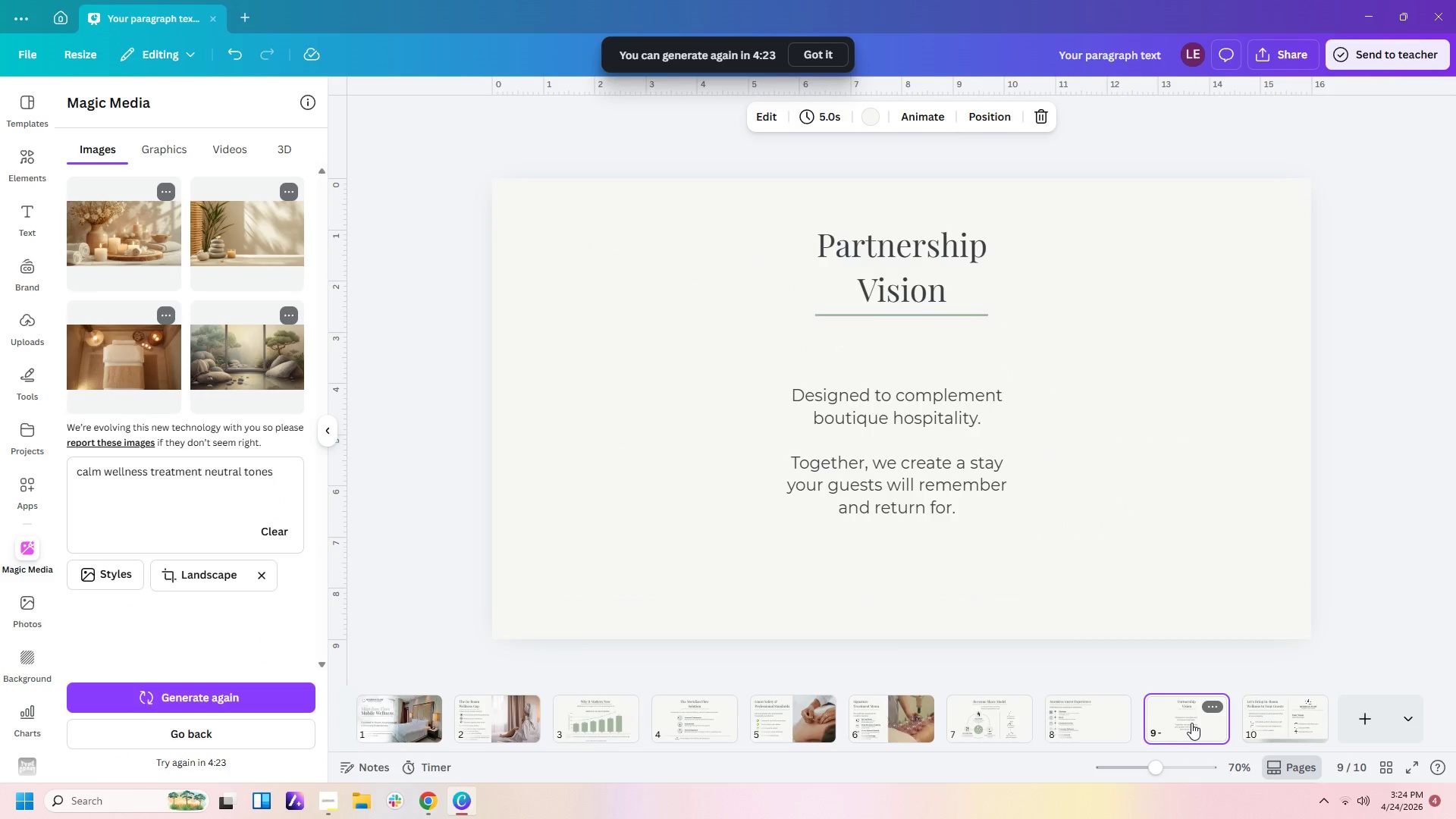 
key(Control+V)
 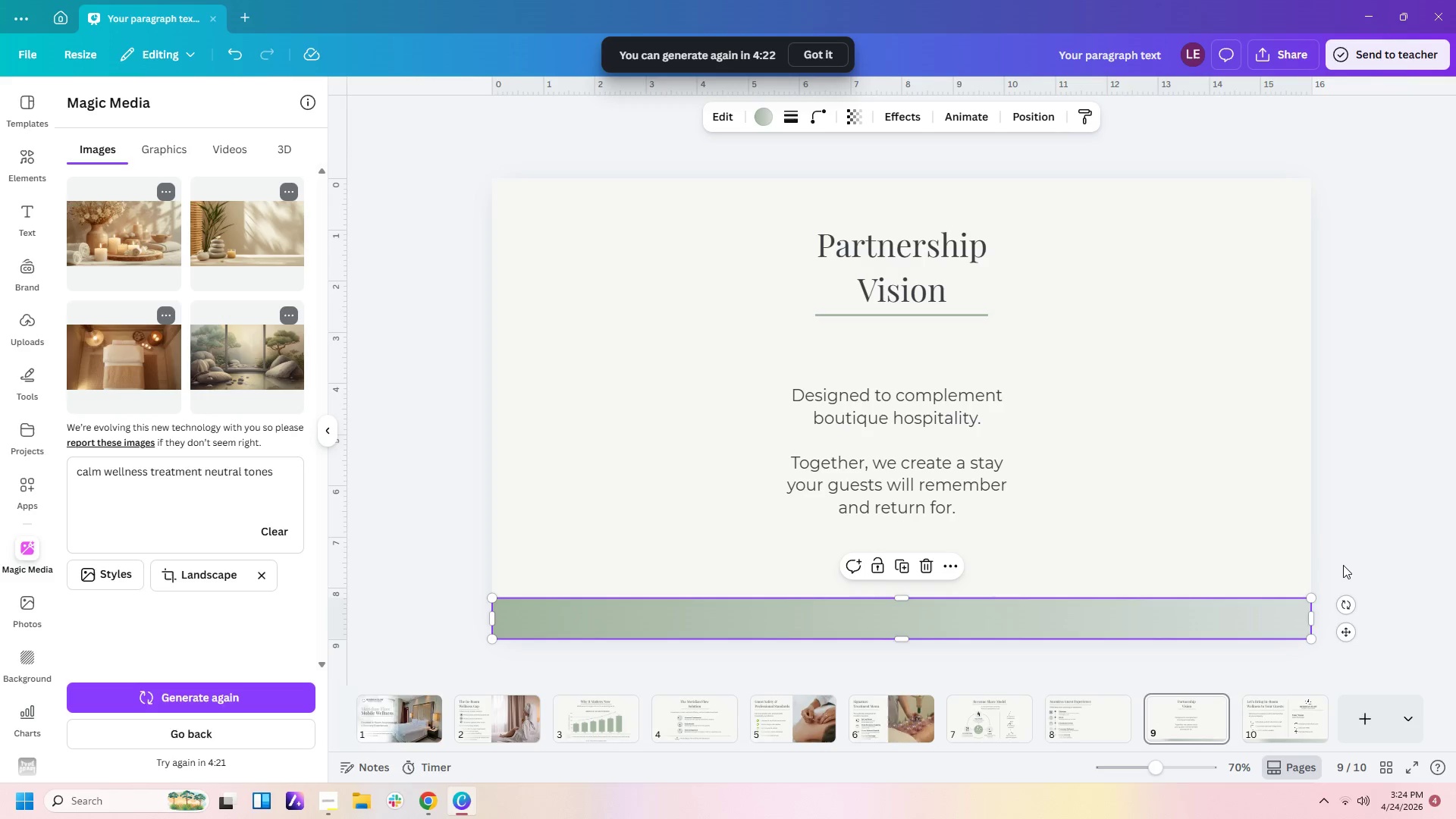 
left_click([1345, 564])
 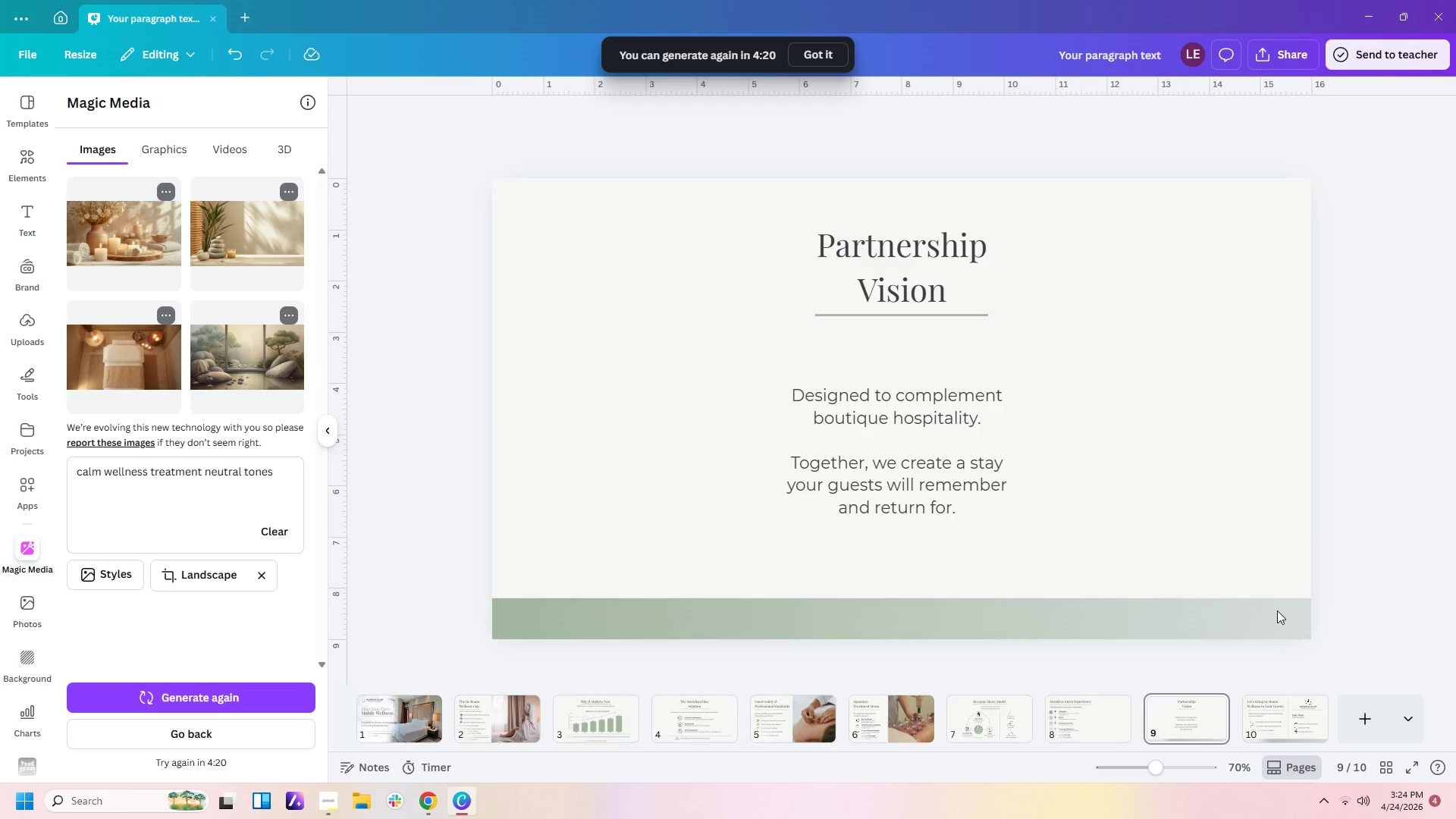 
left_click([1247, 566])
 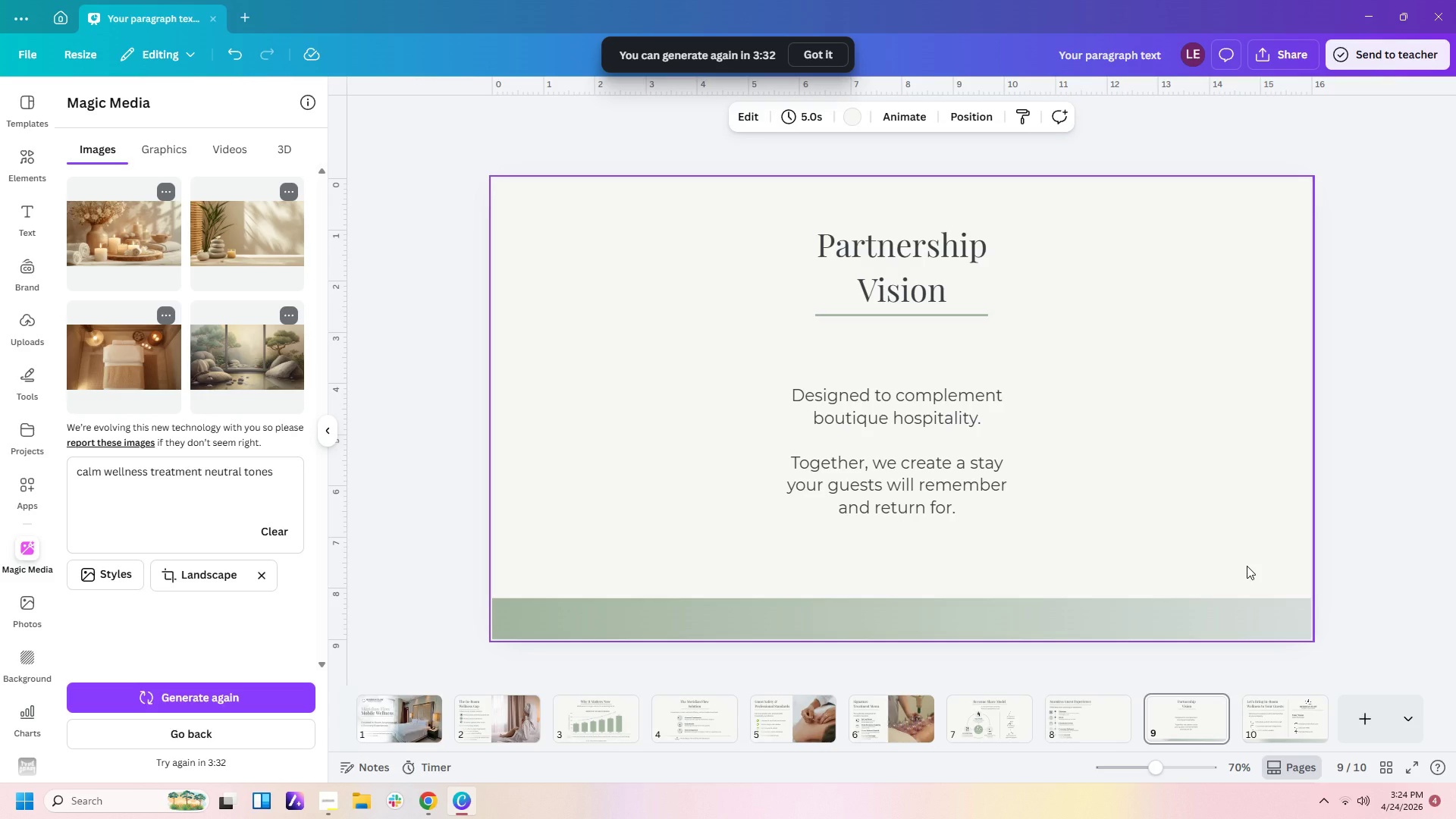 
wait(52.08)
 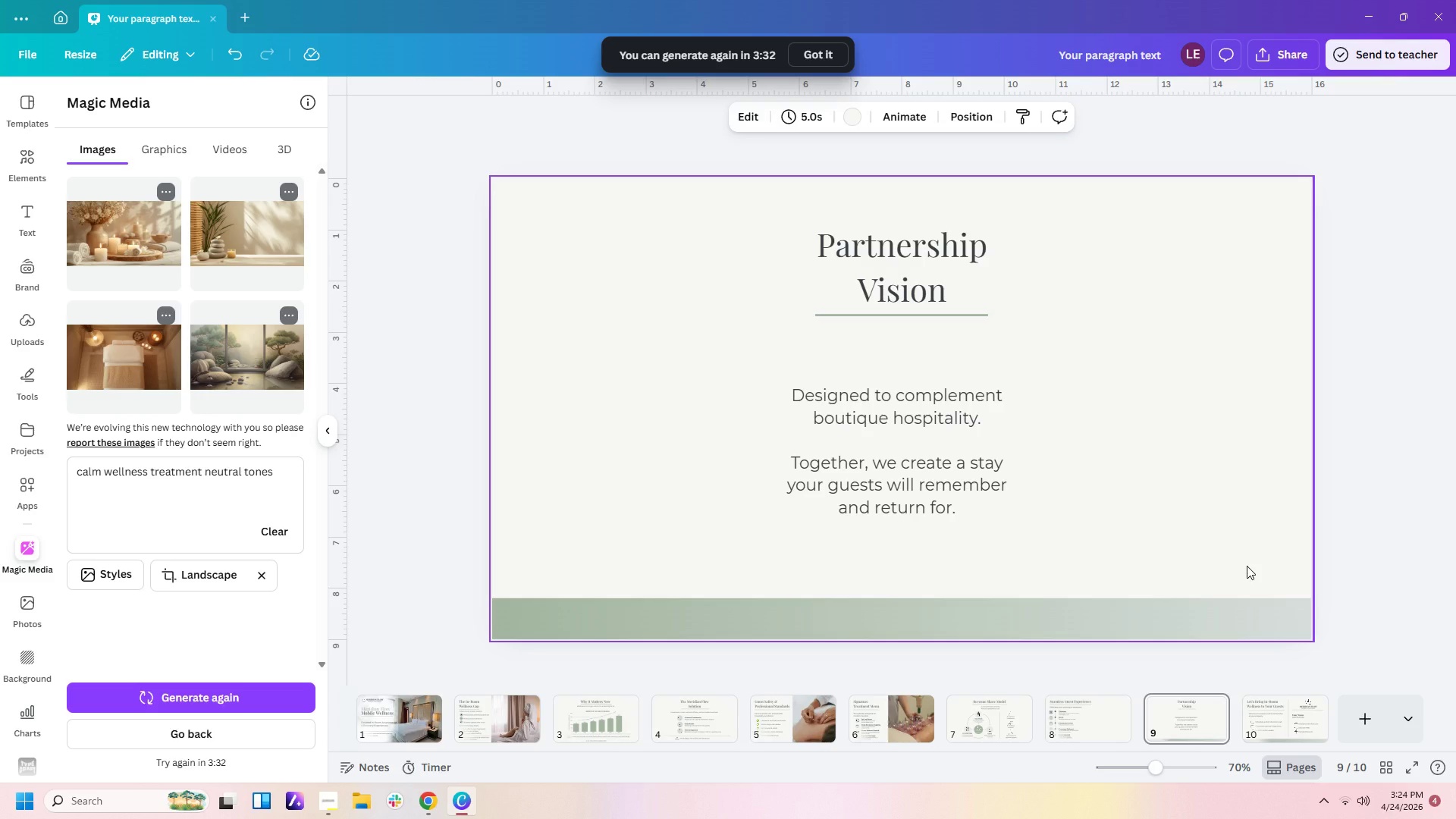 
left_click([1086, 719])
 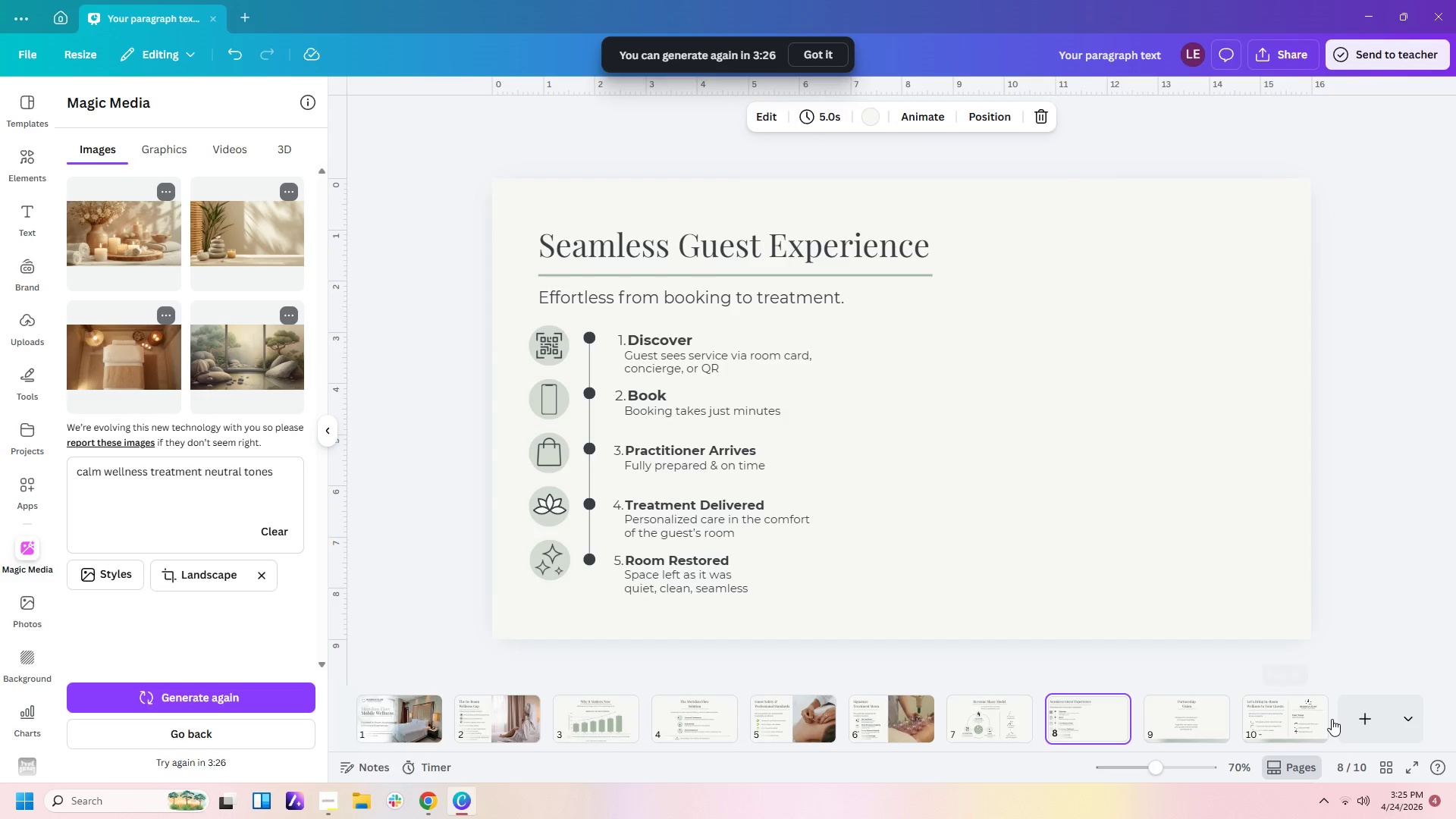 
left_click([1303, 724])
 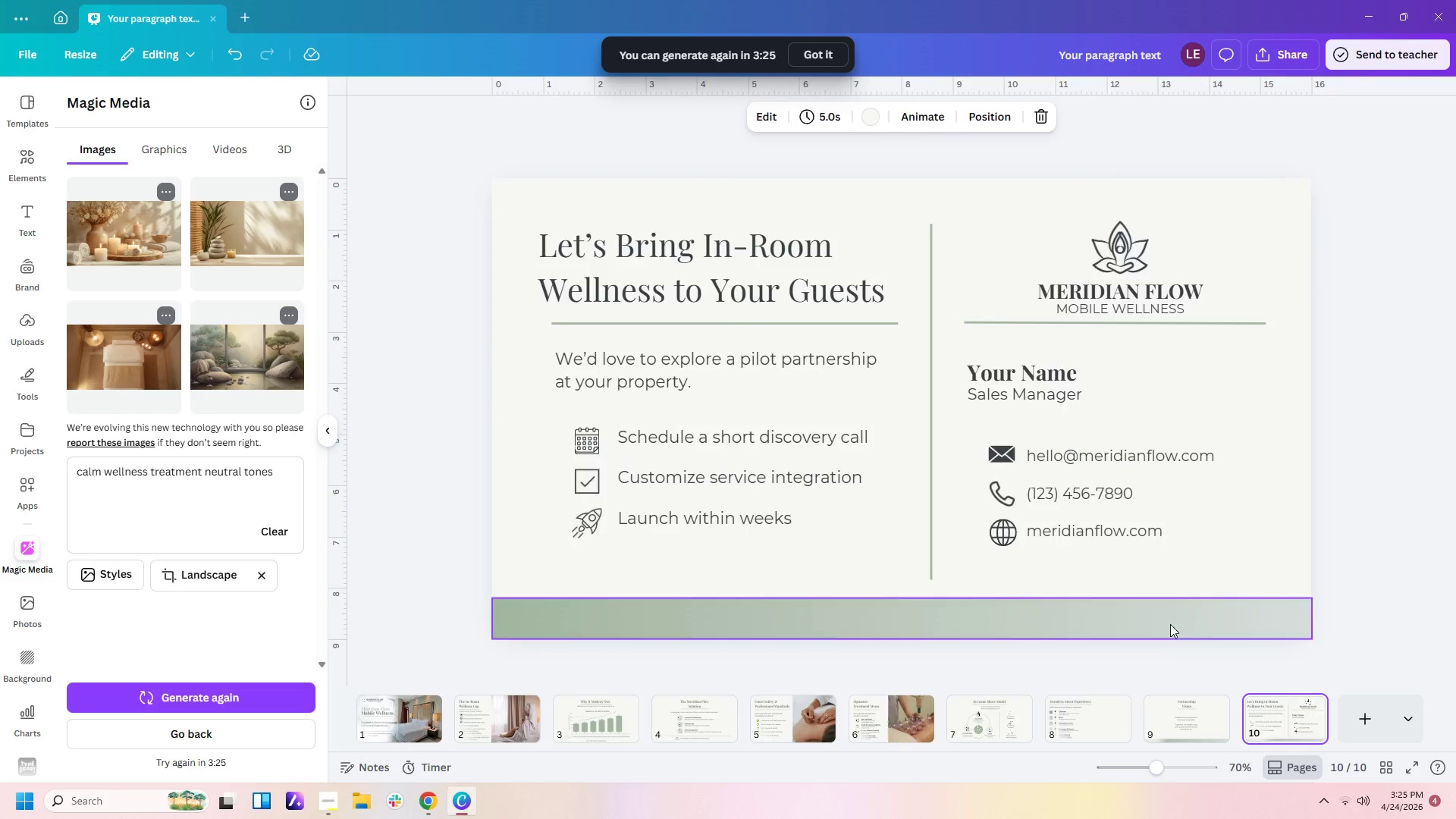 
left_click([1168, 620])
 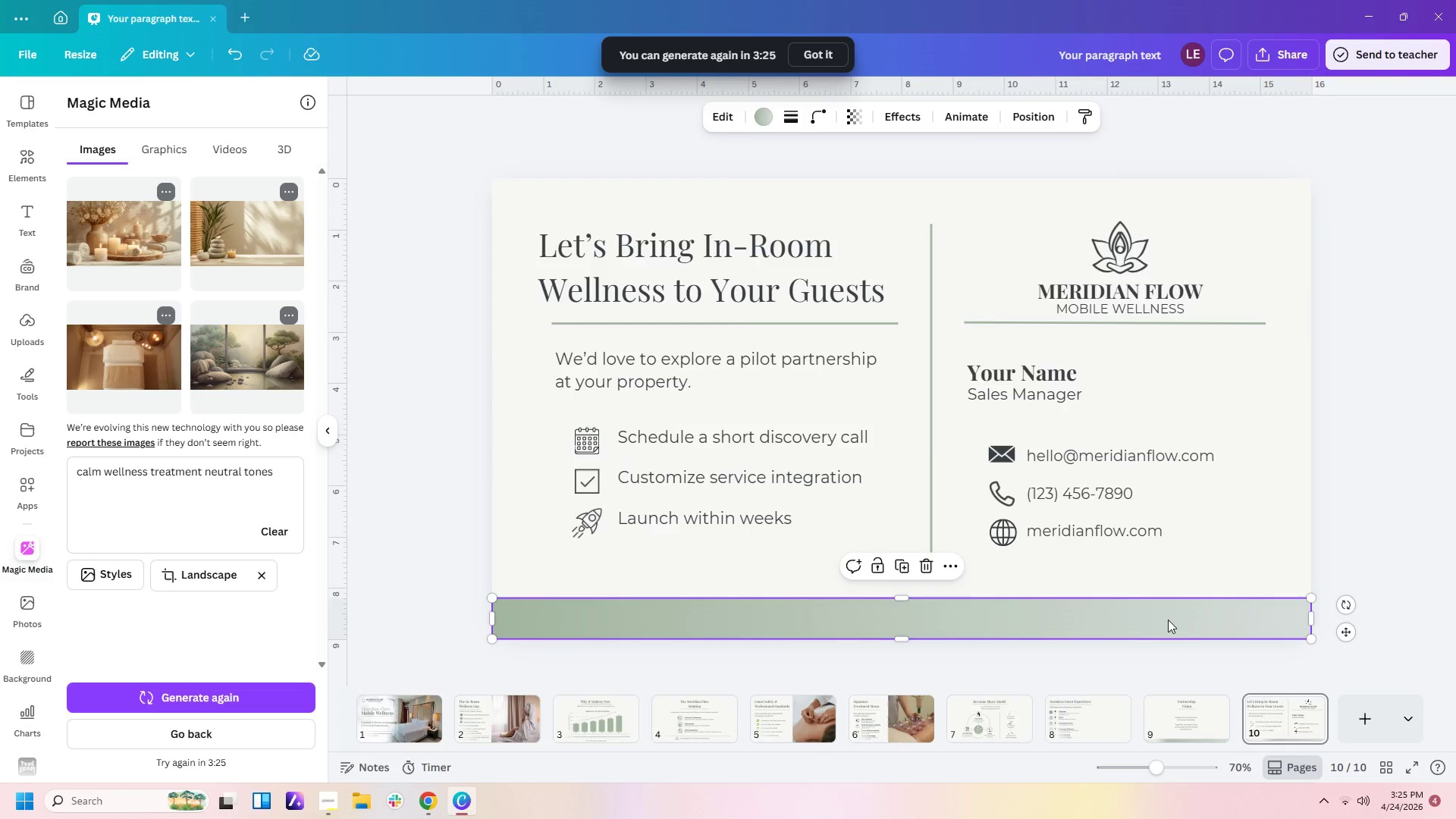 
key(Control+C)
 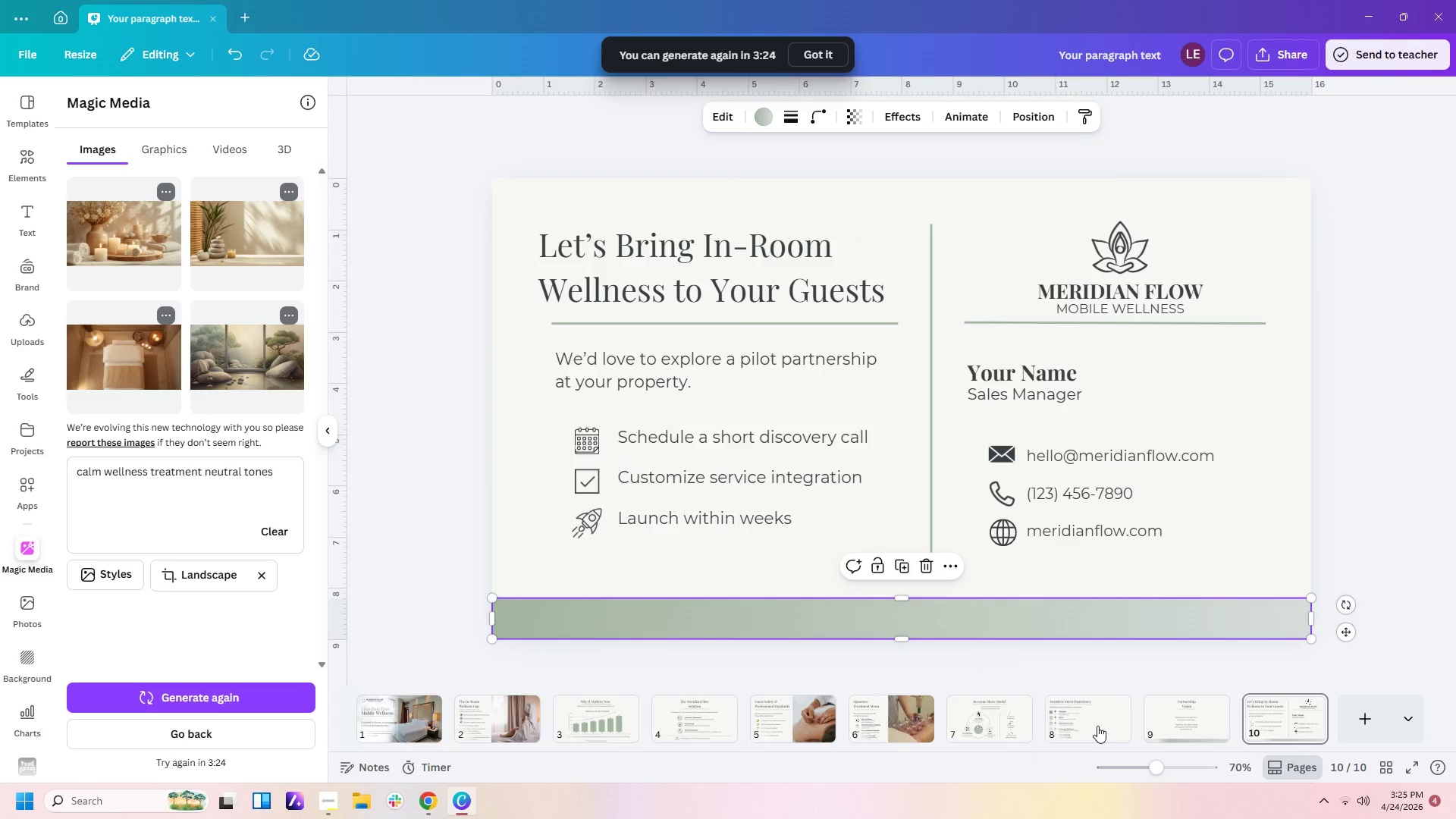 
left_click([1097, 726])
 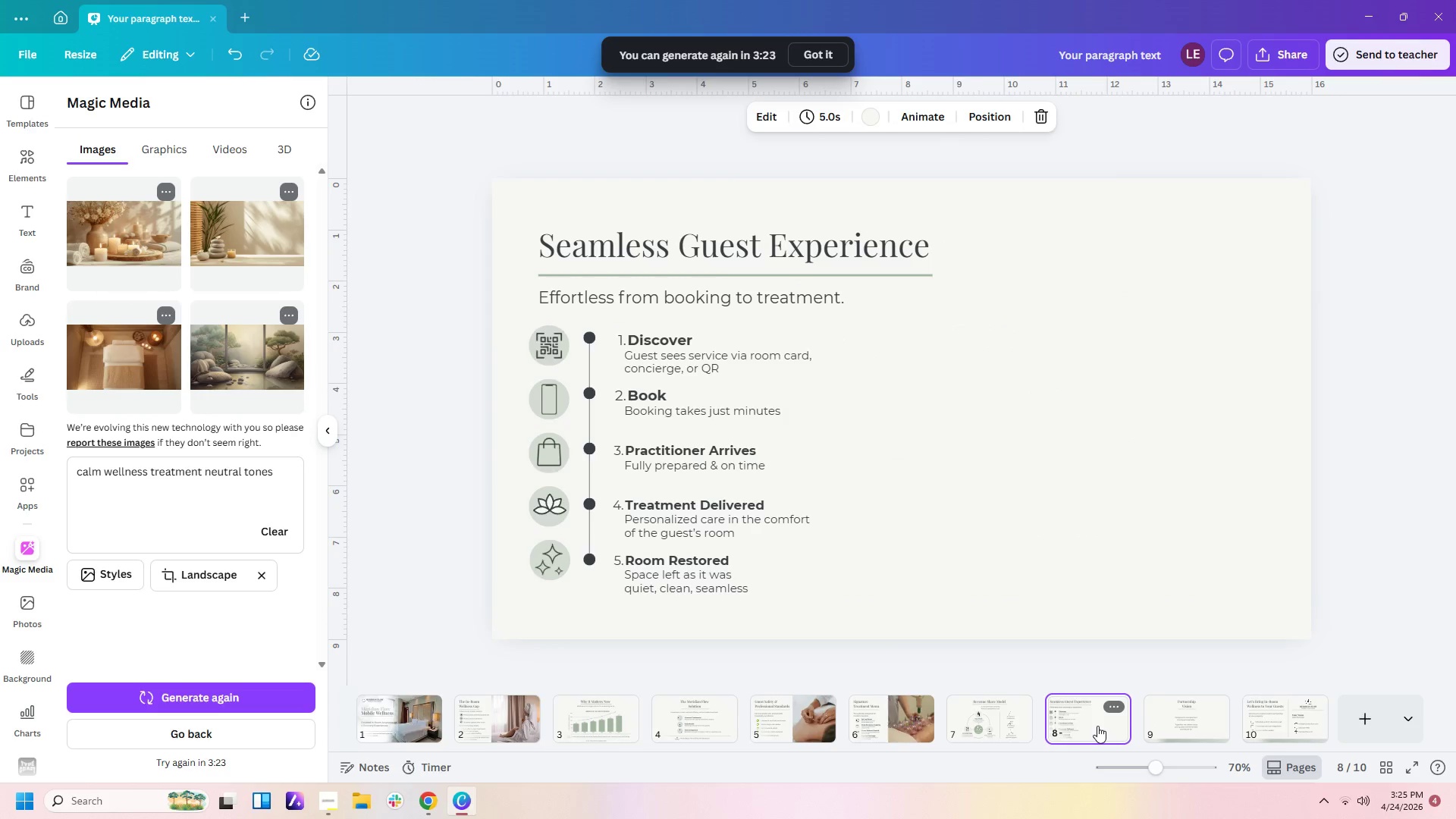 
key(Control+V)
 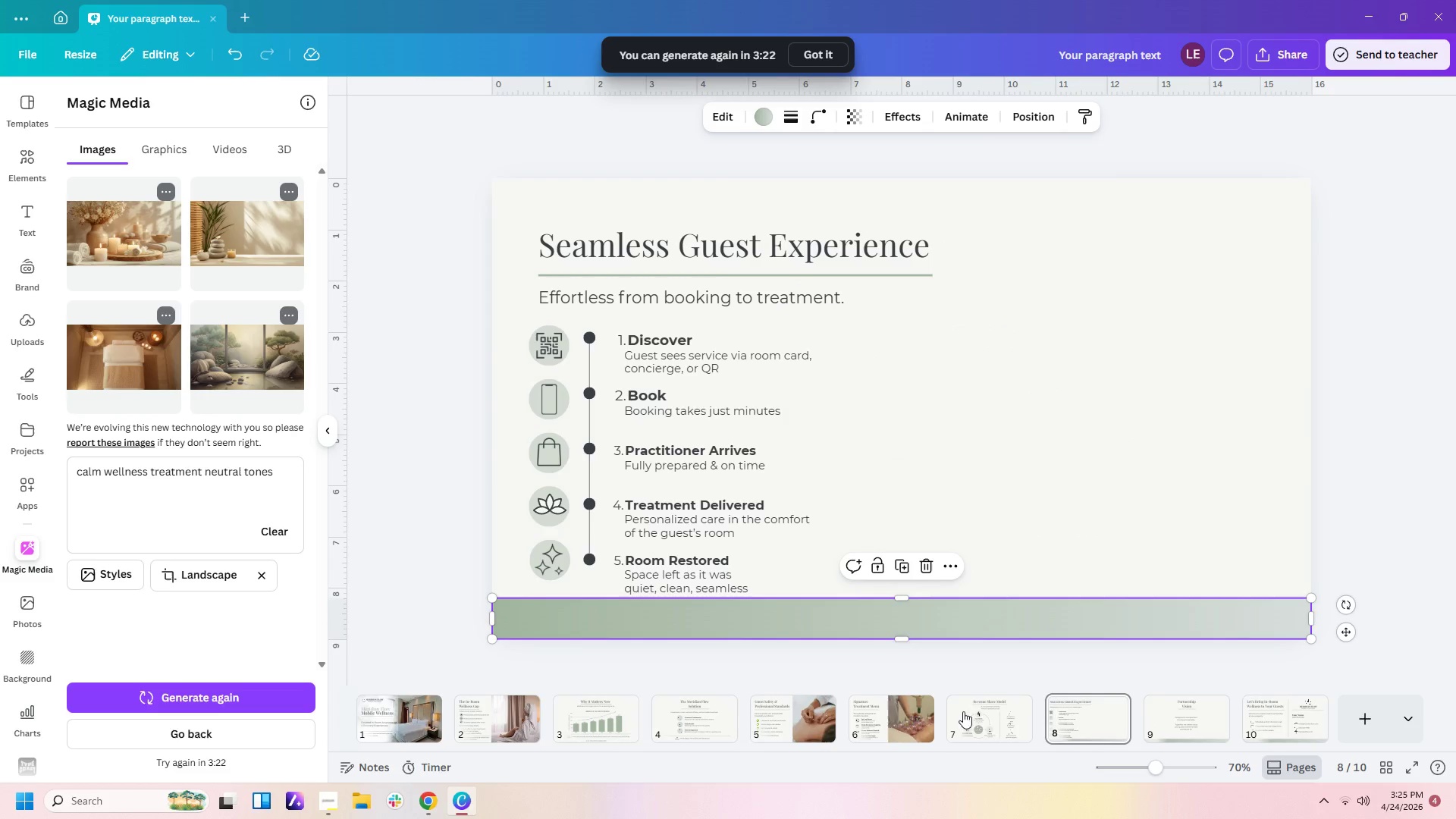 
left_click([978, 714])
 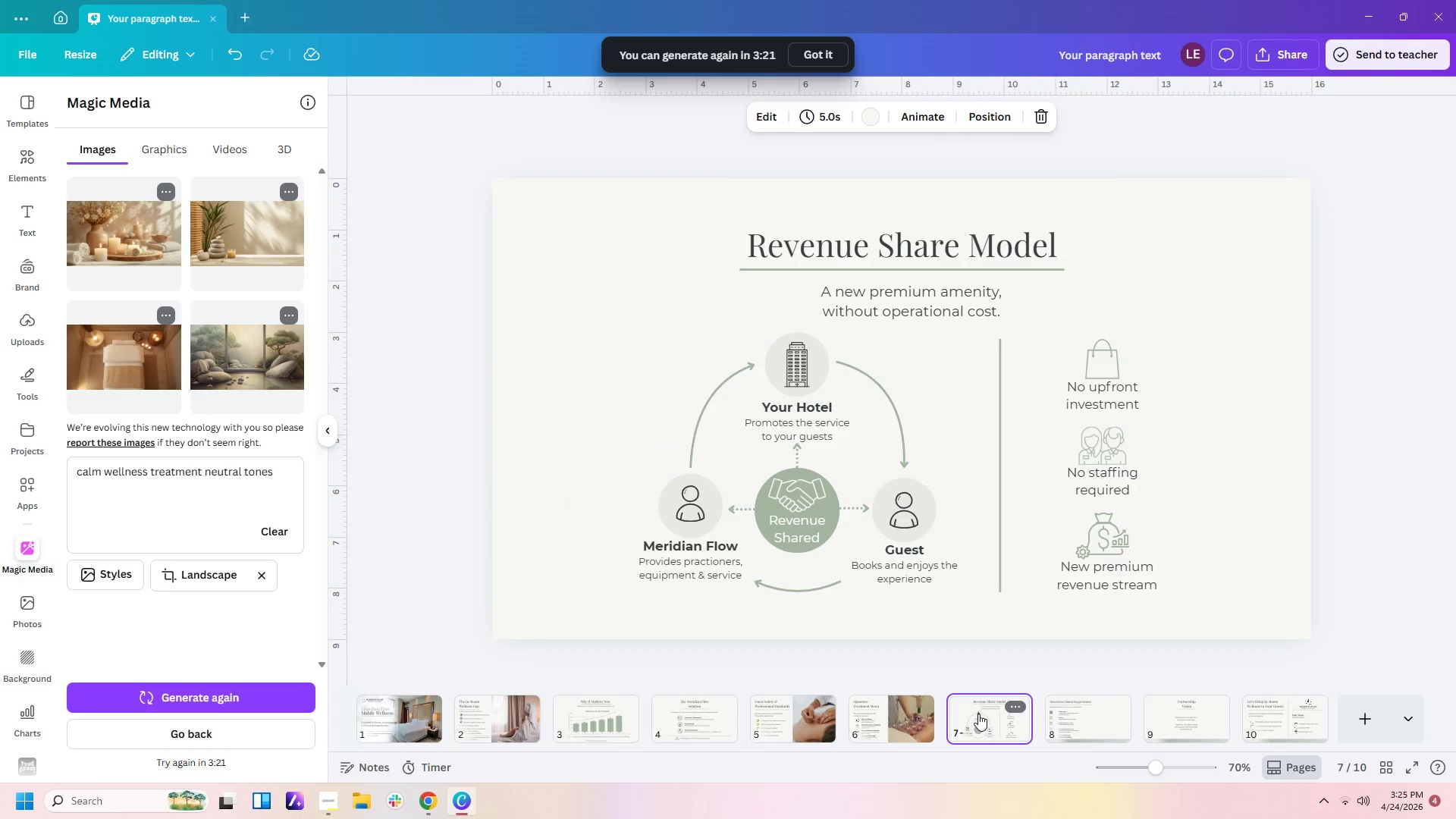 
key(Control+V)
 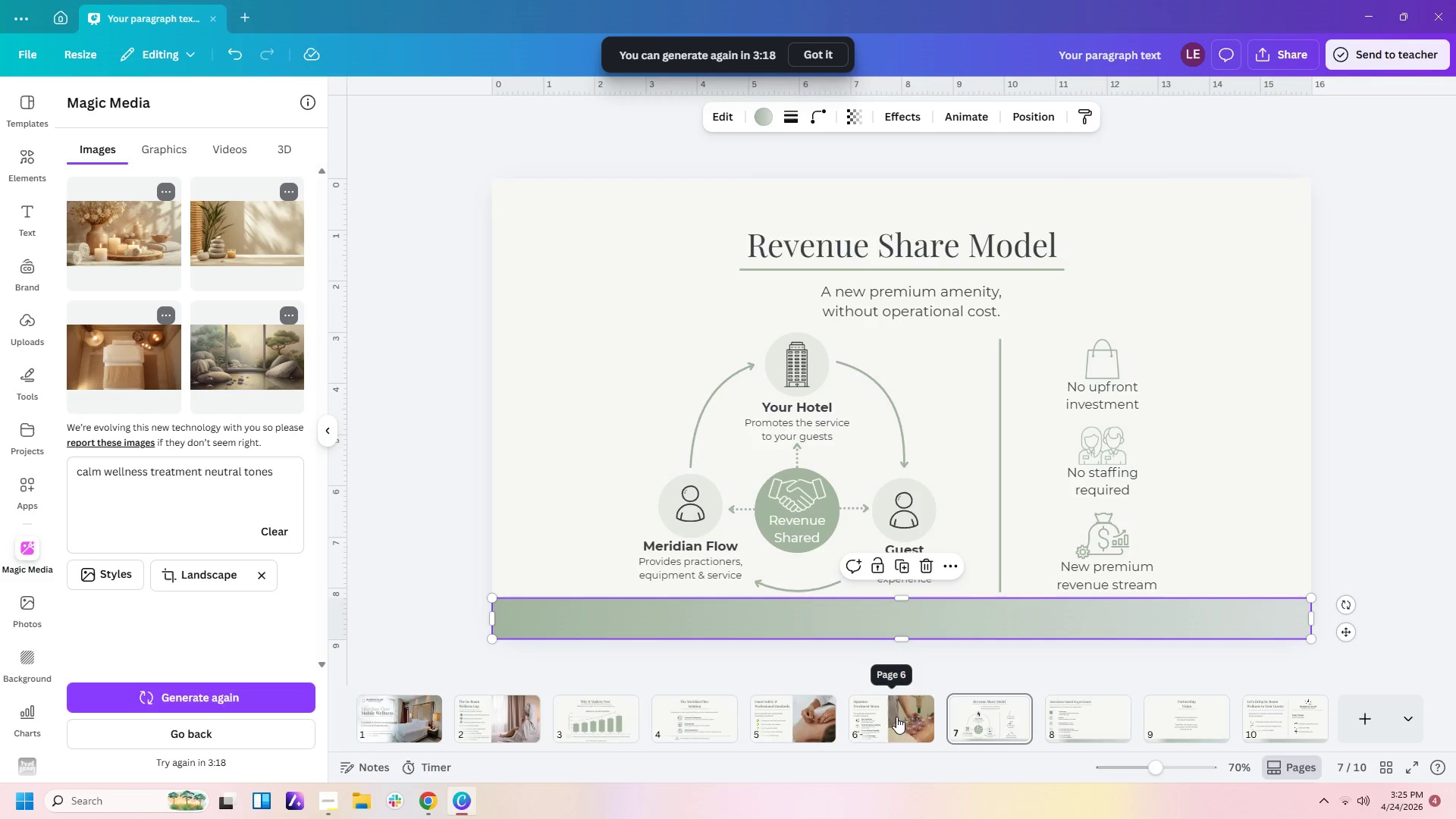 
left_click([720, 716])
 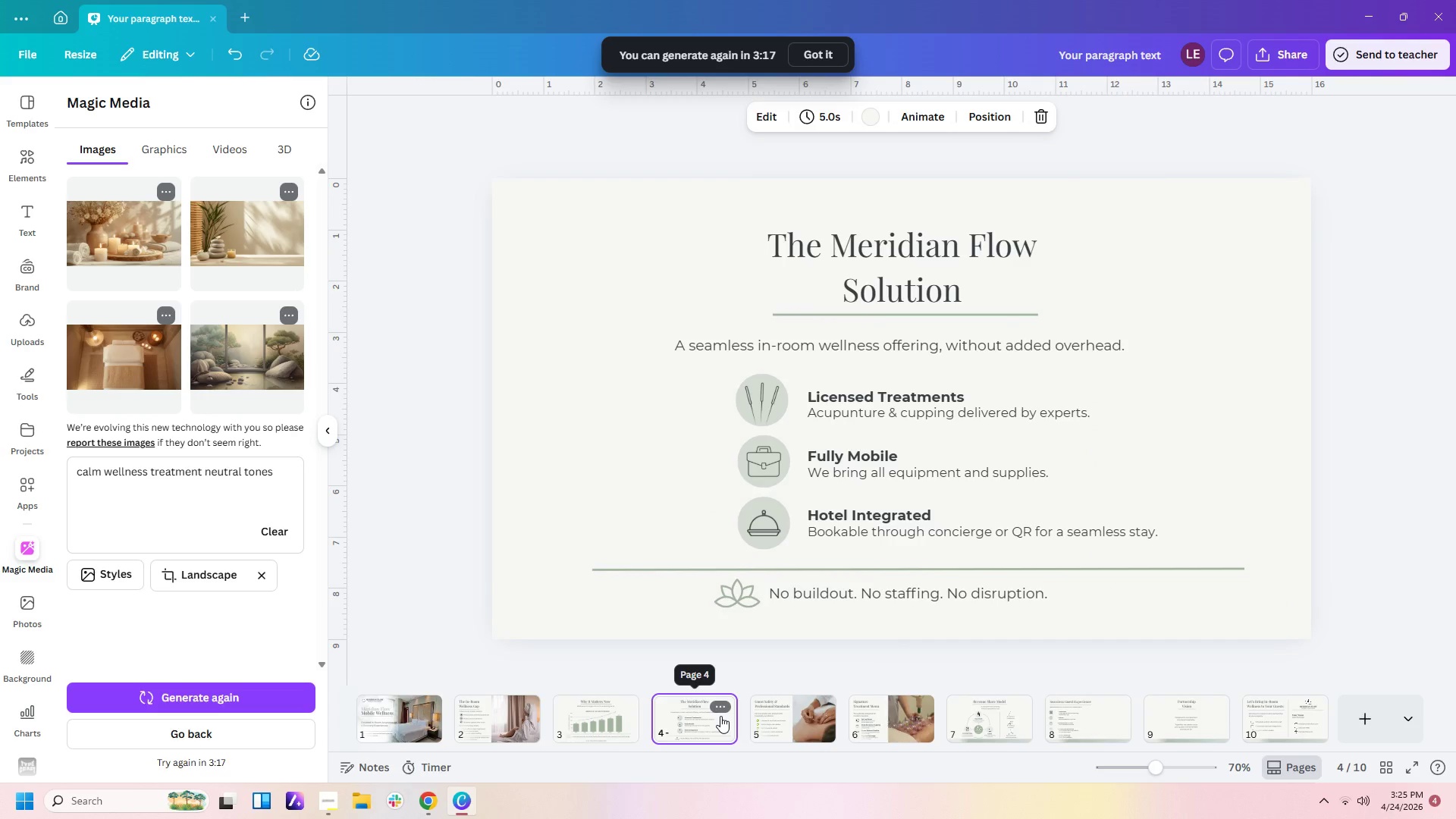 
key(Control+V)
 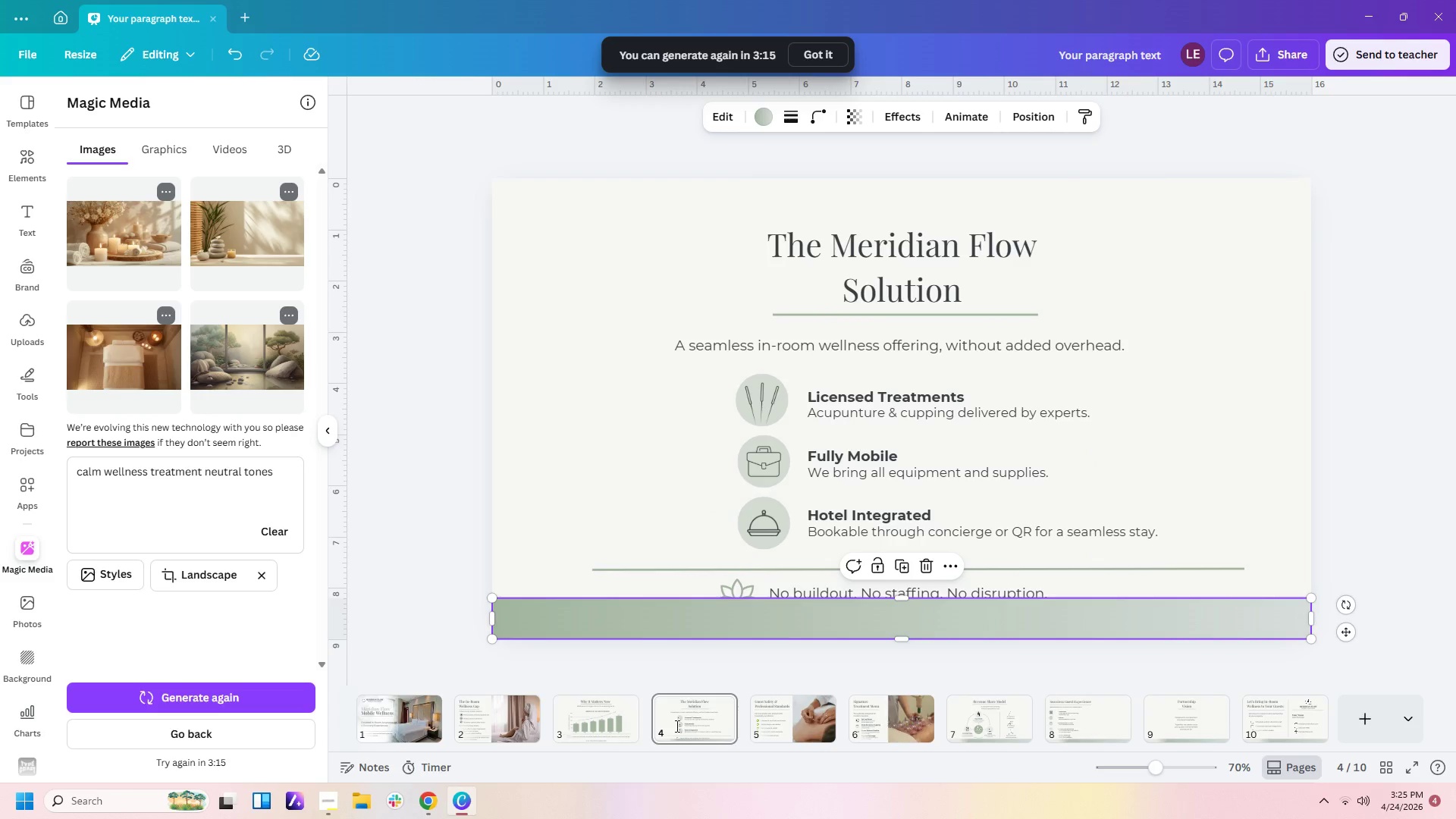 
left_click([620, 733])
 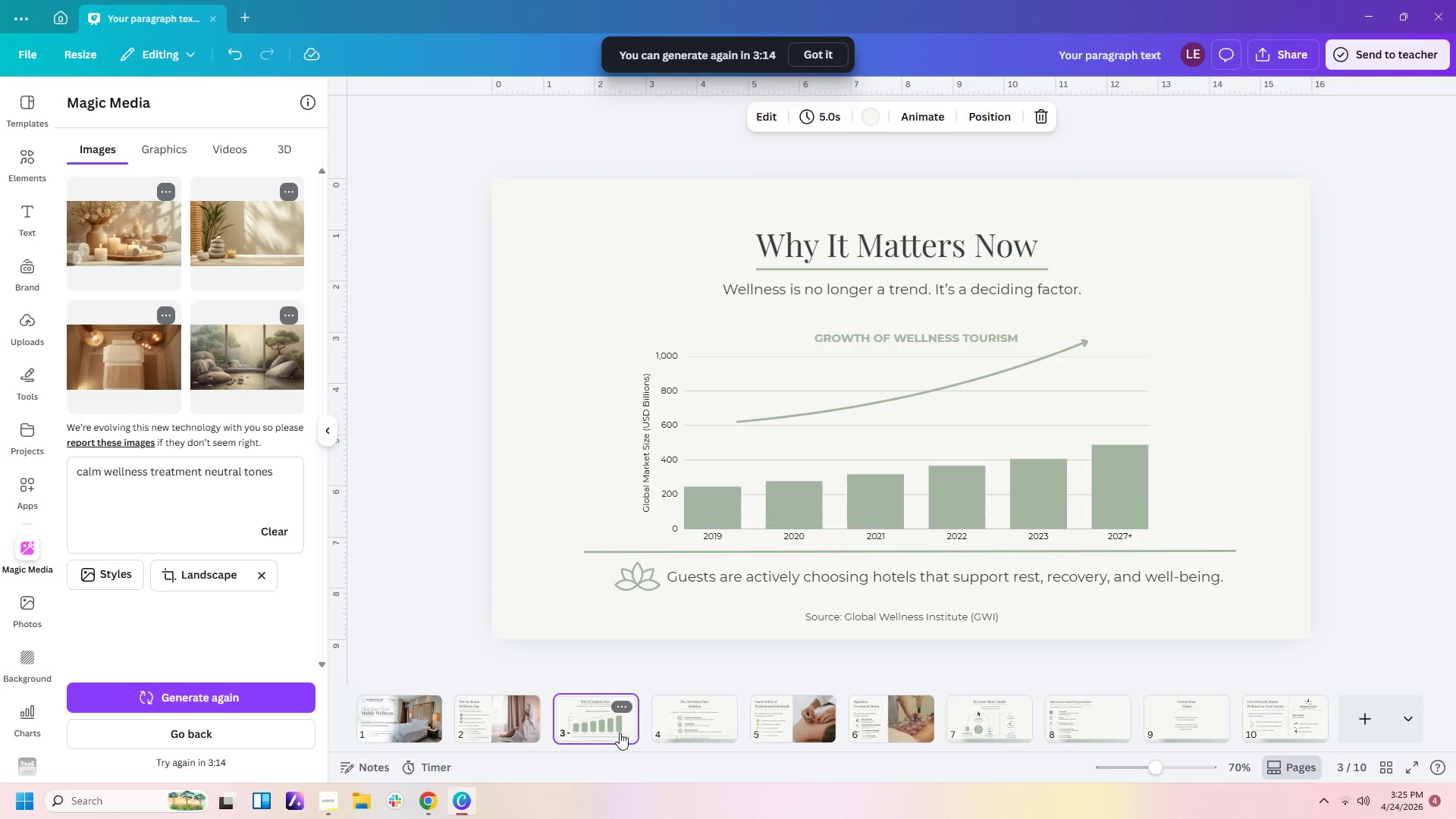 
key(Control+V)
 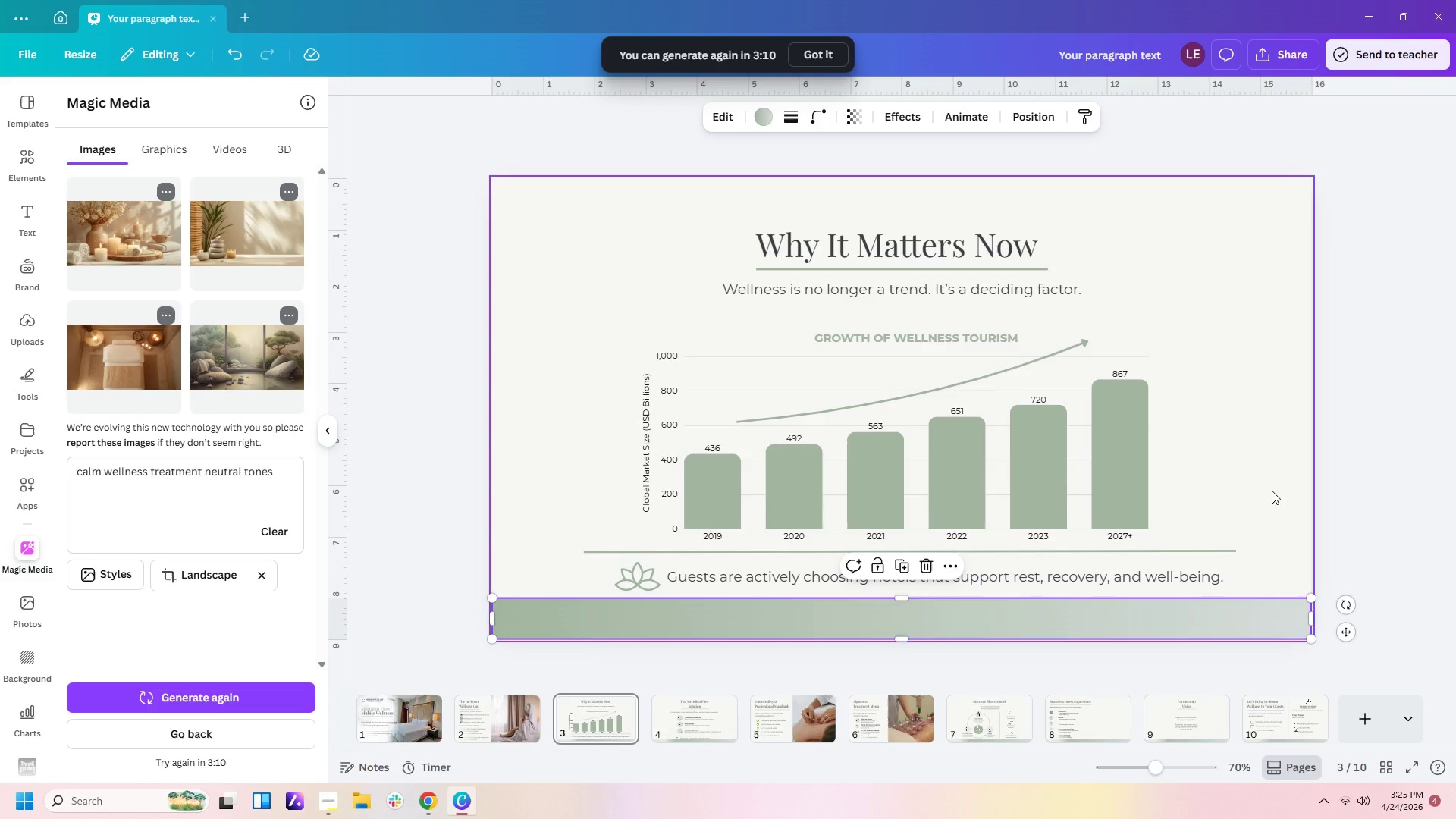 
left_click([1029, 121])
 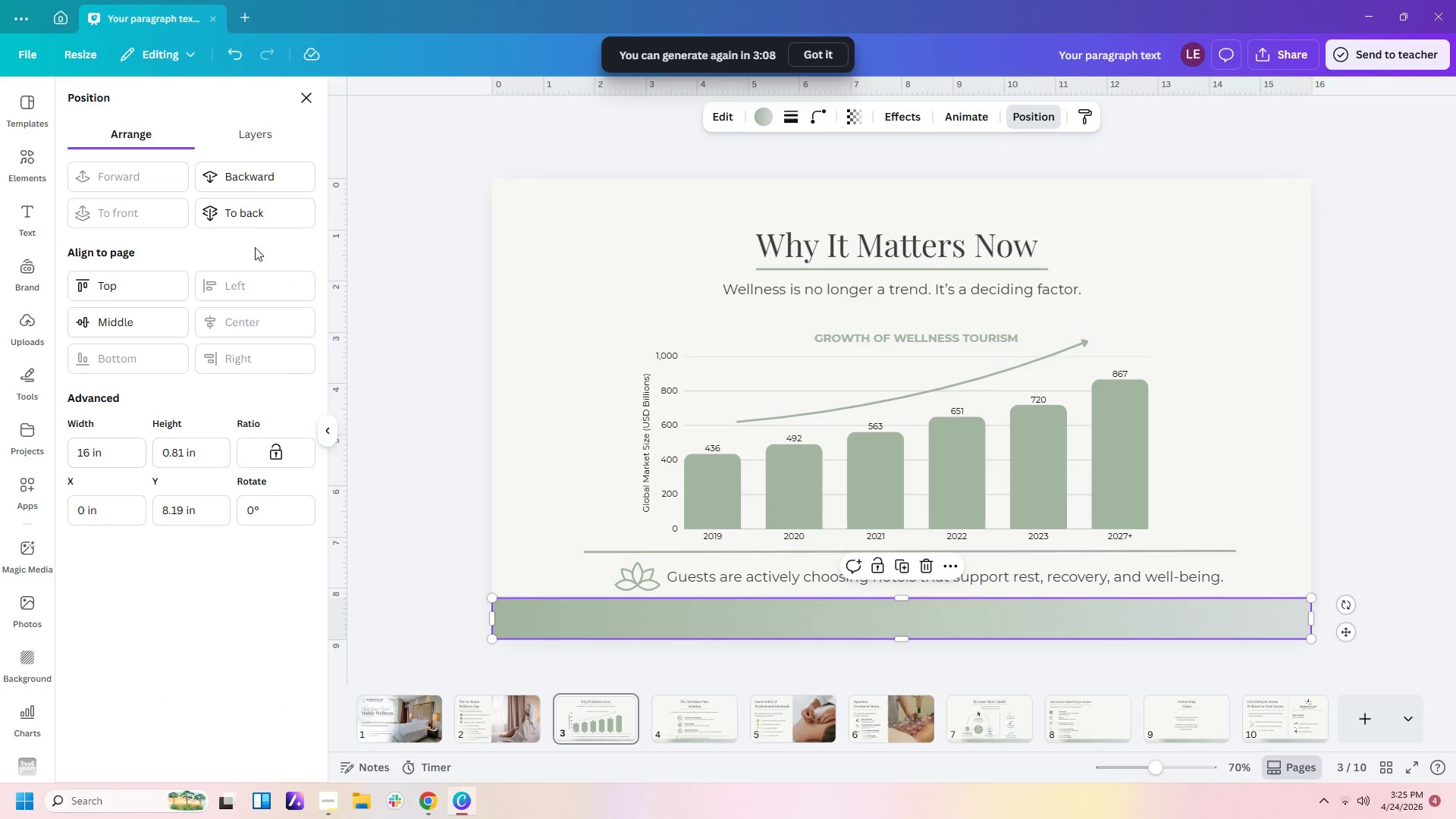 
left_click([255, 214])
 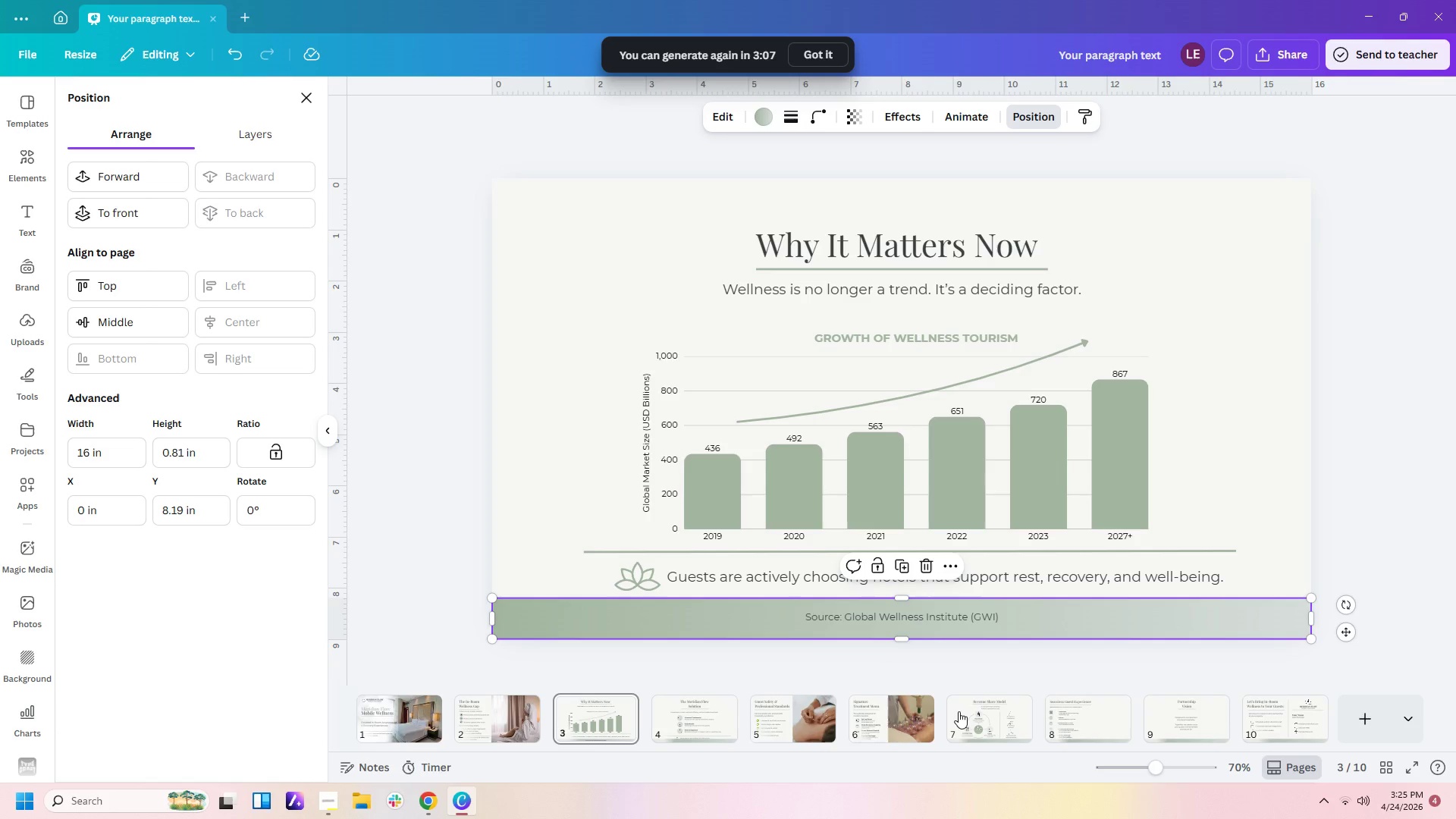 
left_click([965, 716])
 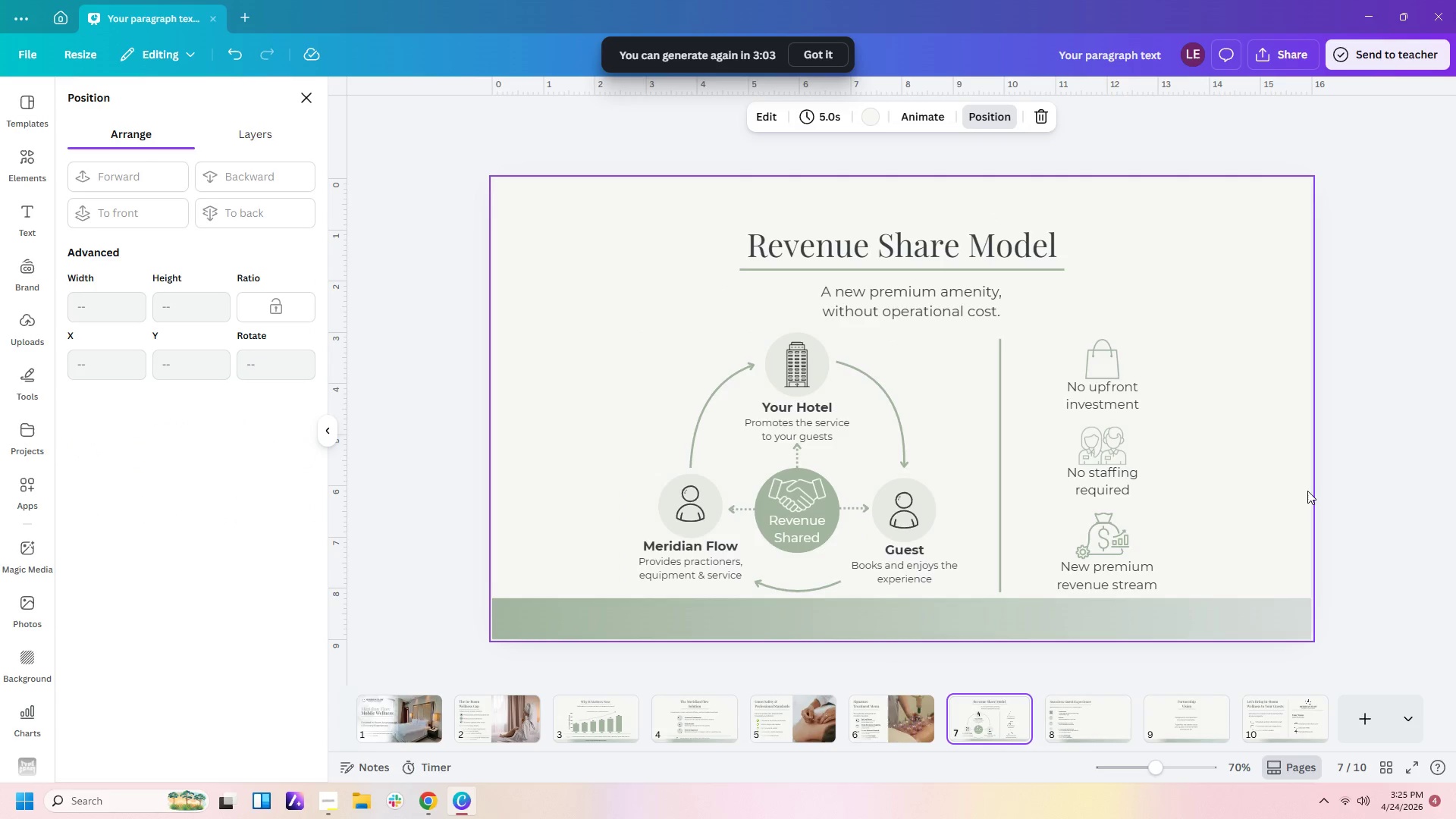 
left_click([1235, 607])
 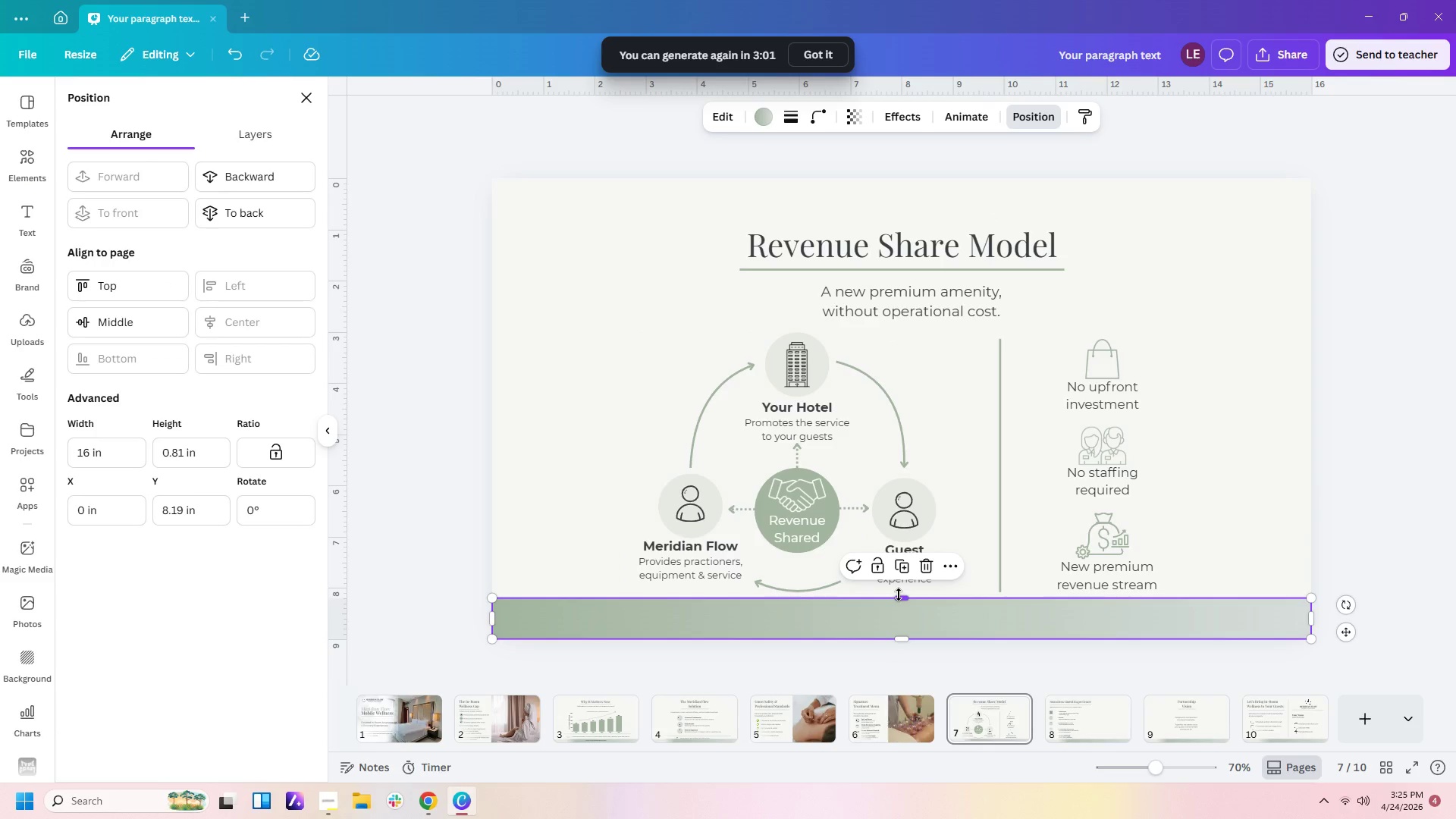 
left_click_drag(start_coordinate=[902, 595], to_coordinate=[902, 616])
 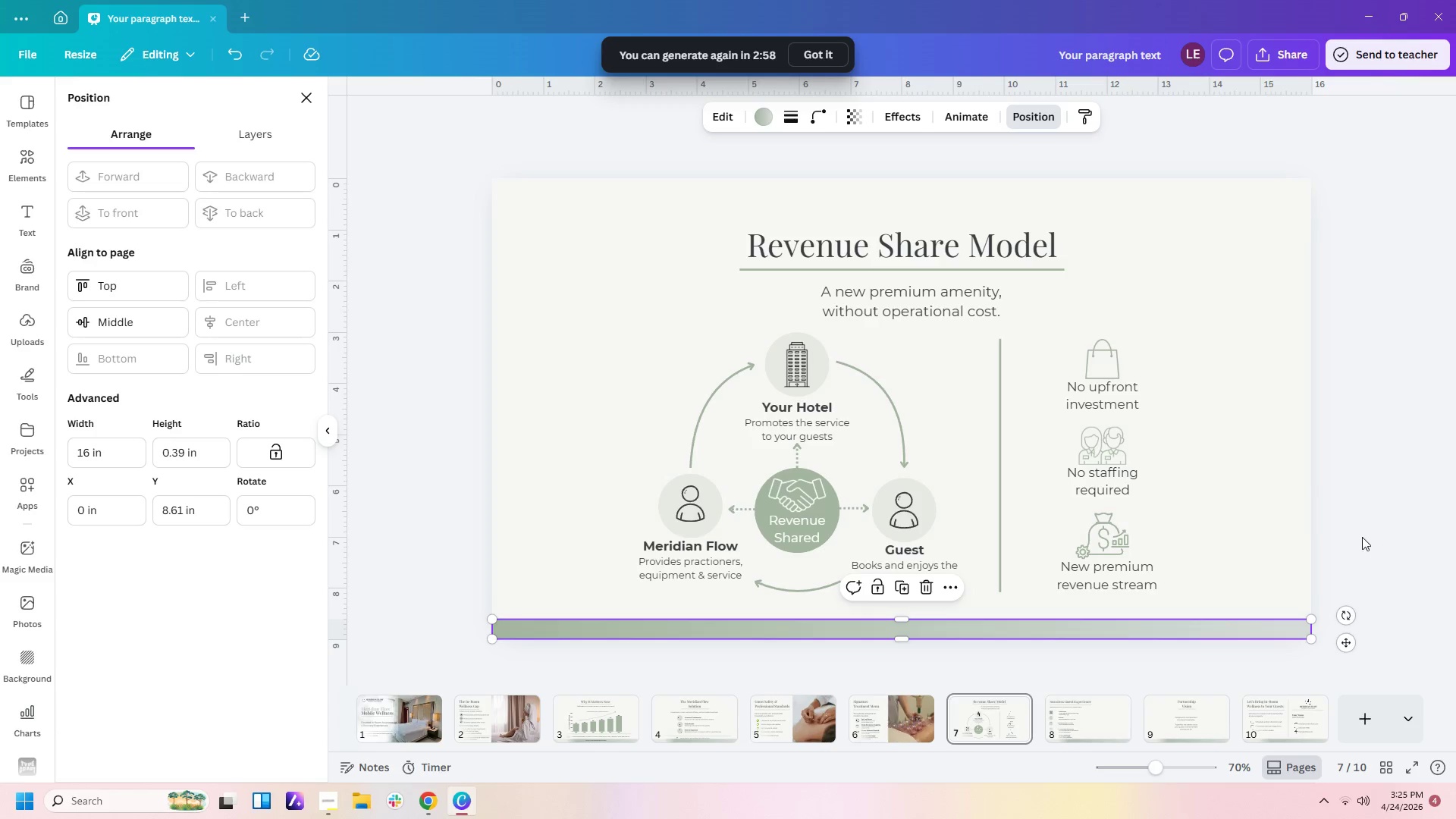 
left_click([1316, 526])
 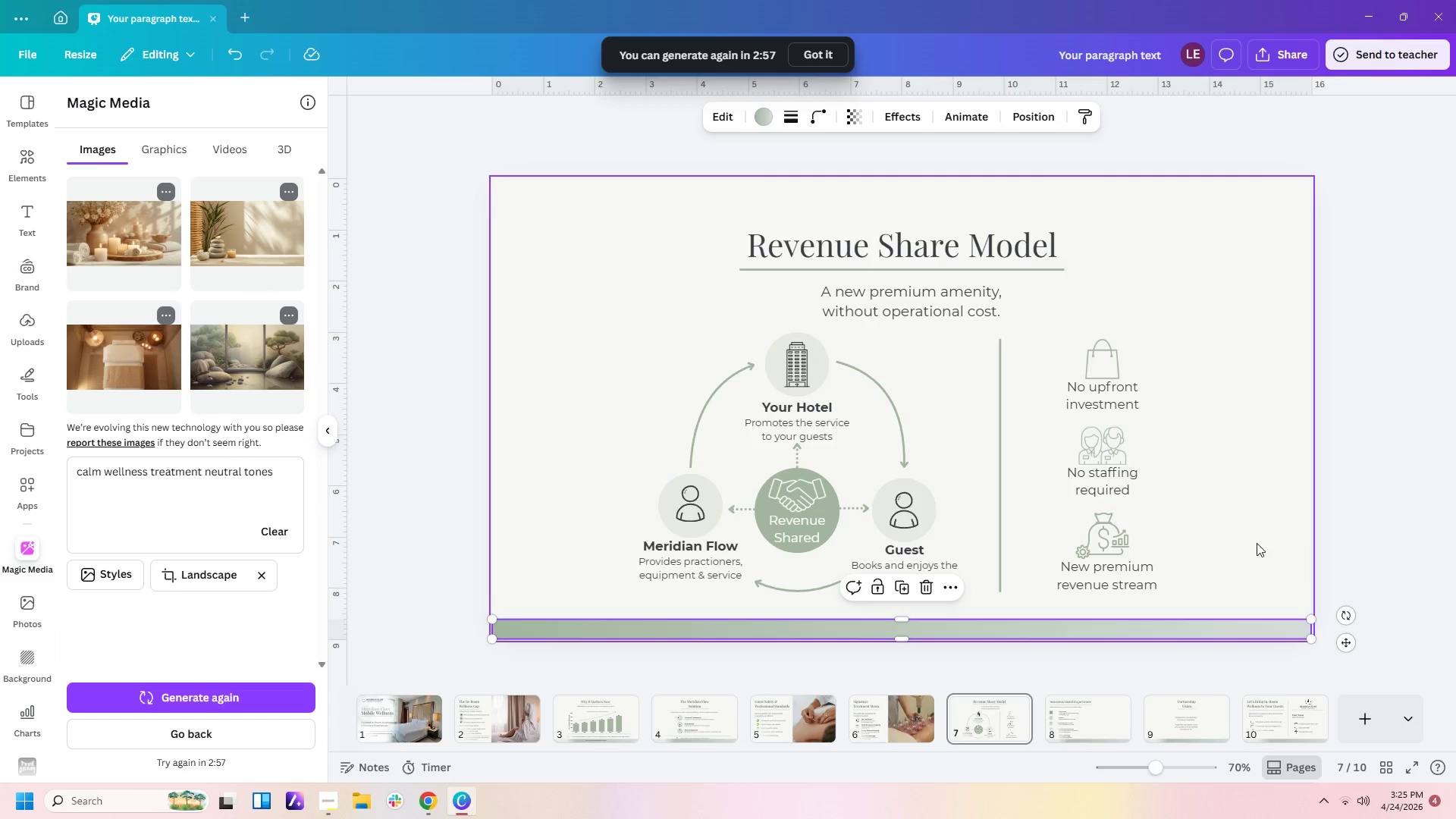 
left_click([1255, 543])
 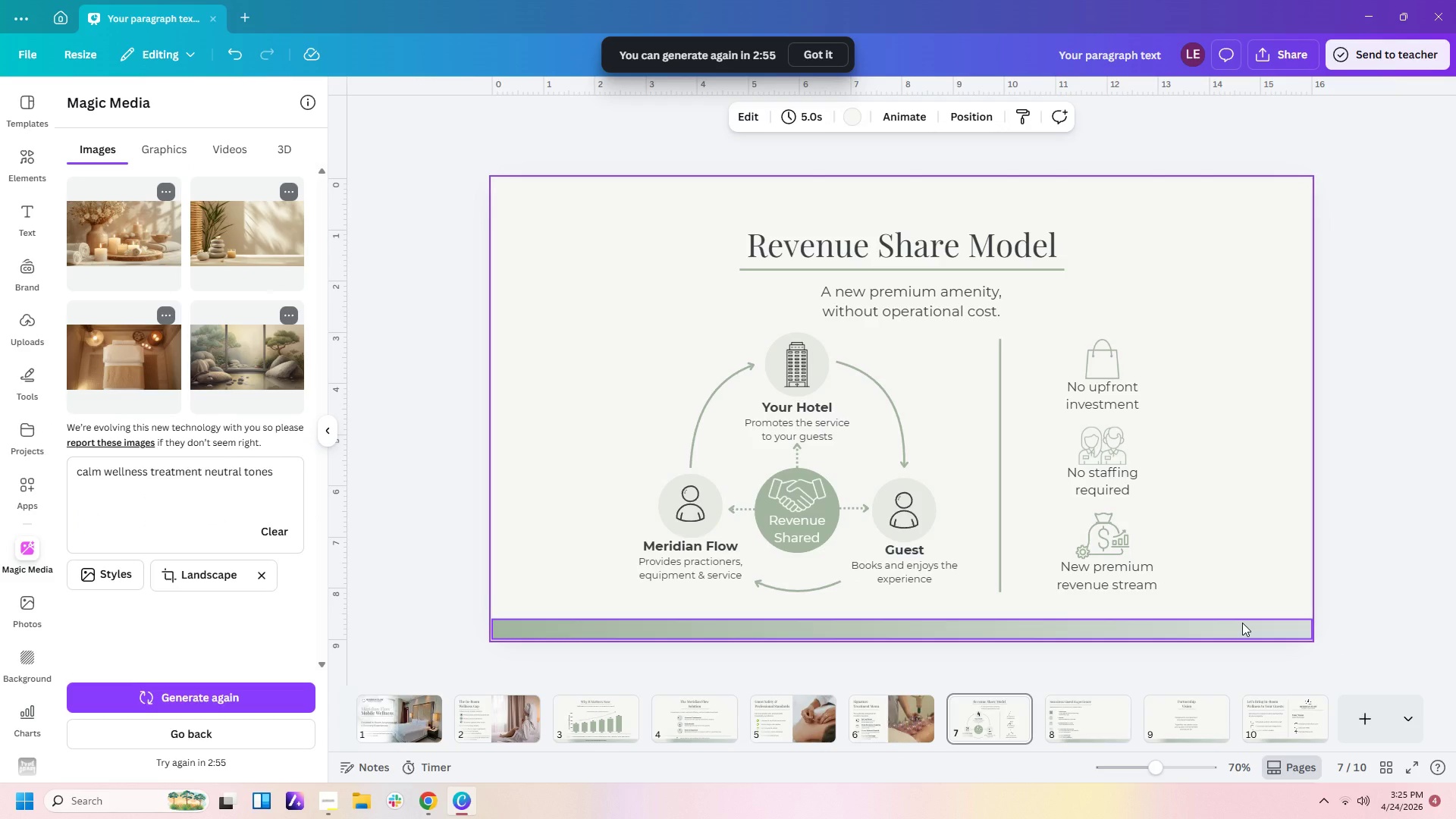 
left_click([1242, 623])
 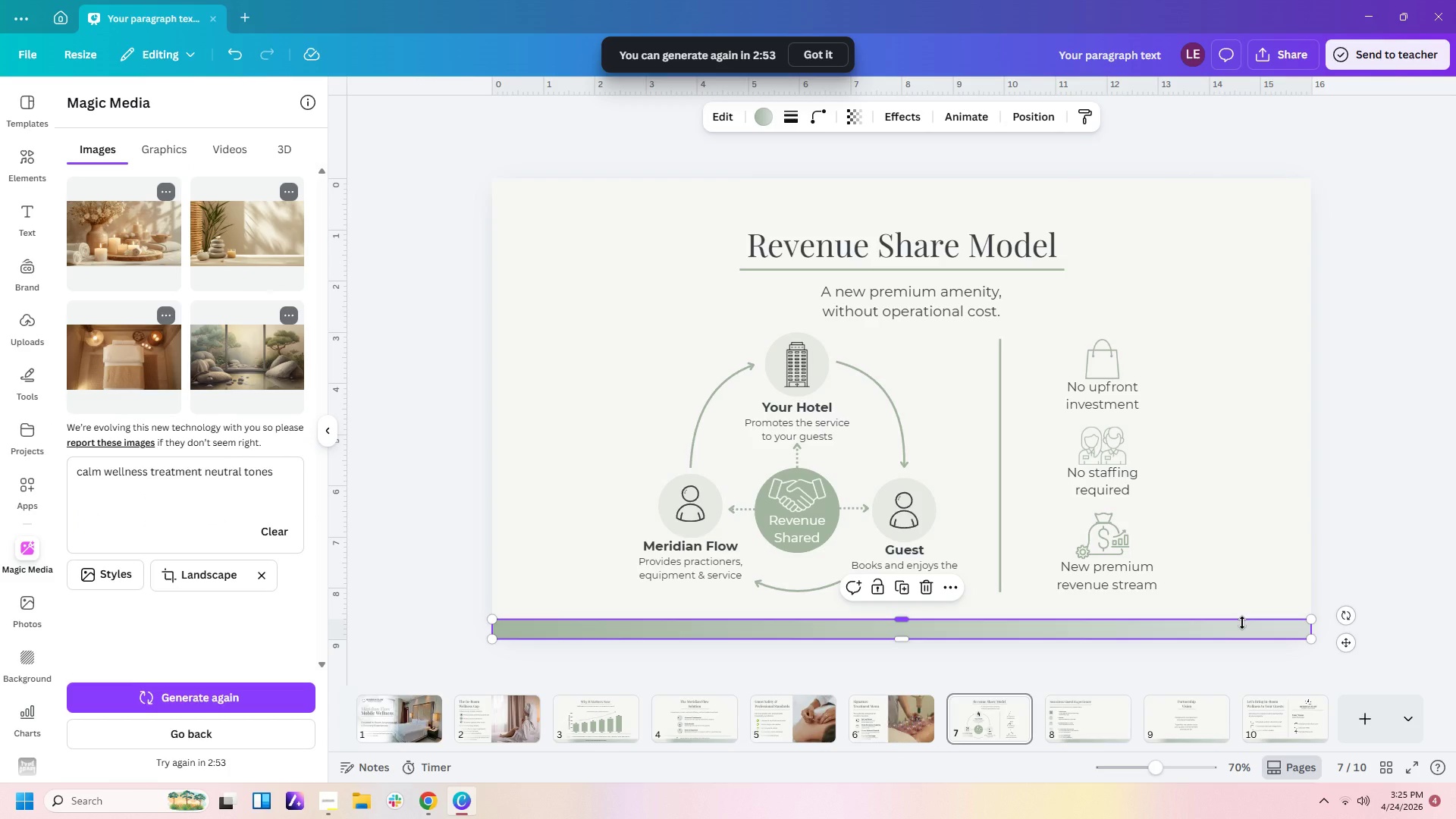 
key(Control+C)
 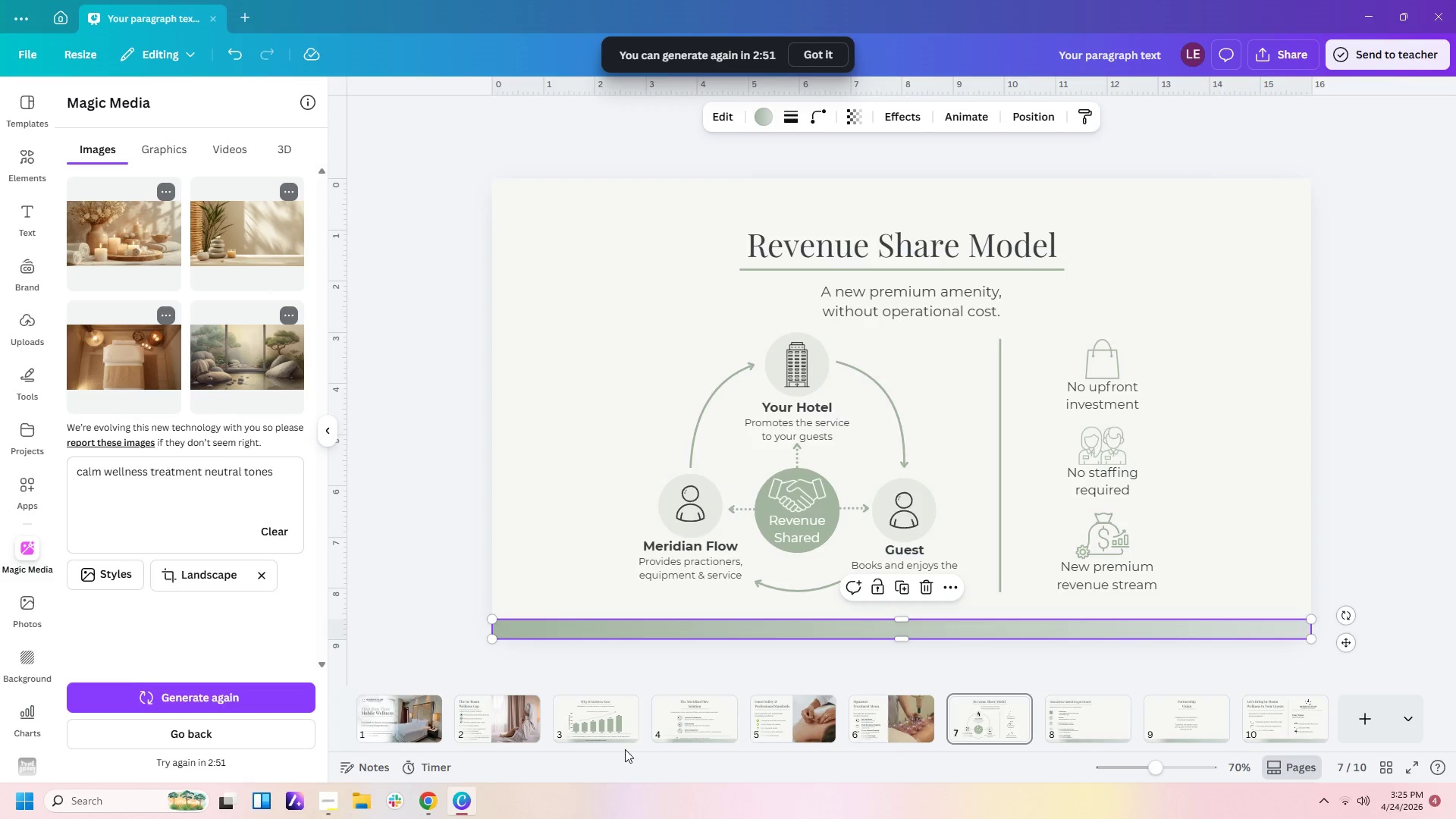 
left_click([624, 731])
 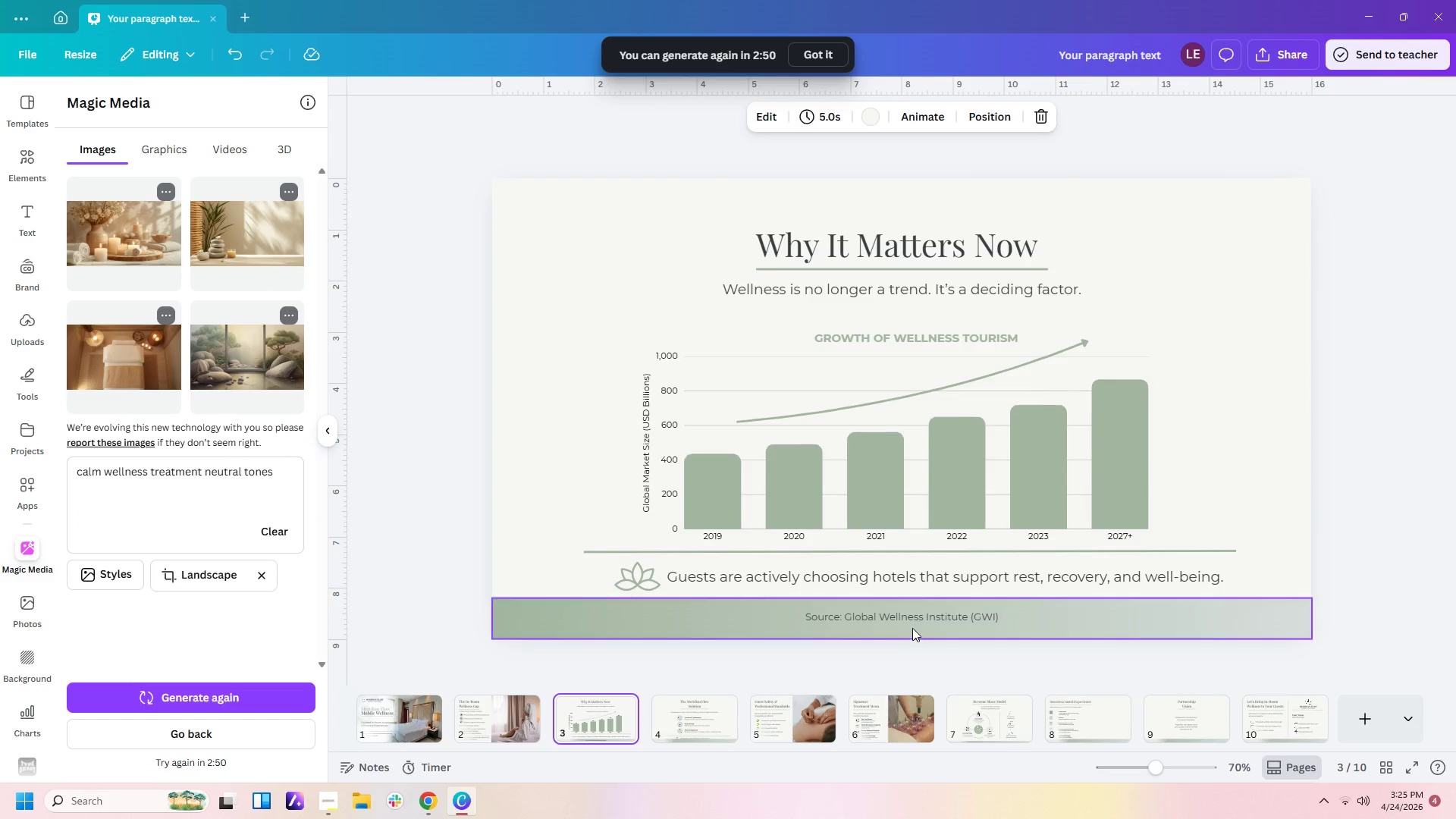 
left_click([912, 628])
 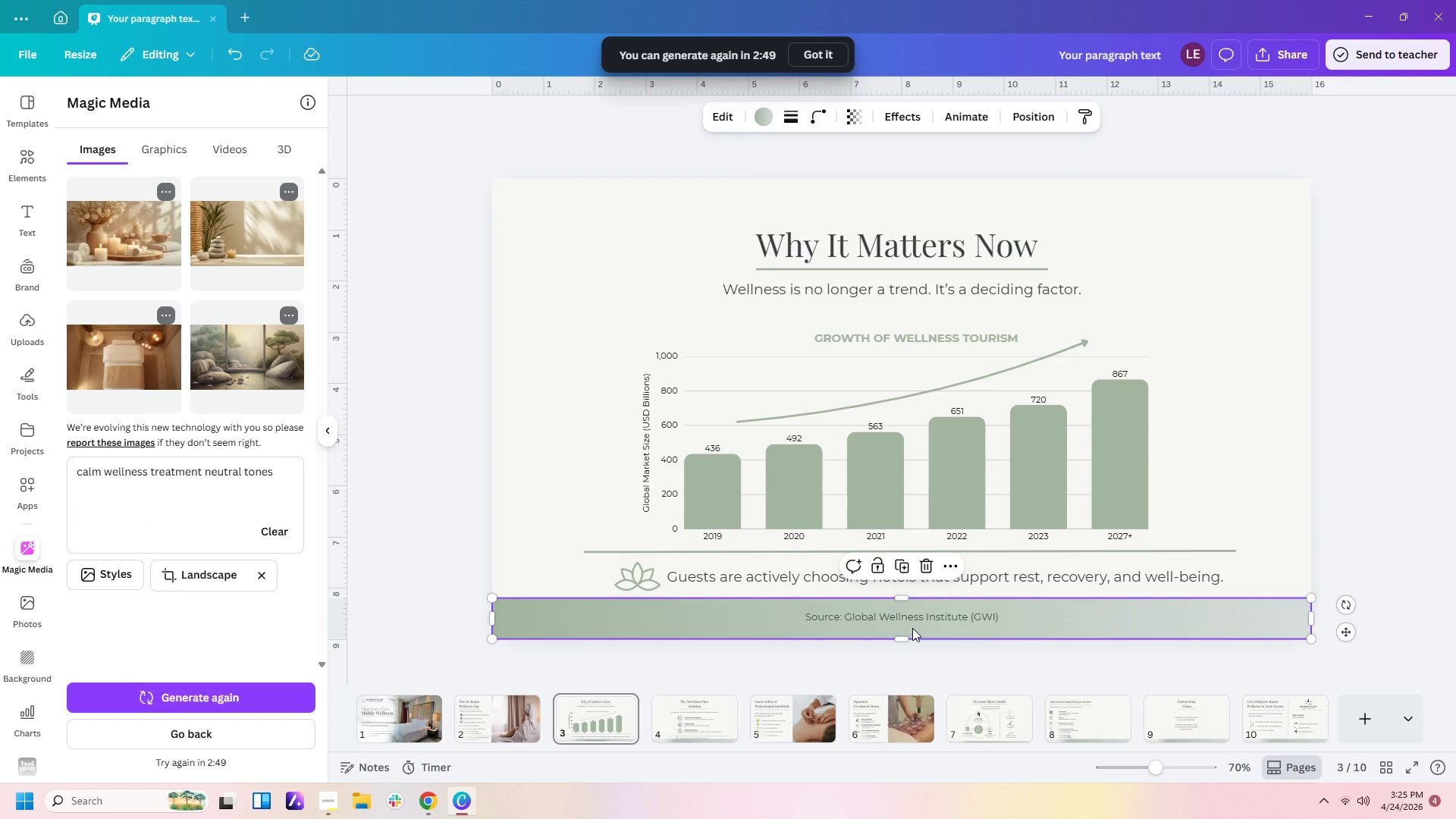 
key(Delete)
 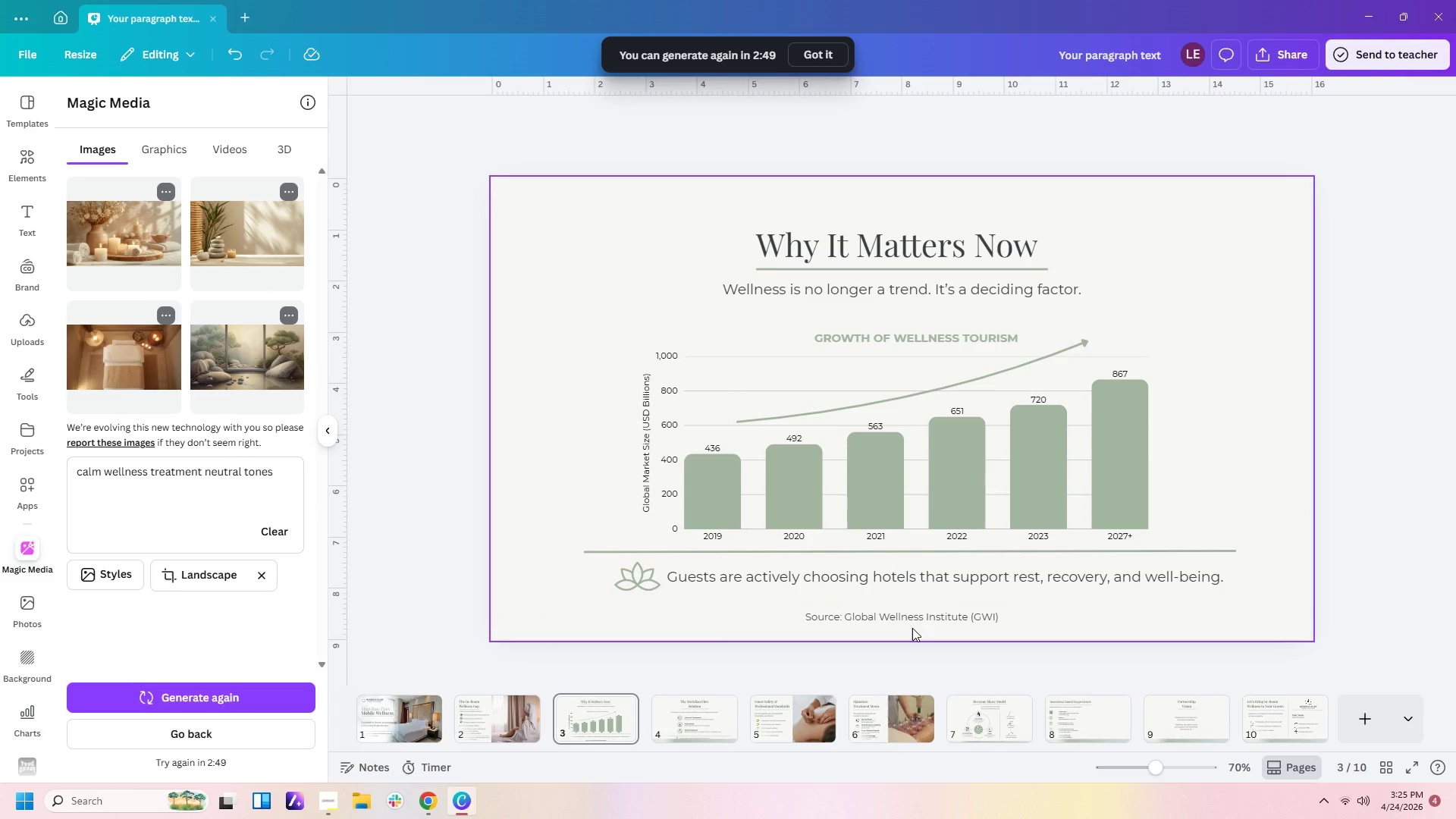 
key(Control+V)
 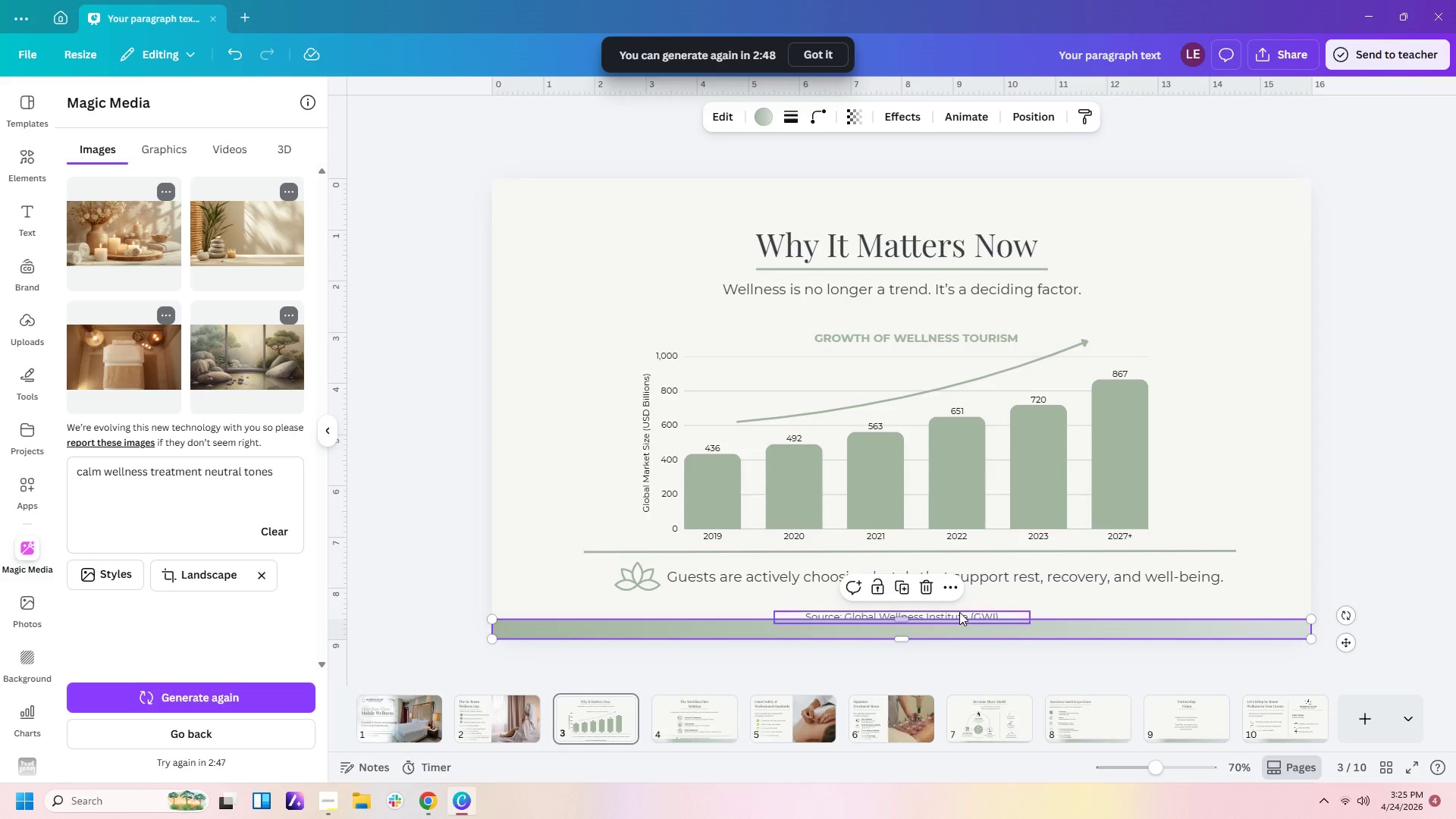 
left_click([974, 607])
 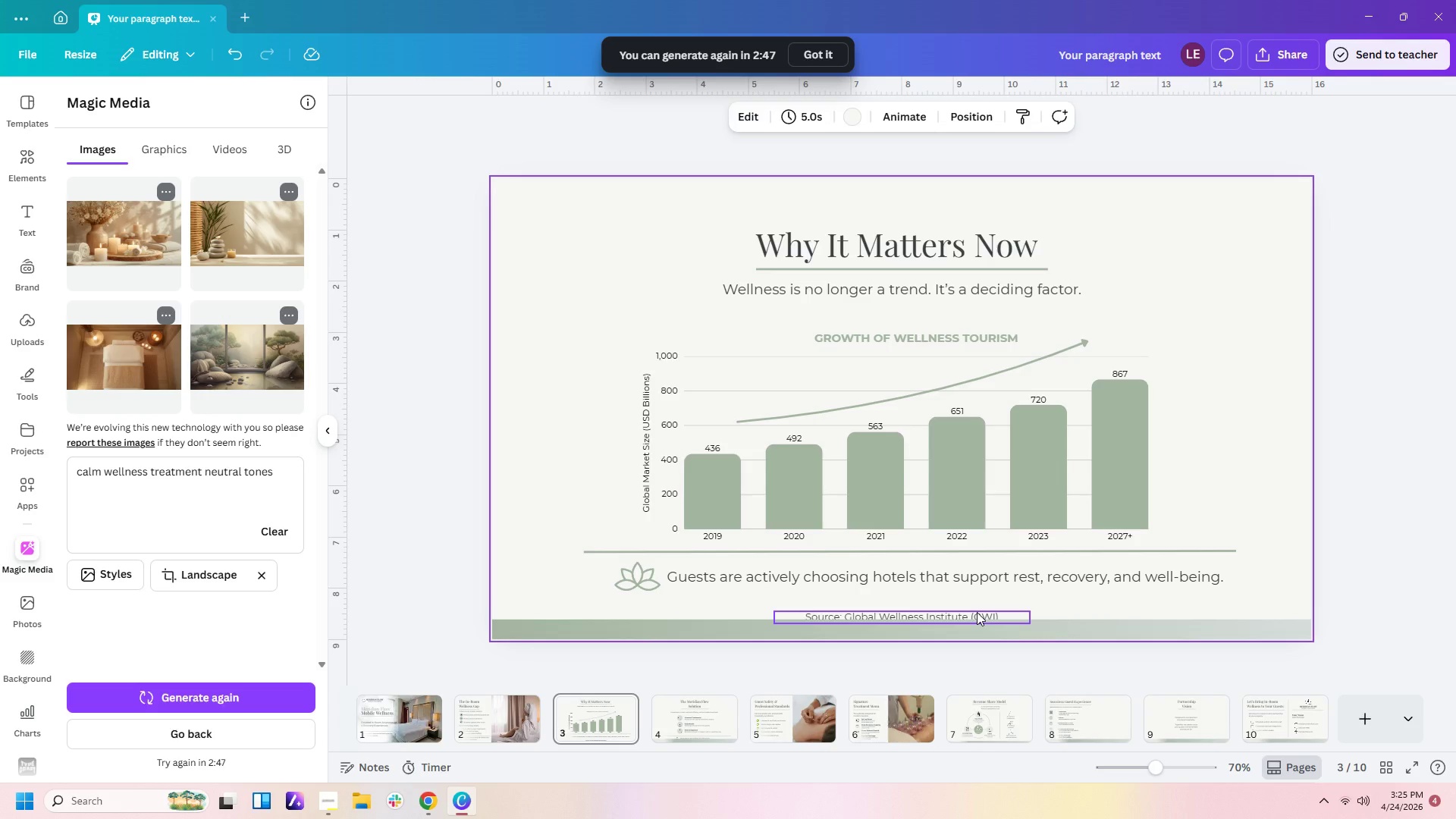 
left_click([977, 612])
 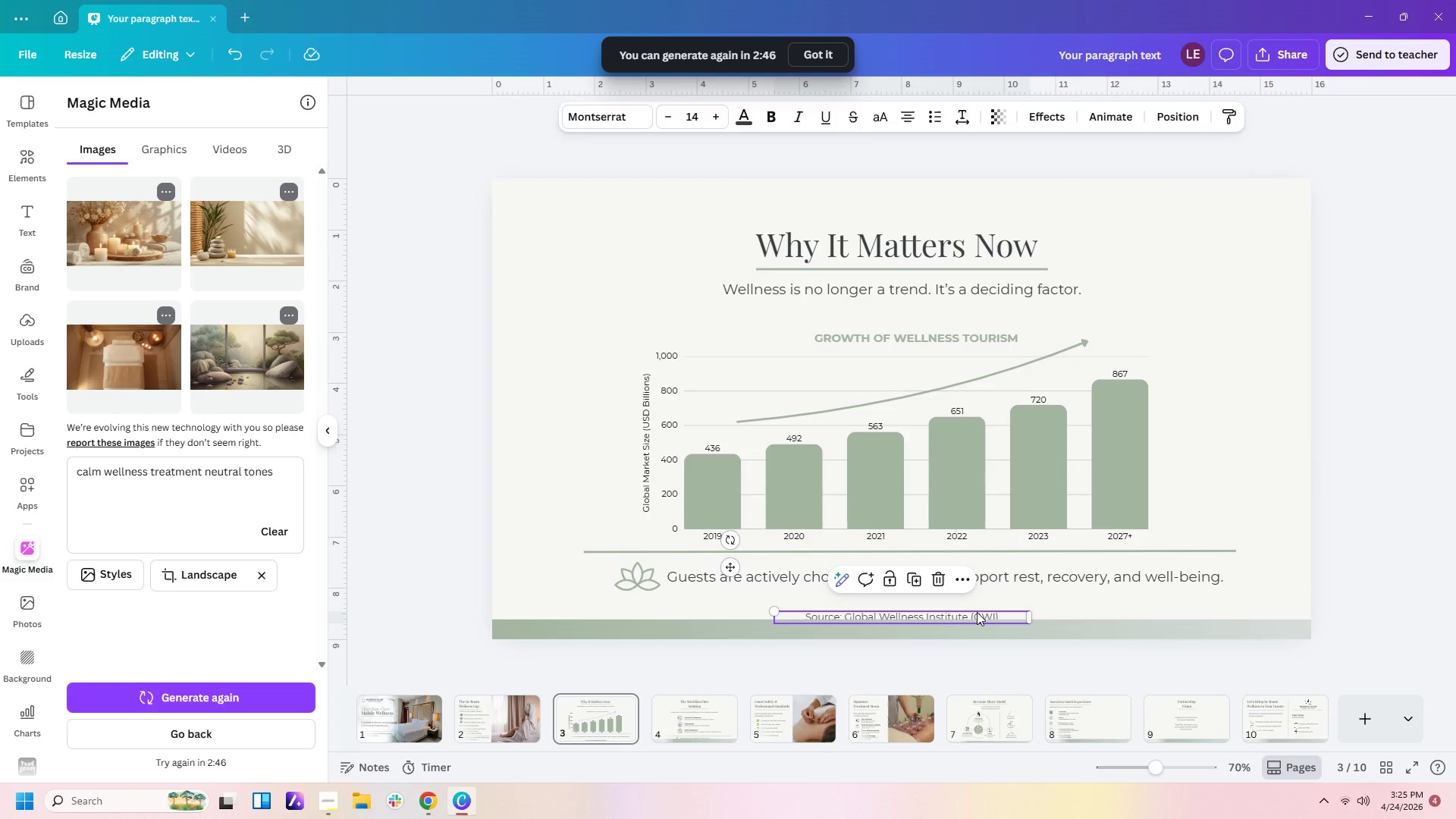 
left_click_drag(start_coordinate=[977, 612], to_coordinate=[977, 603])
 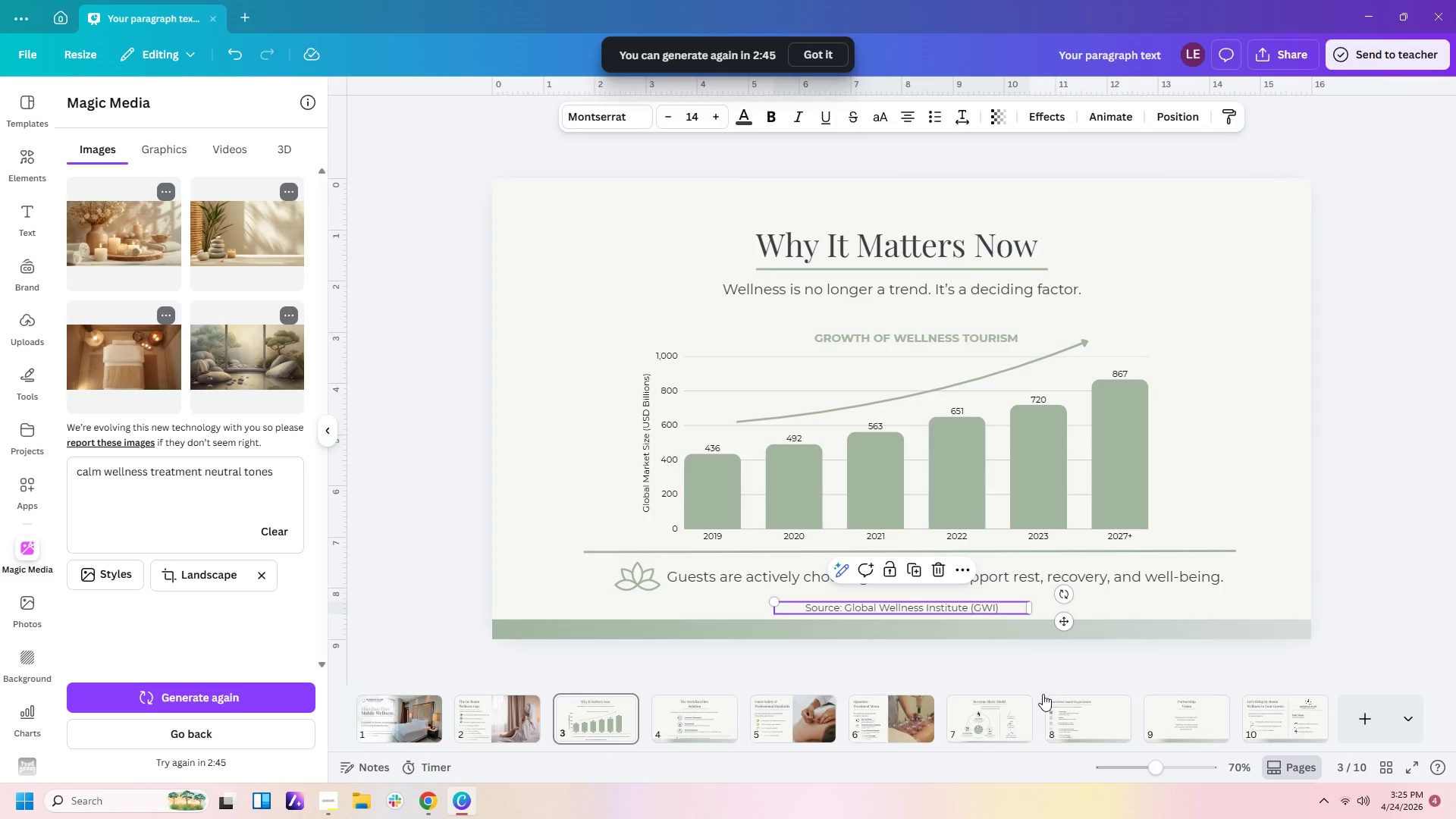 
left_click([1043, 694])
 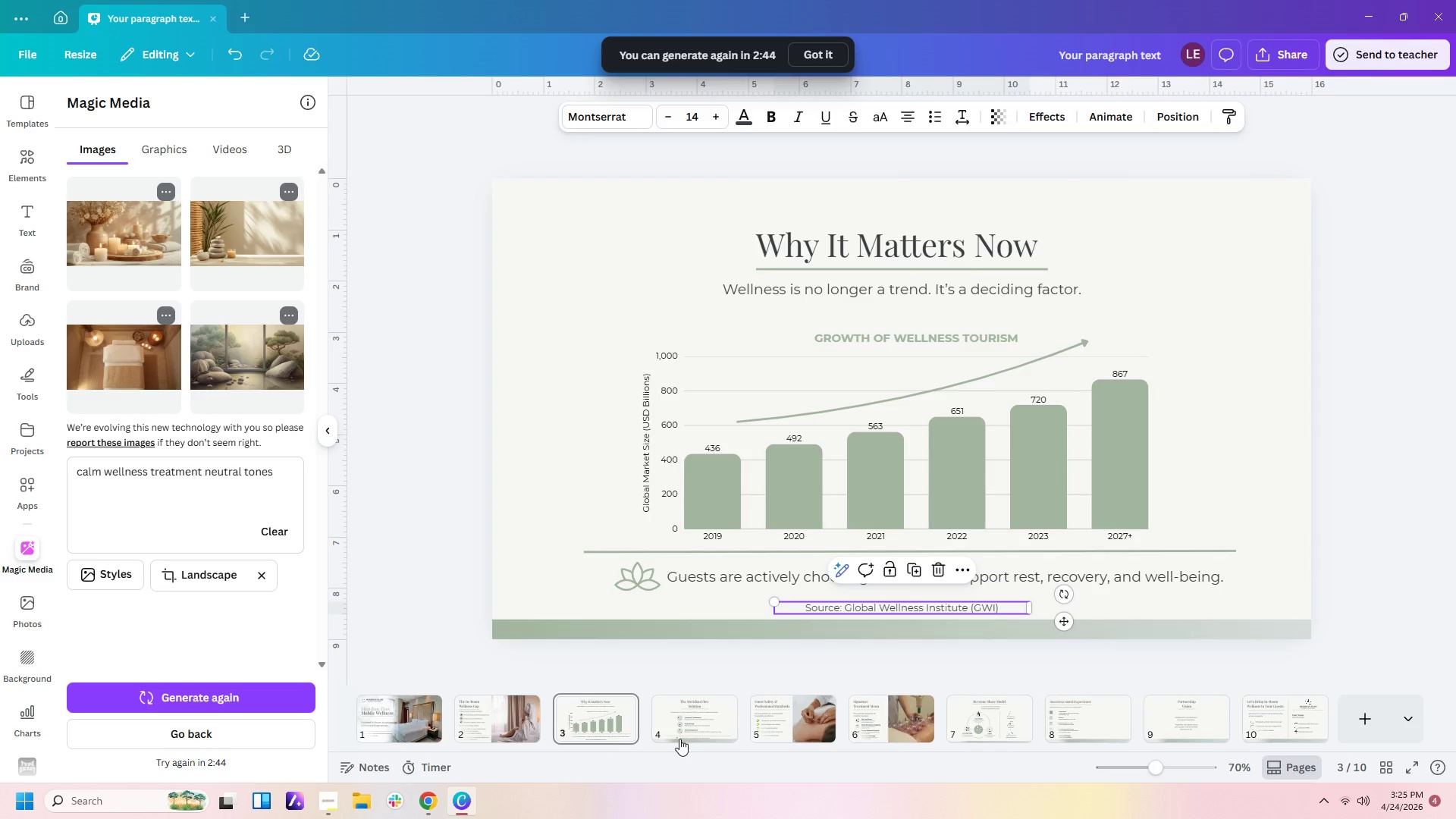 
left_click([678, 739])
 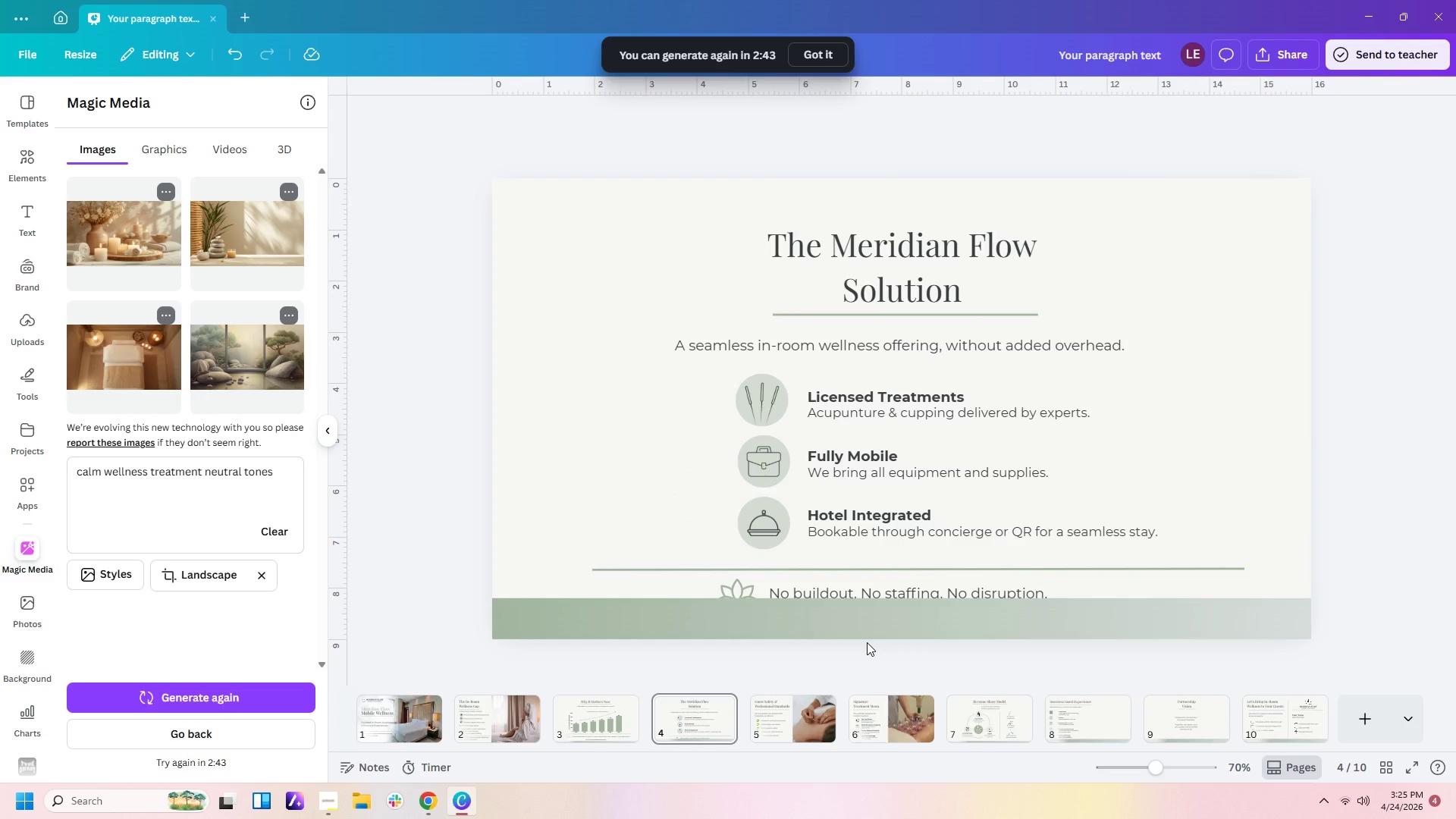 
double_click([886, 607])
 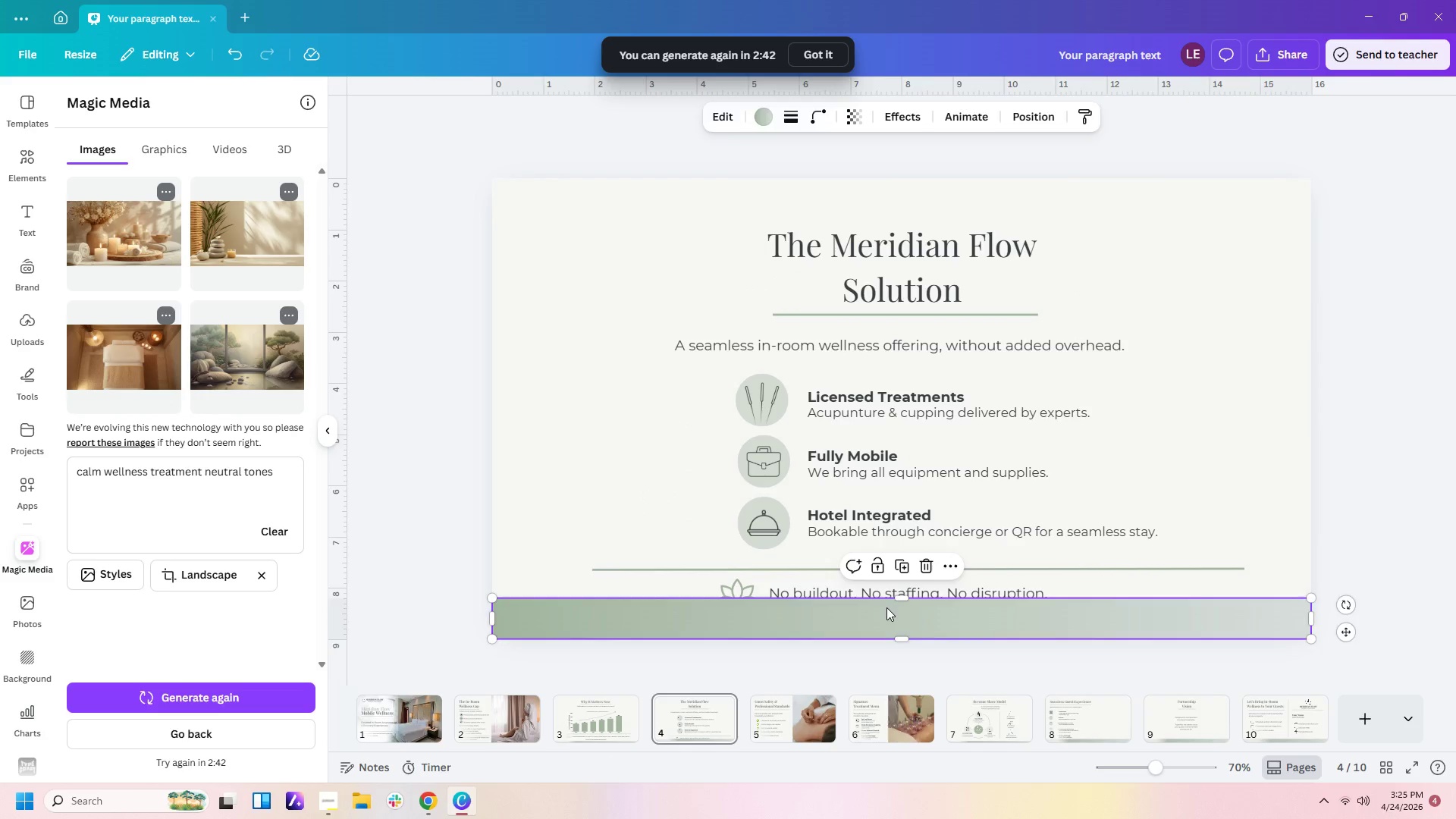 
key(Delete)
 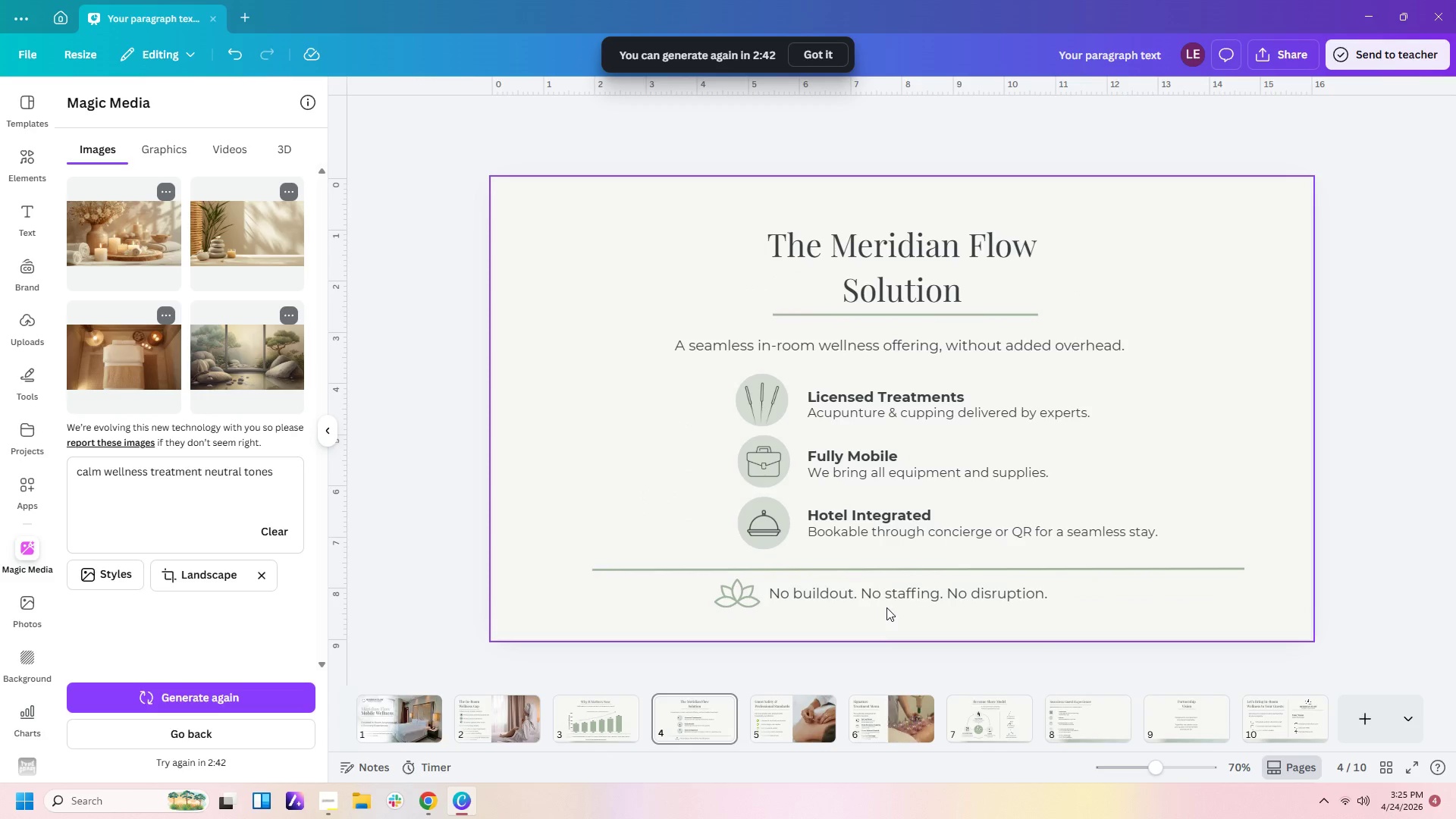 
key(Control+V)
 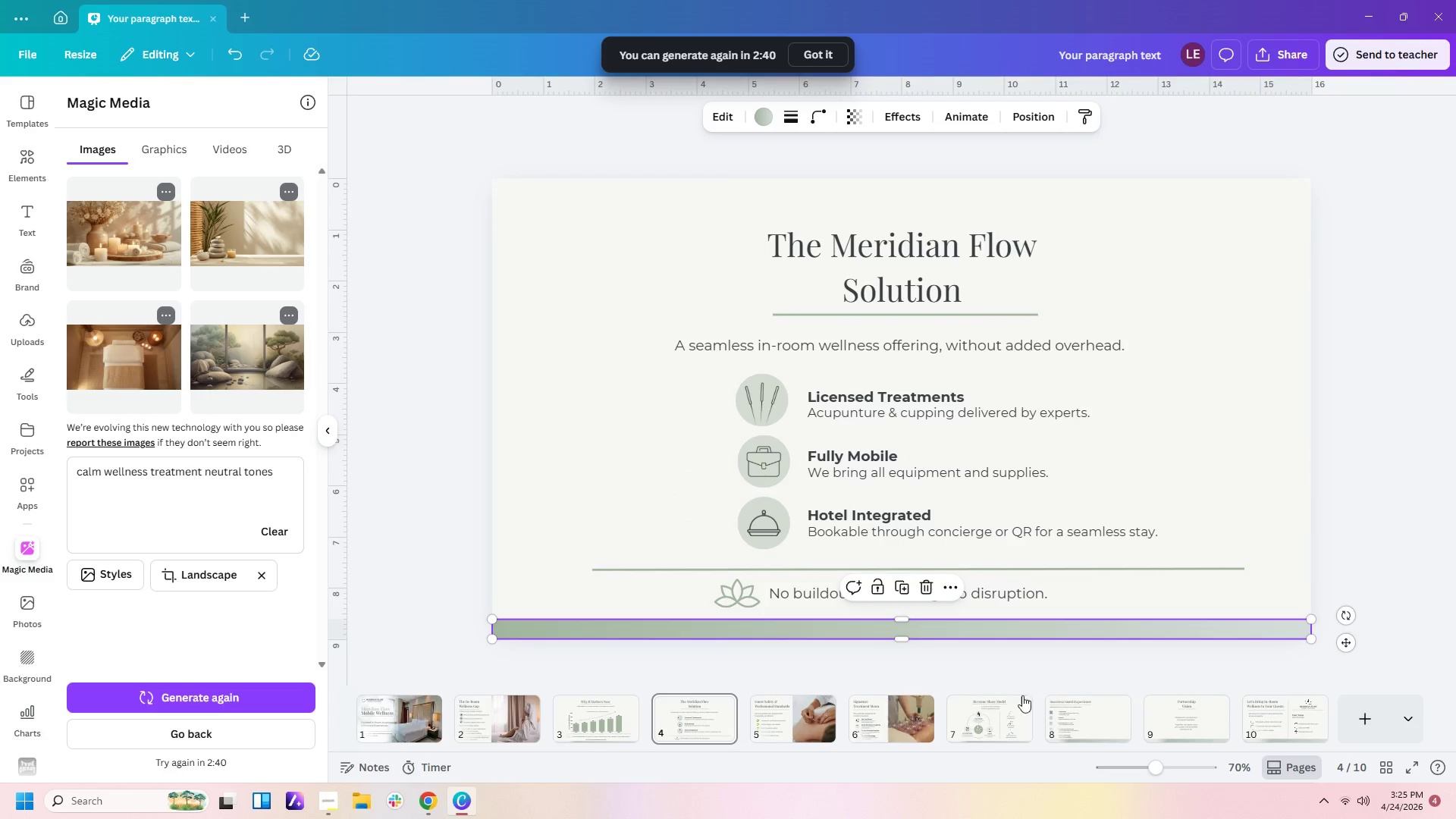 
left_click([1087, 723])
 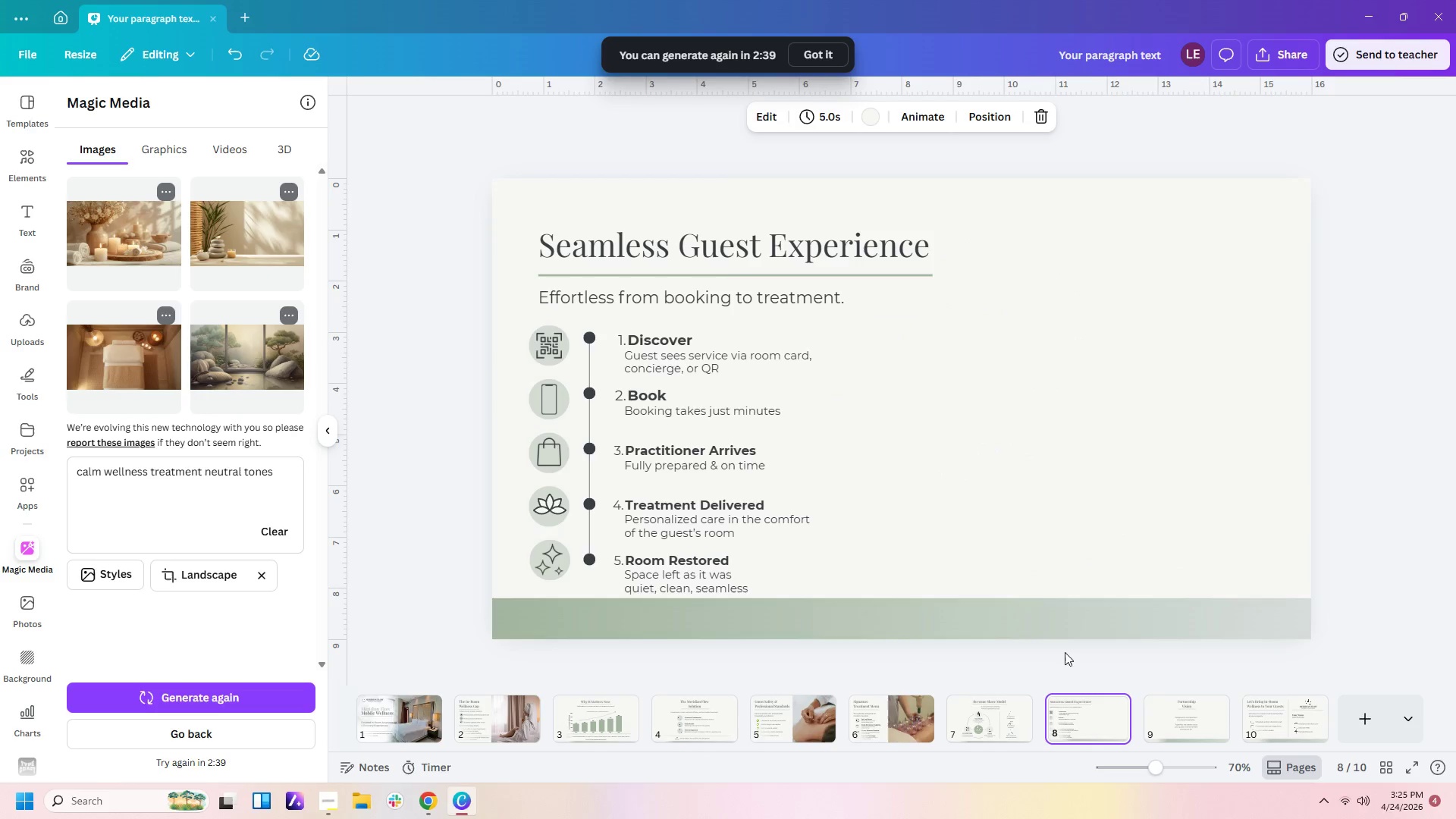 
left_click([1065, 622])
 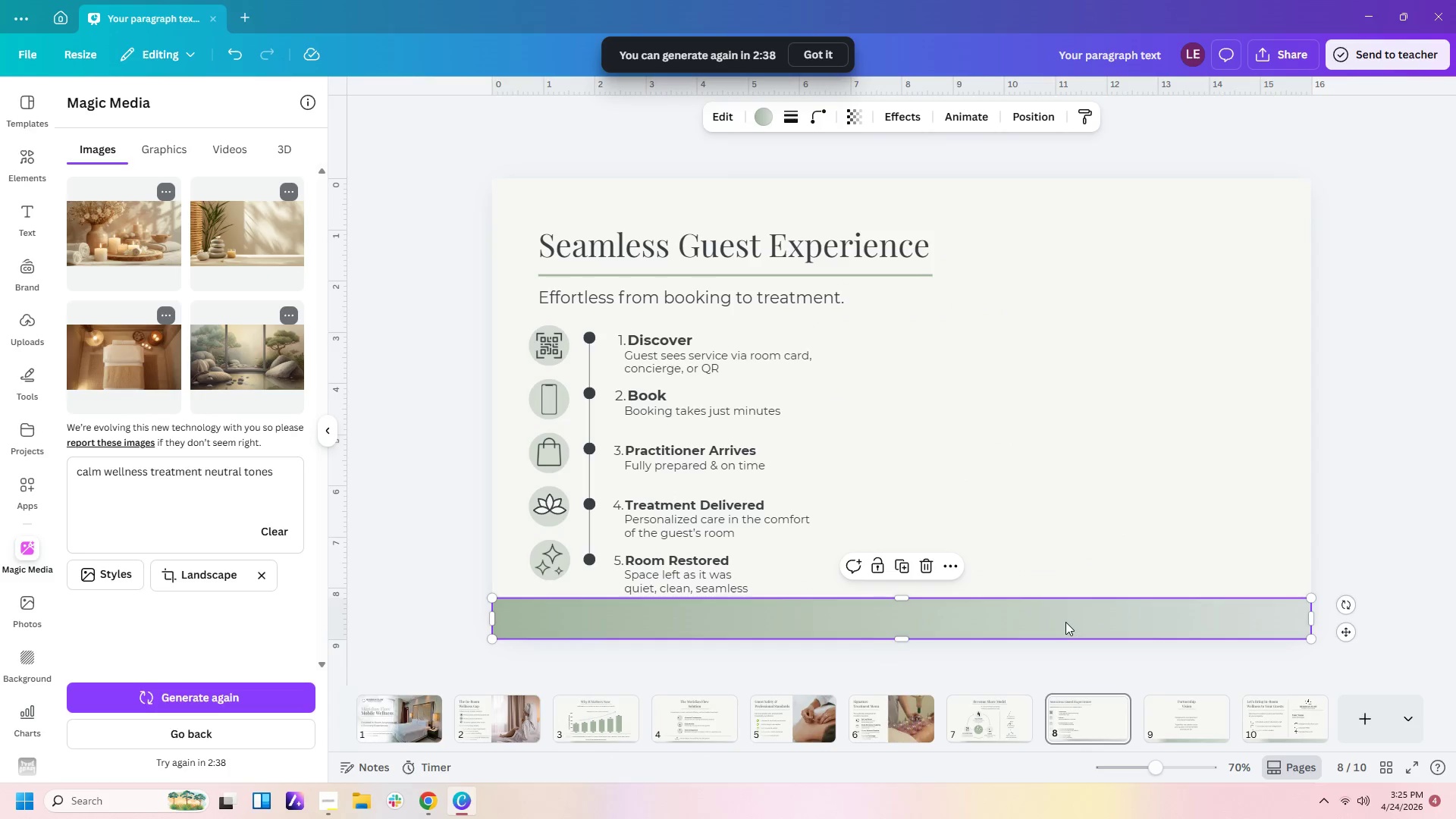 
key(Delete)
 